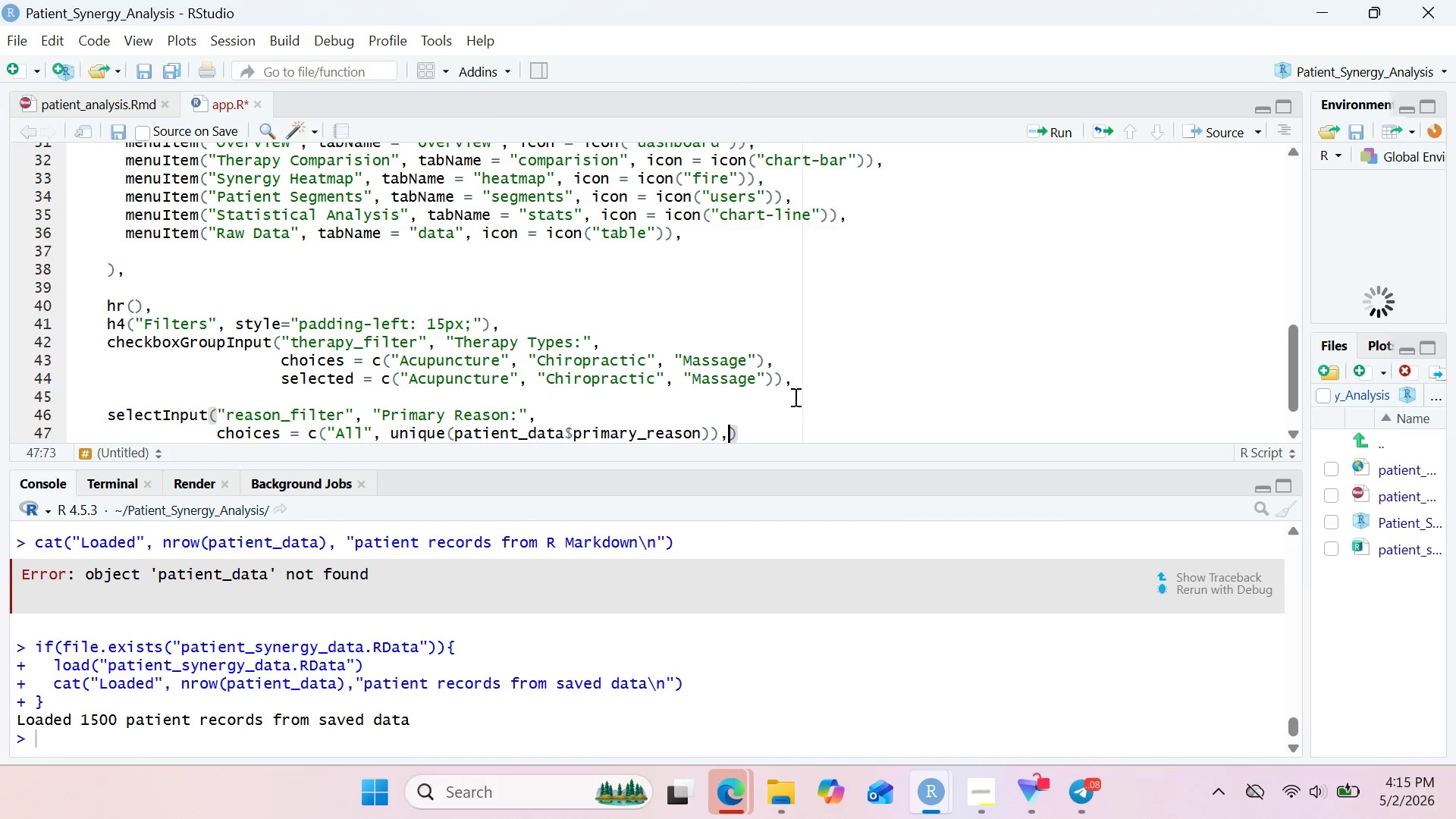 
key(Enter)
 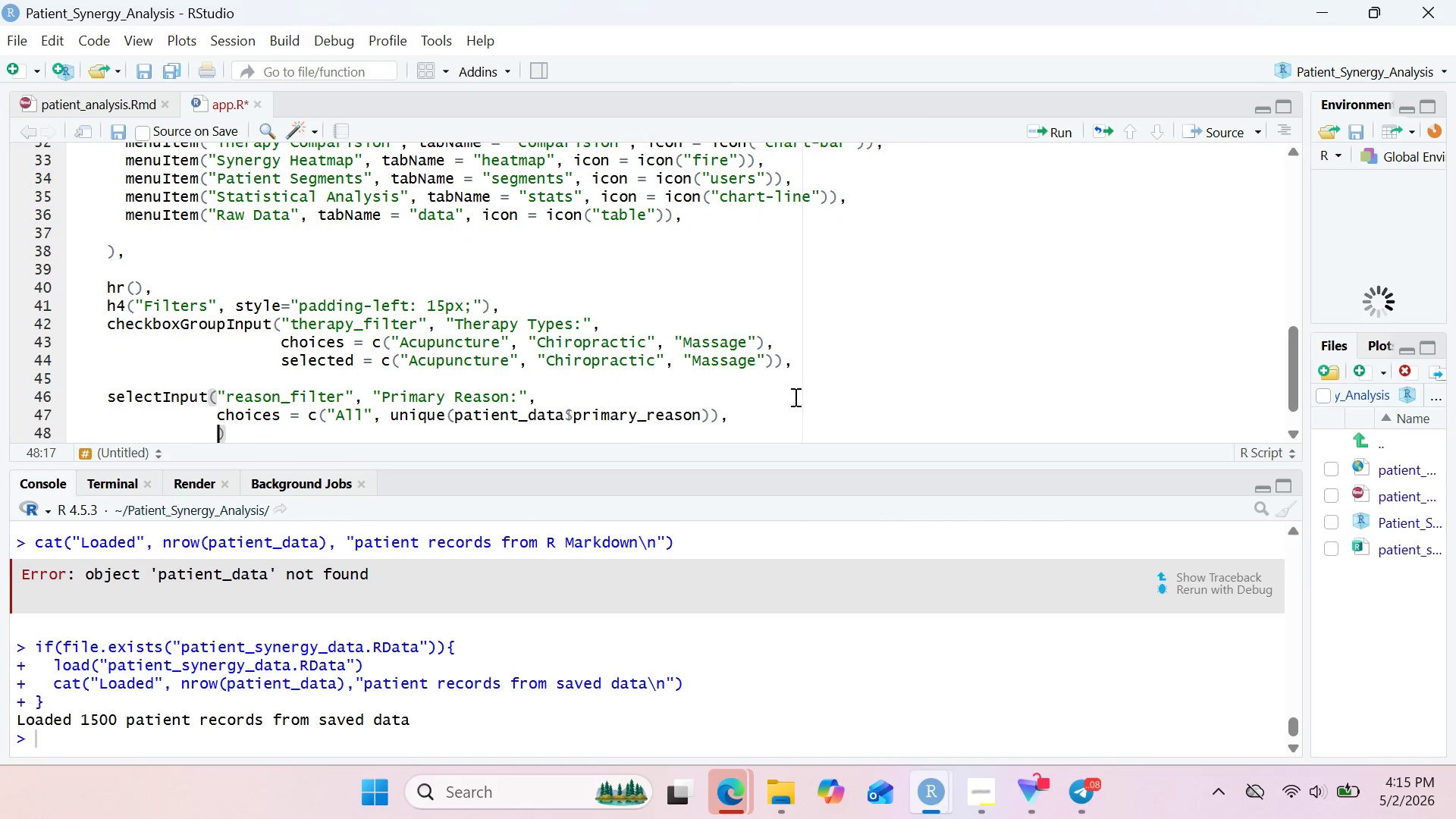 
type(selecte)
 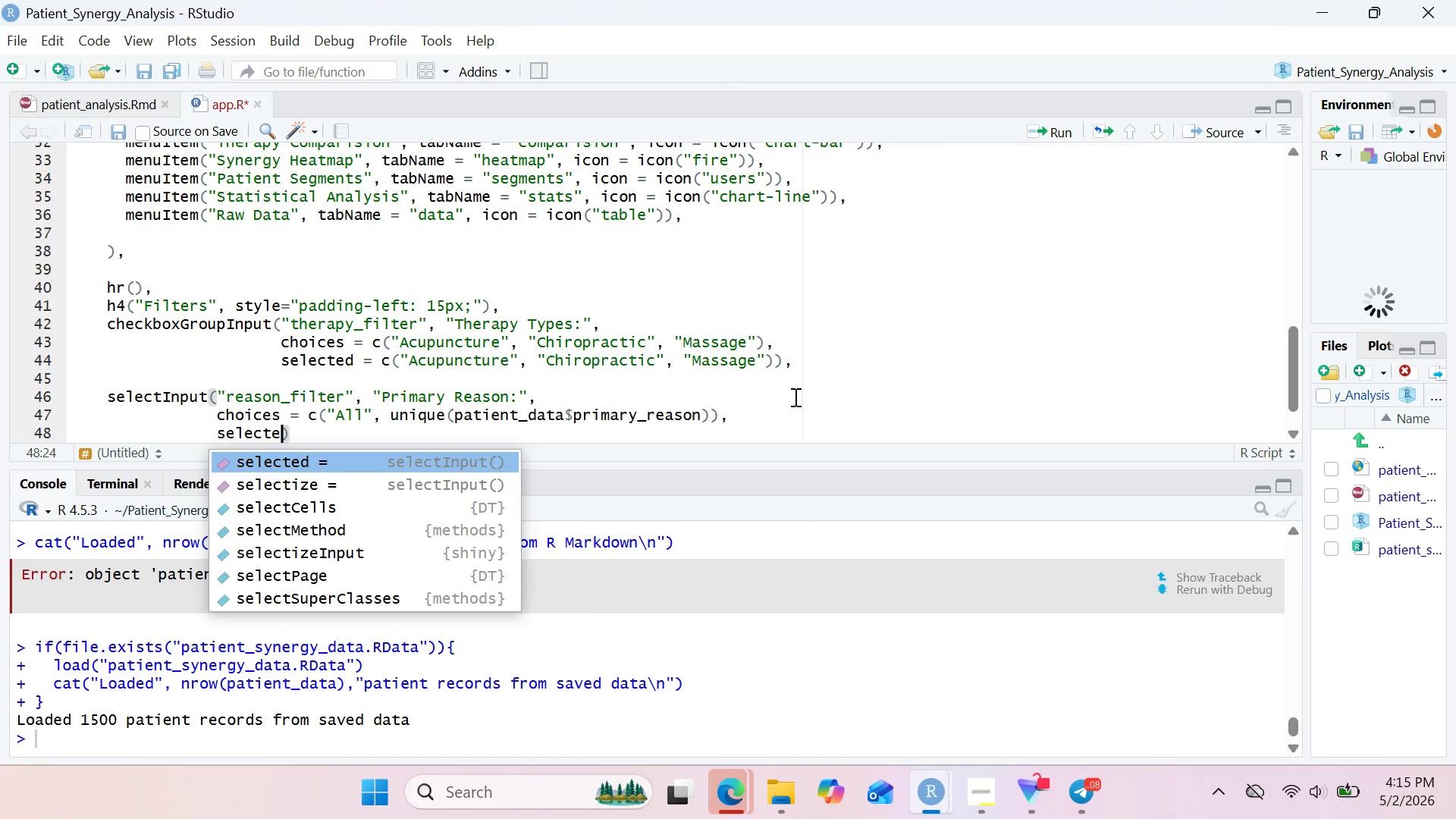 
key(Enter)
 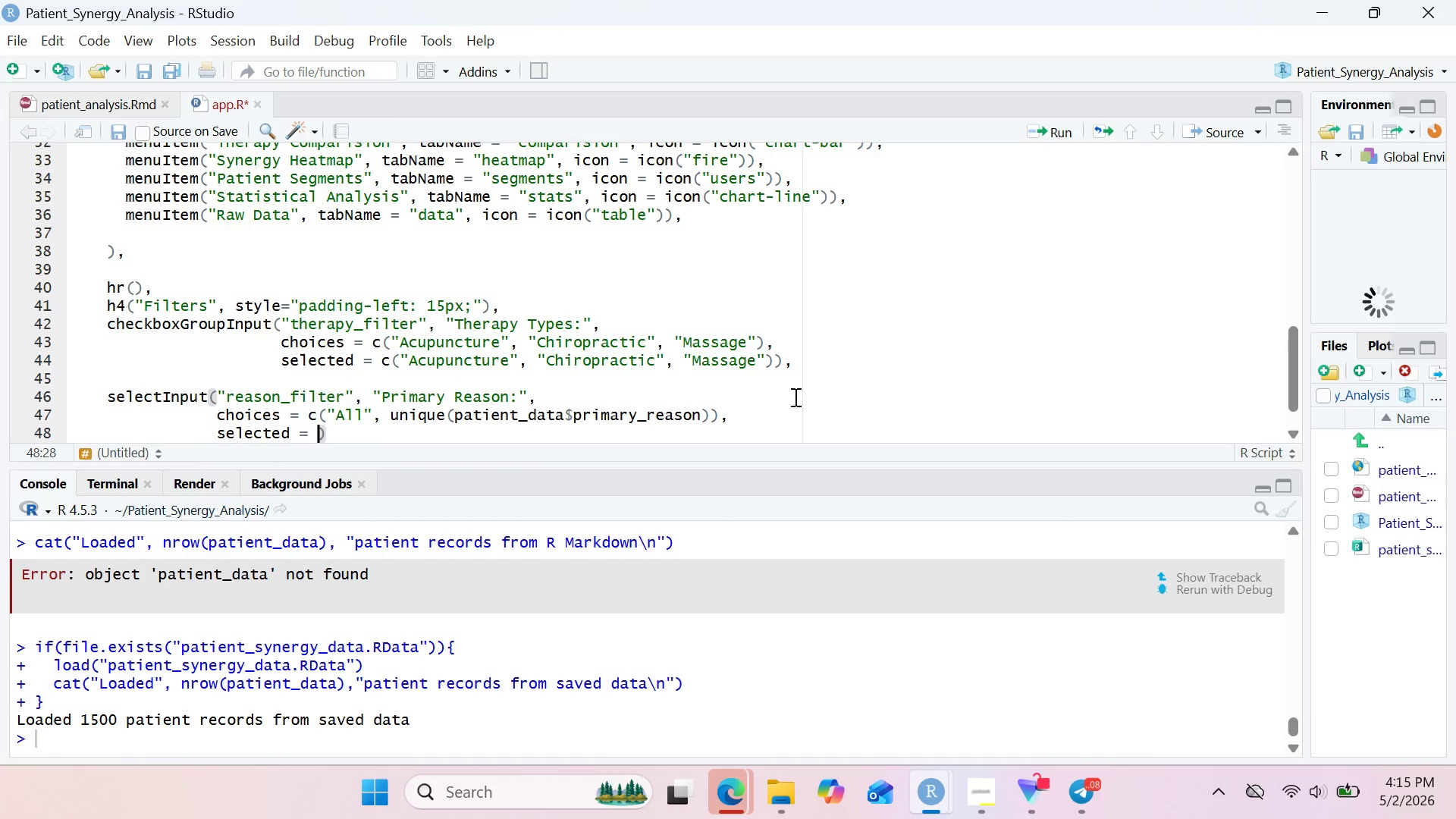 
type("All)
 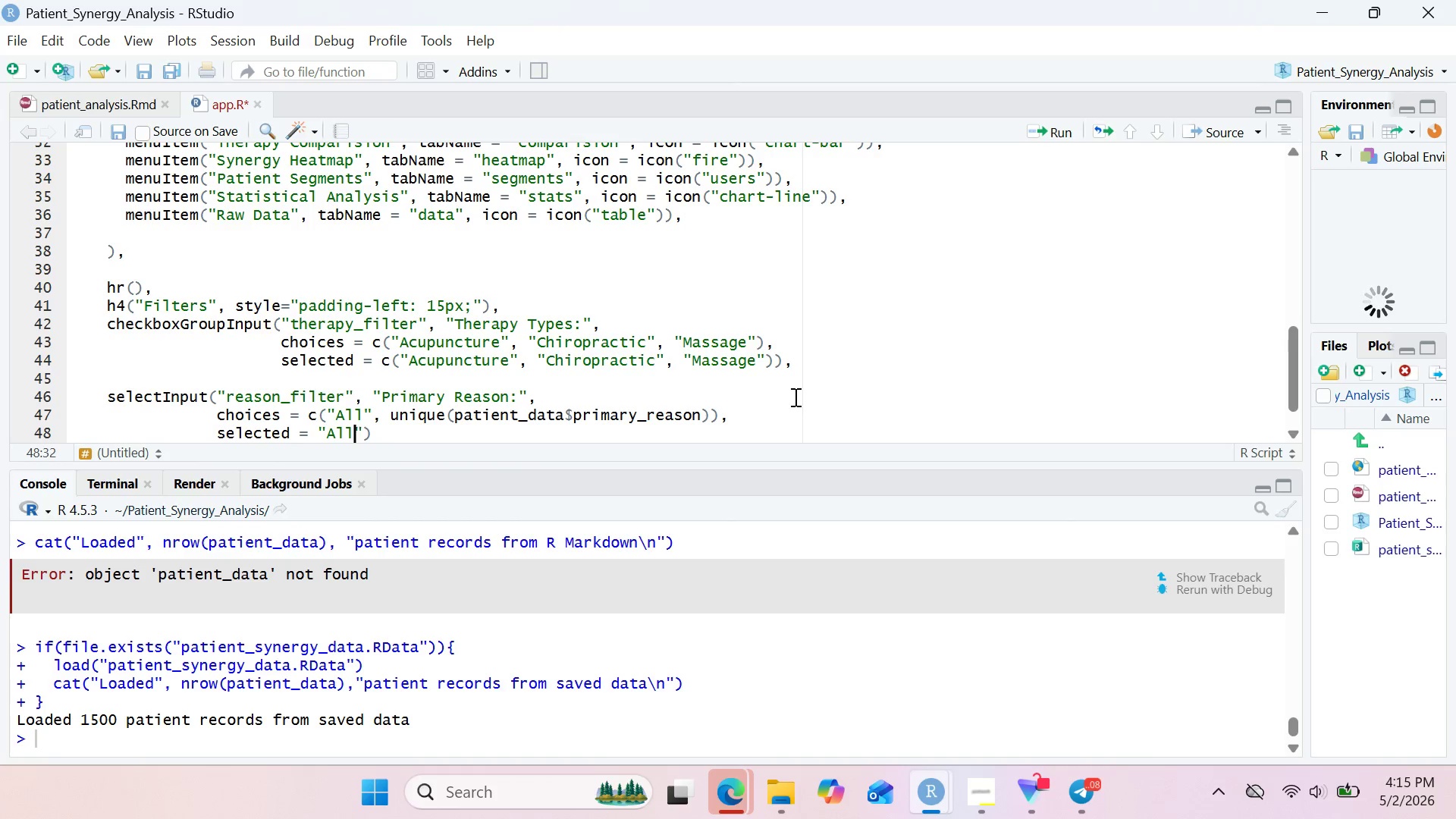 
left_click([565, 402])
 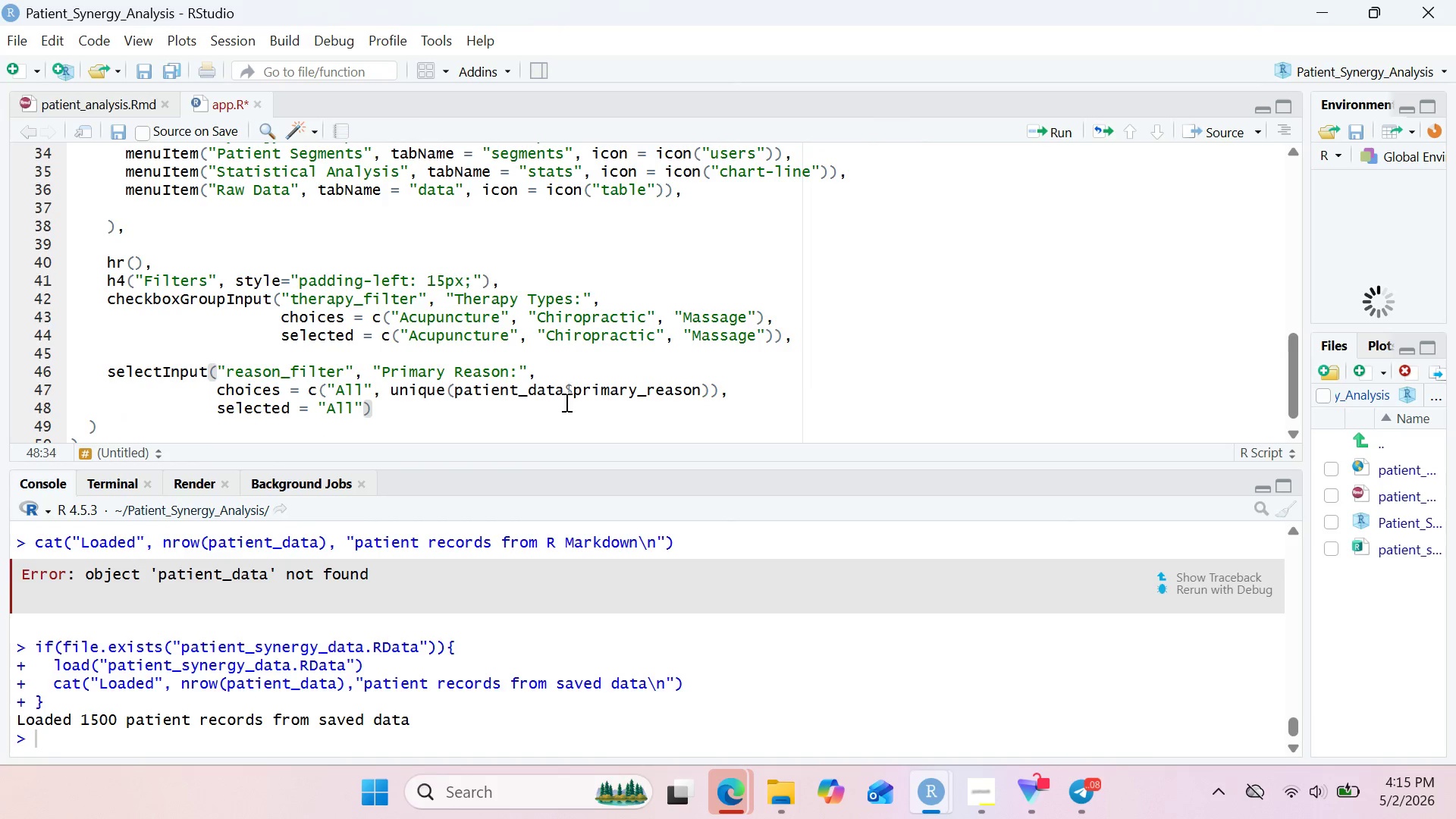 
key(Comma)
 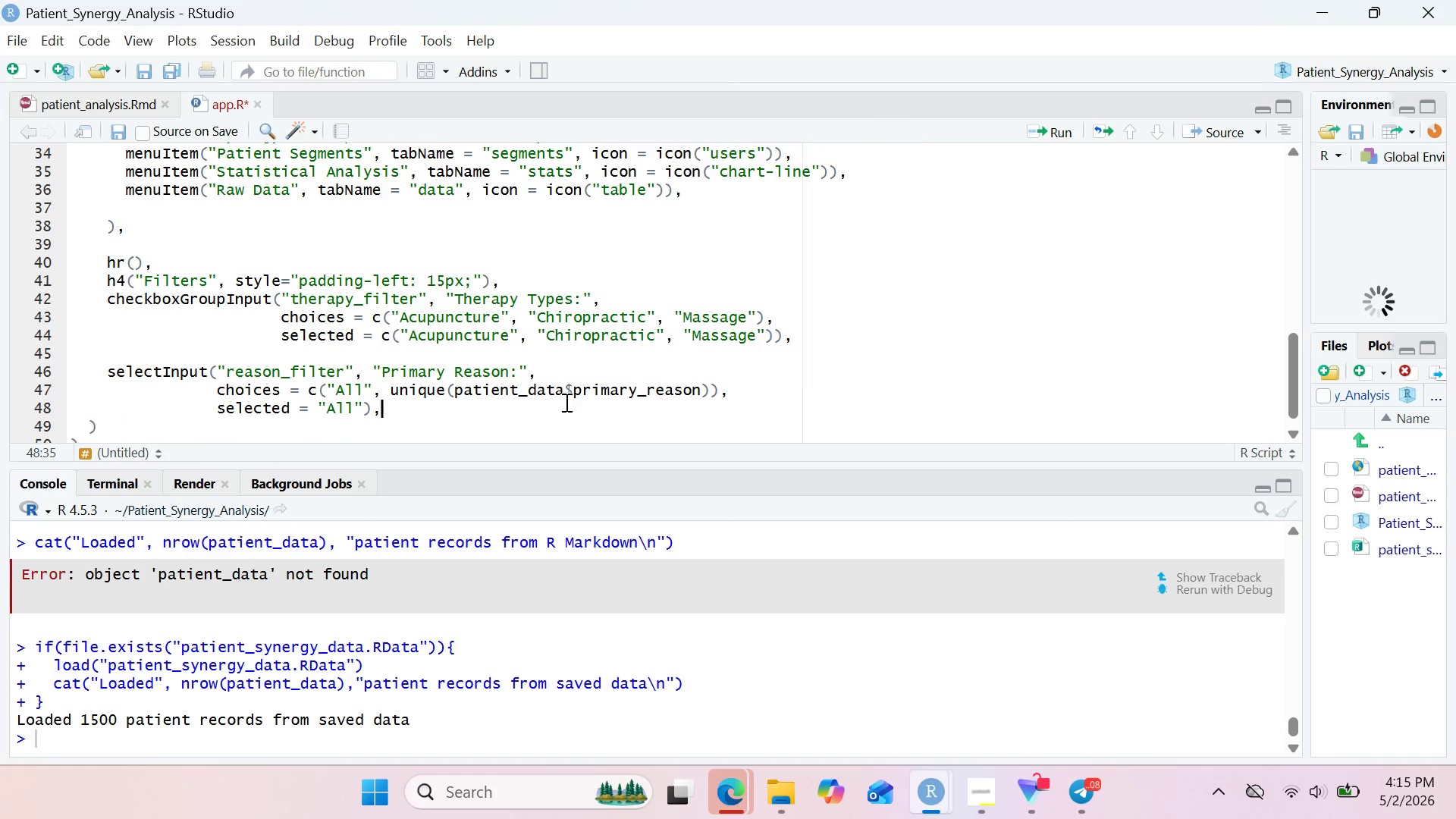 
key(Enter)
 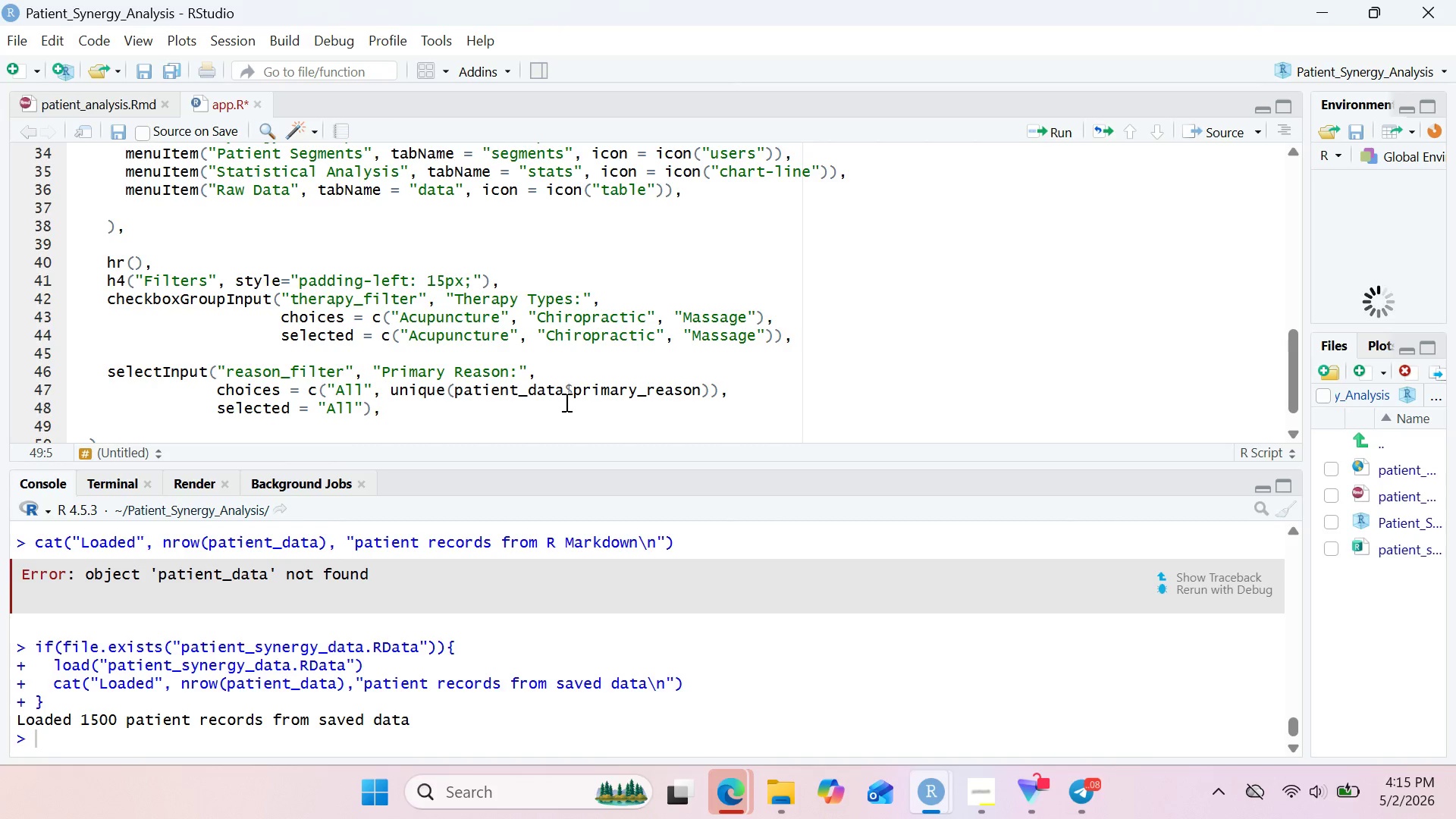 
wait(6.56)
 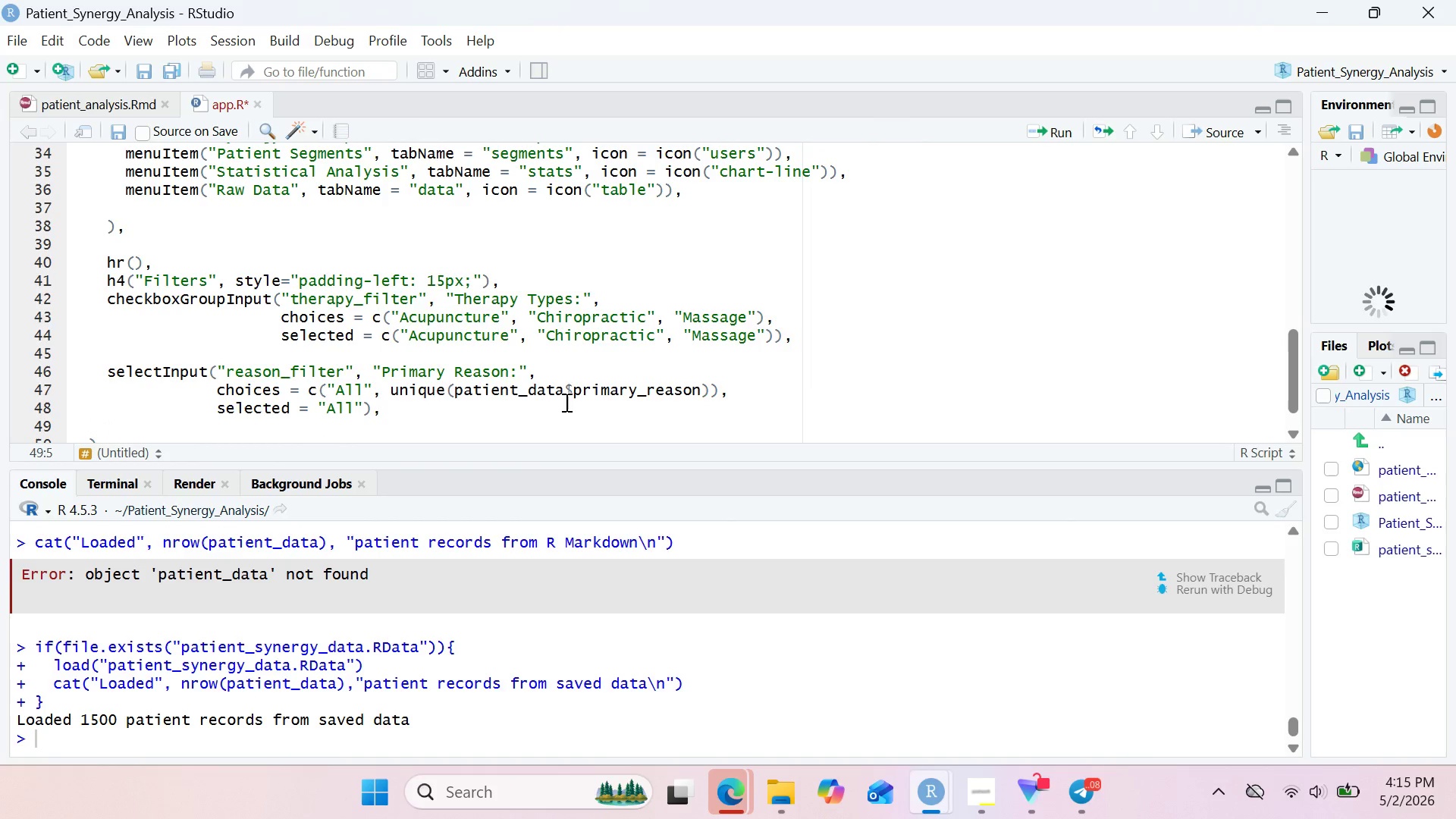 
type(slider)
 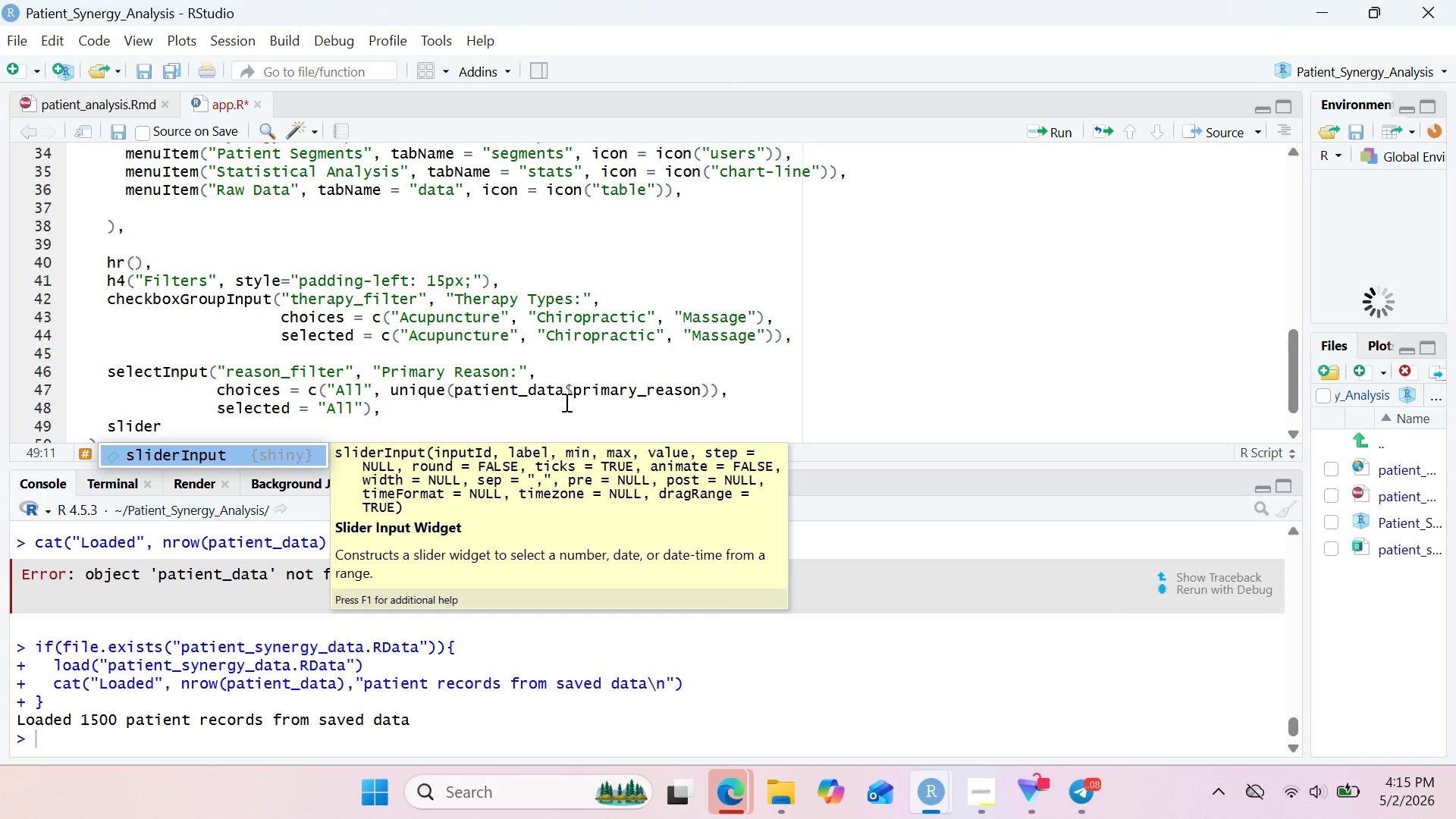 
key(Enter)
 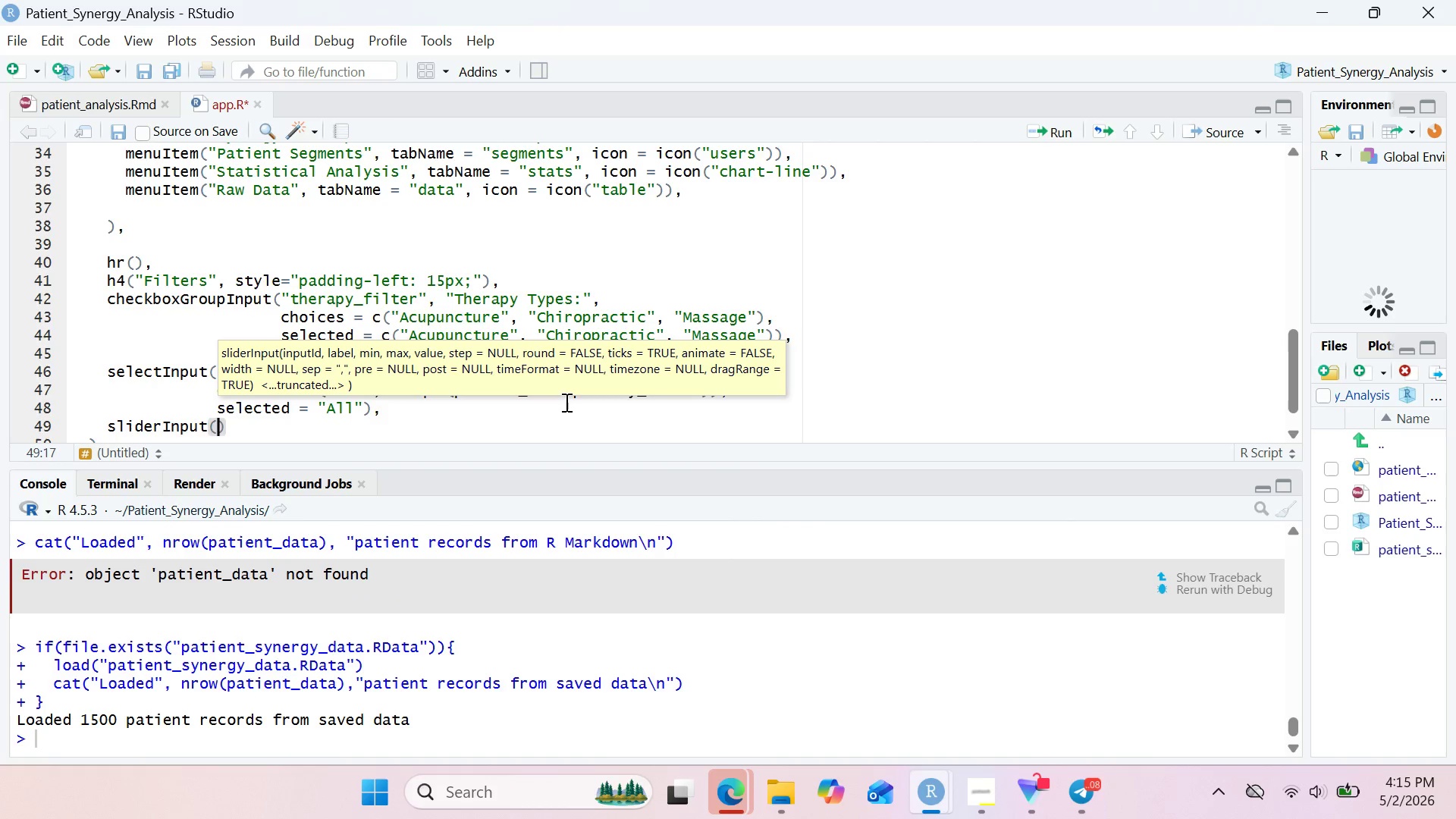 
type("age_FILter)
 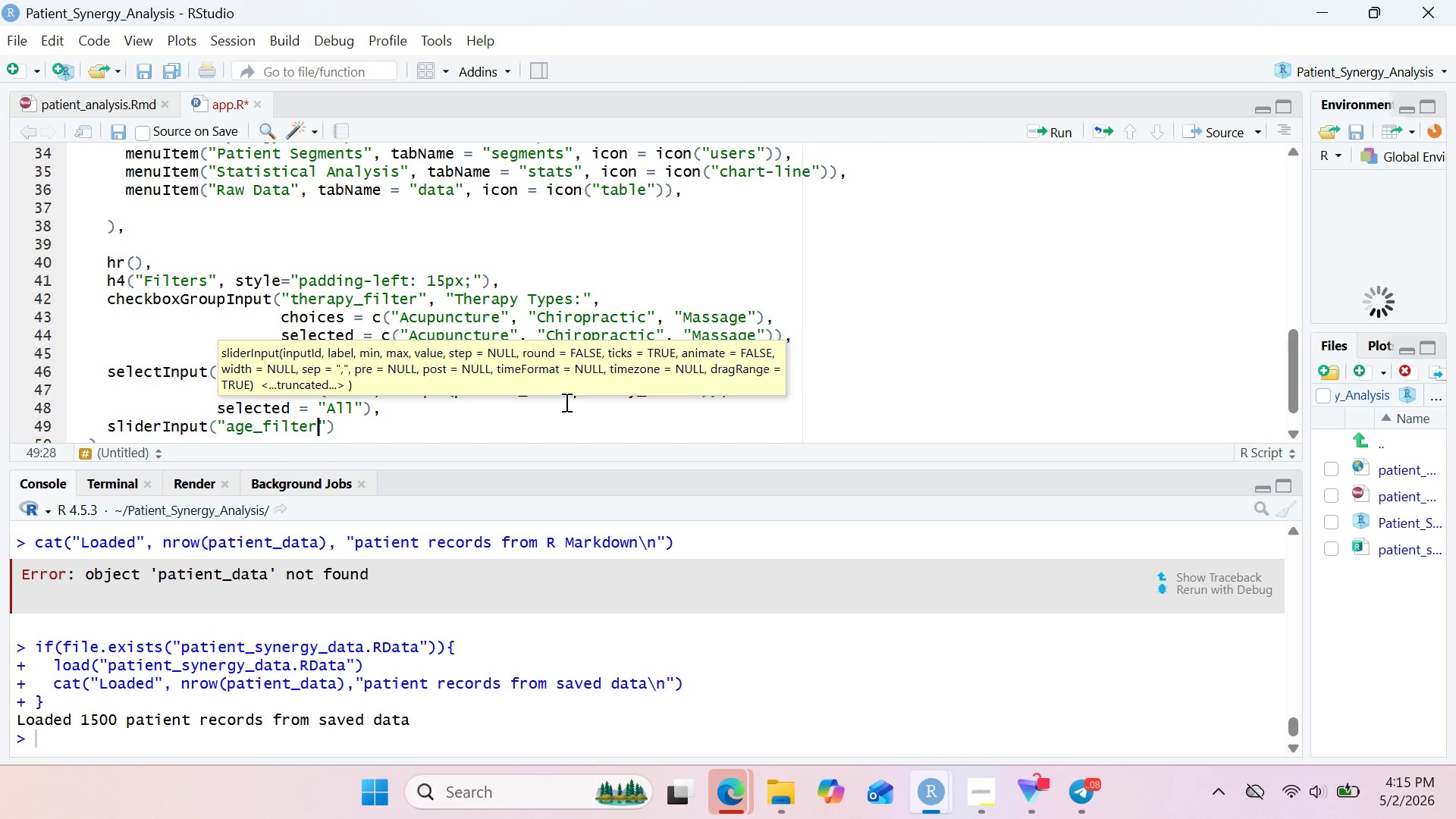 
key(ArrowRight)
 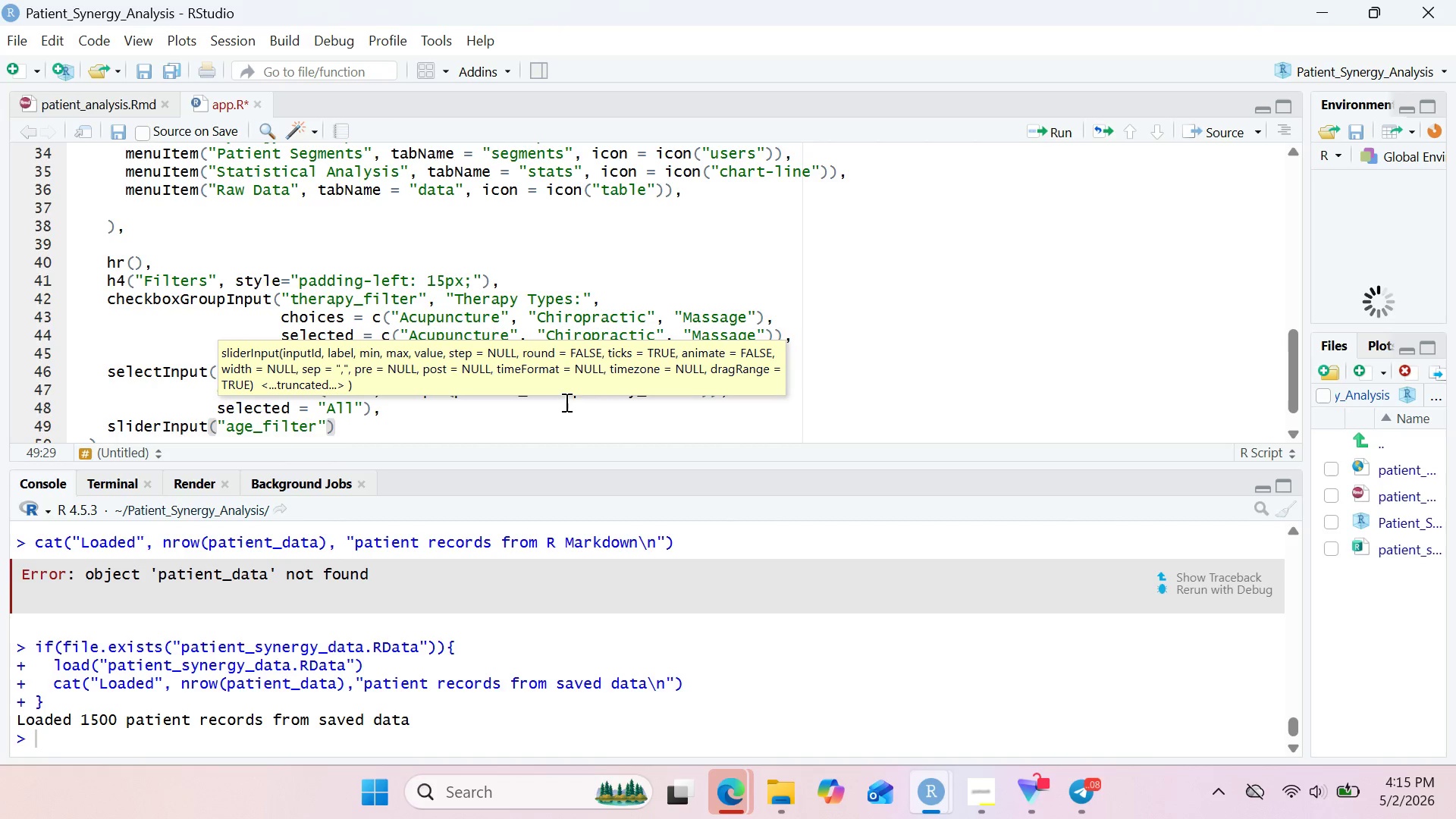 
type(, "AGE Range:)
 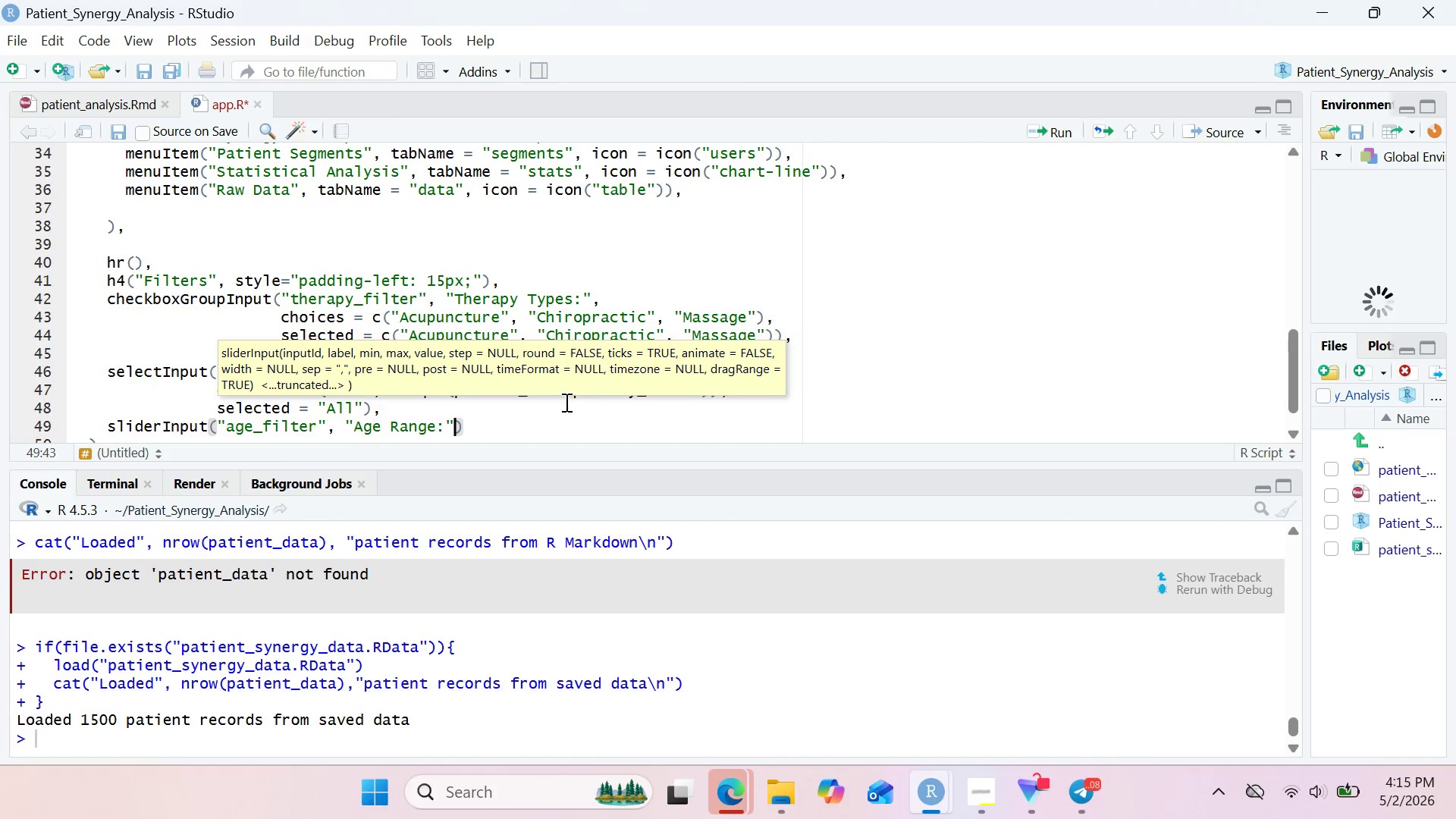 
 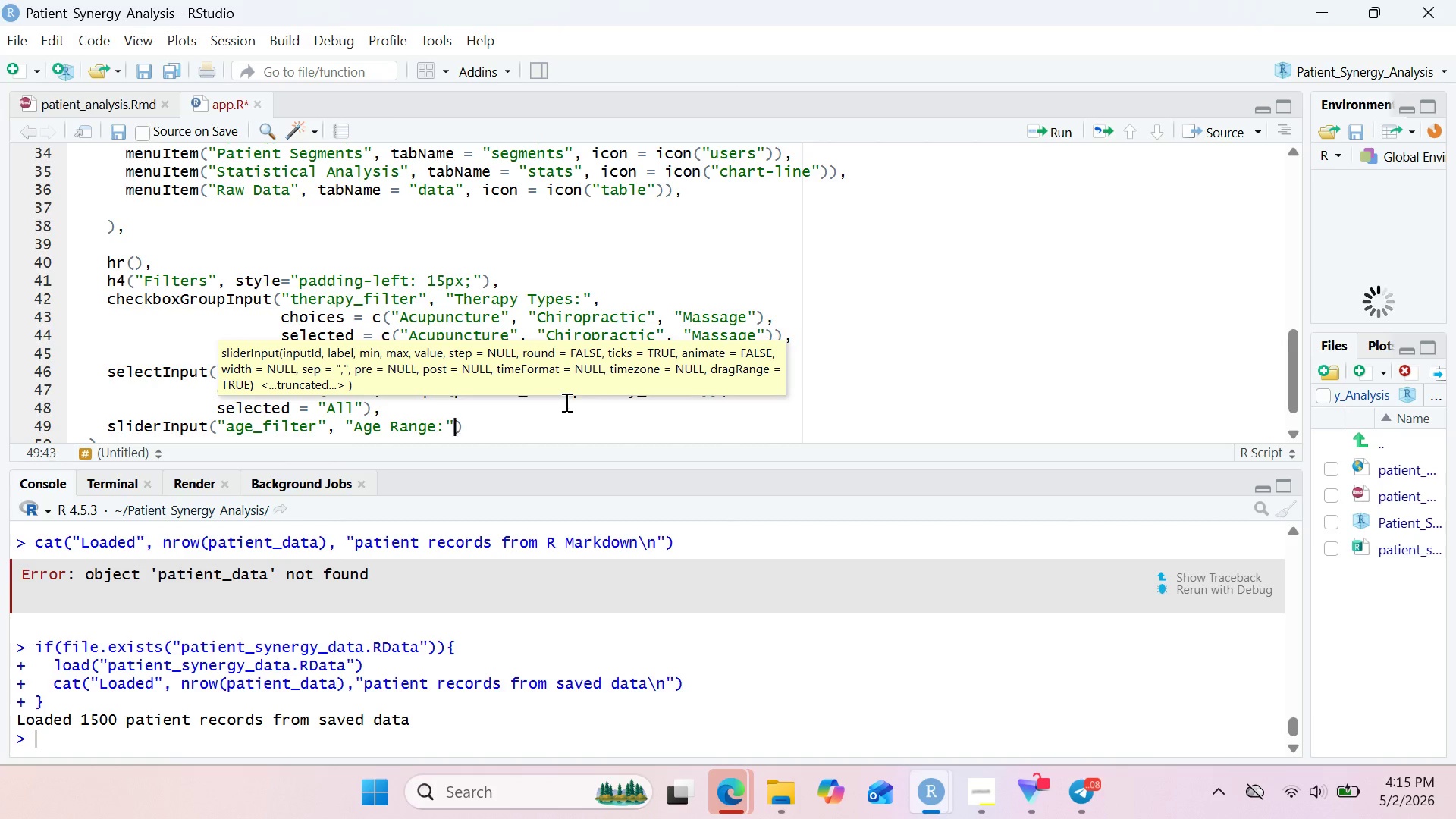 
key(ArrowRight)
 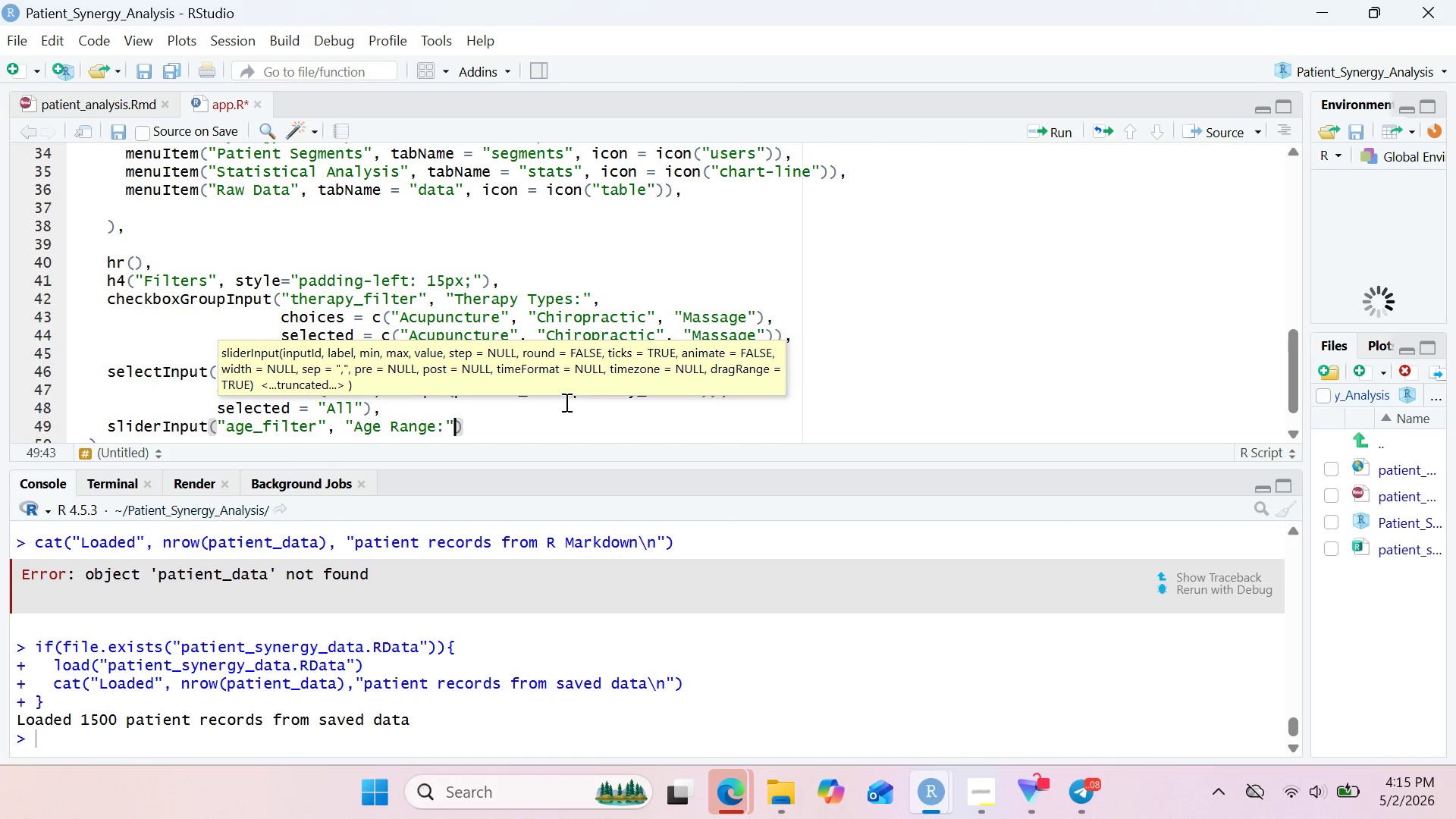 
key(Comma)
 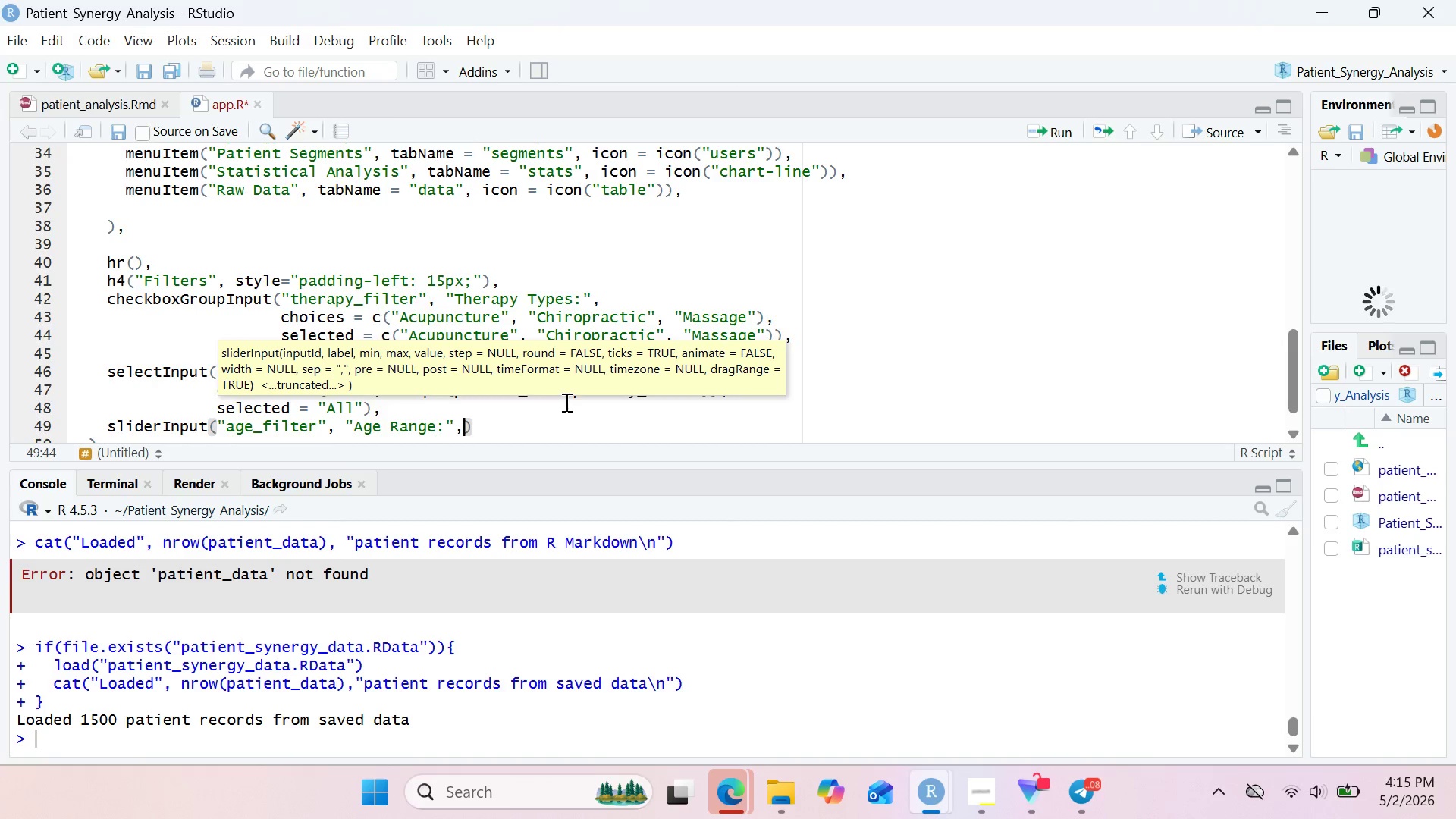 
key(Enter)
 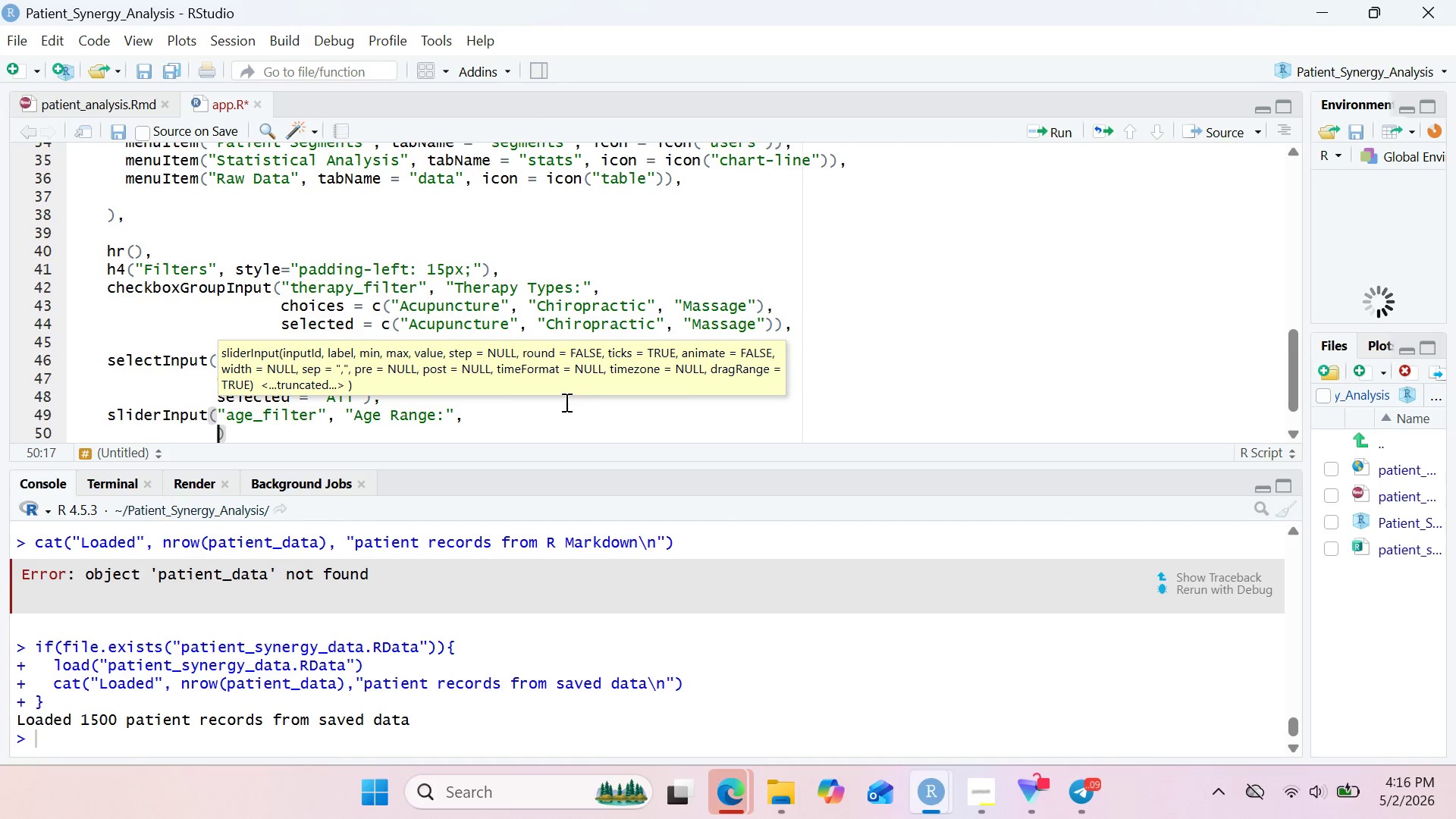 
key(Tab)
type(min = 18, am)
key(Backspace)
key(Backspace)
type(max = 85, values)
key(Backspace)
type( = c(18, 85)
 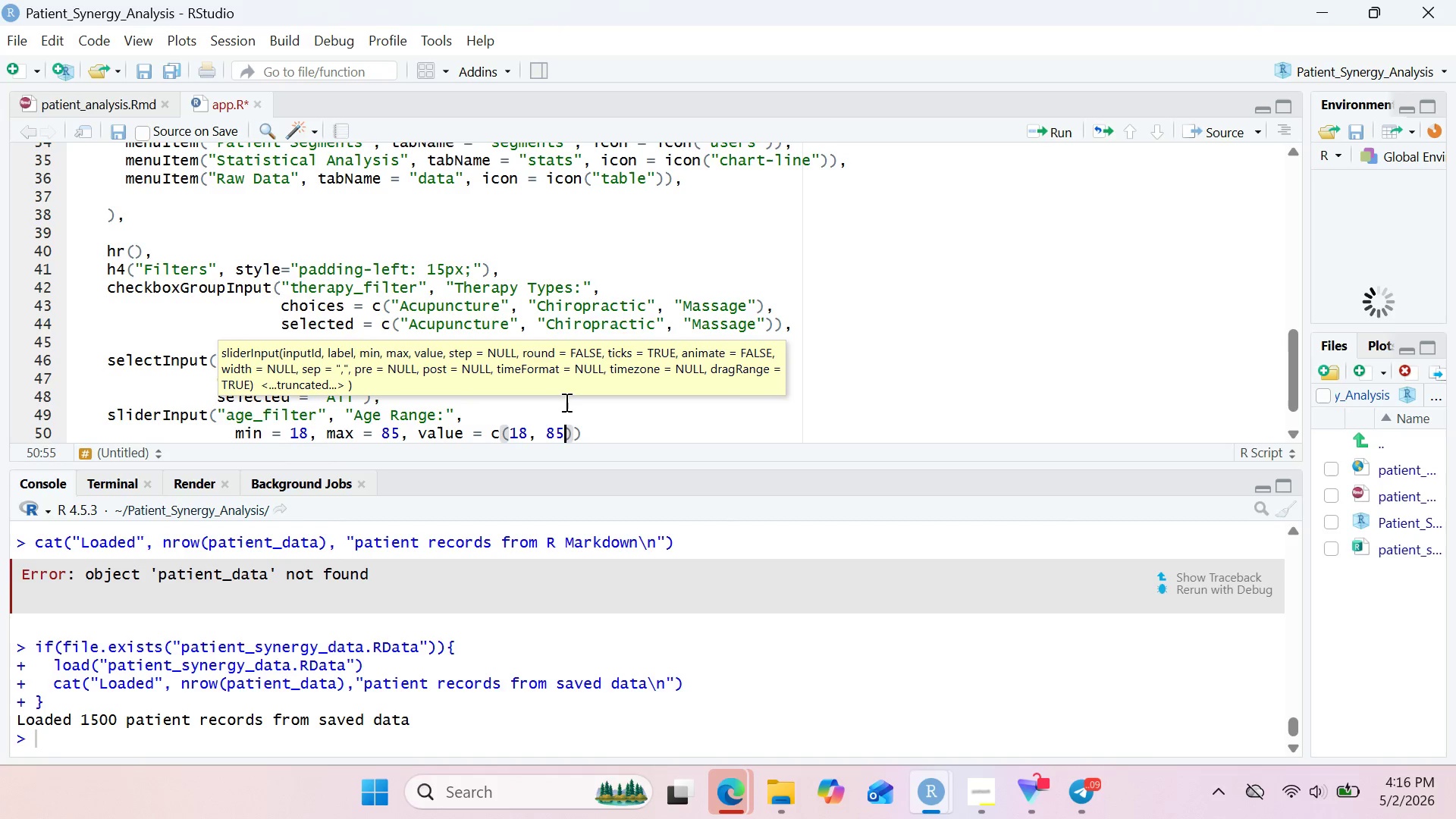 
key(ArrowRight)
 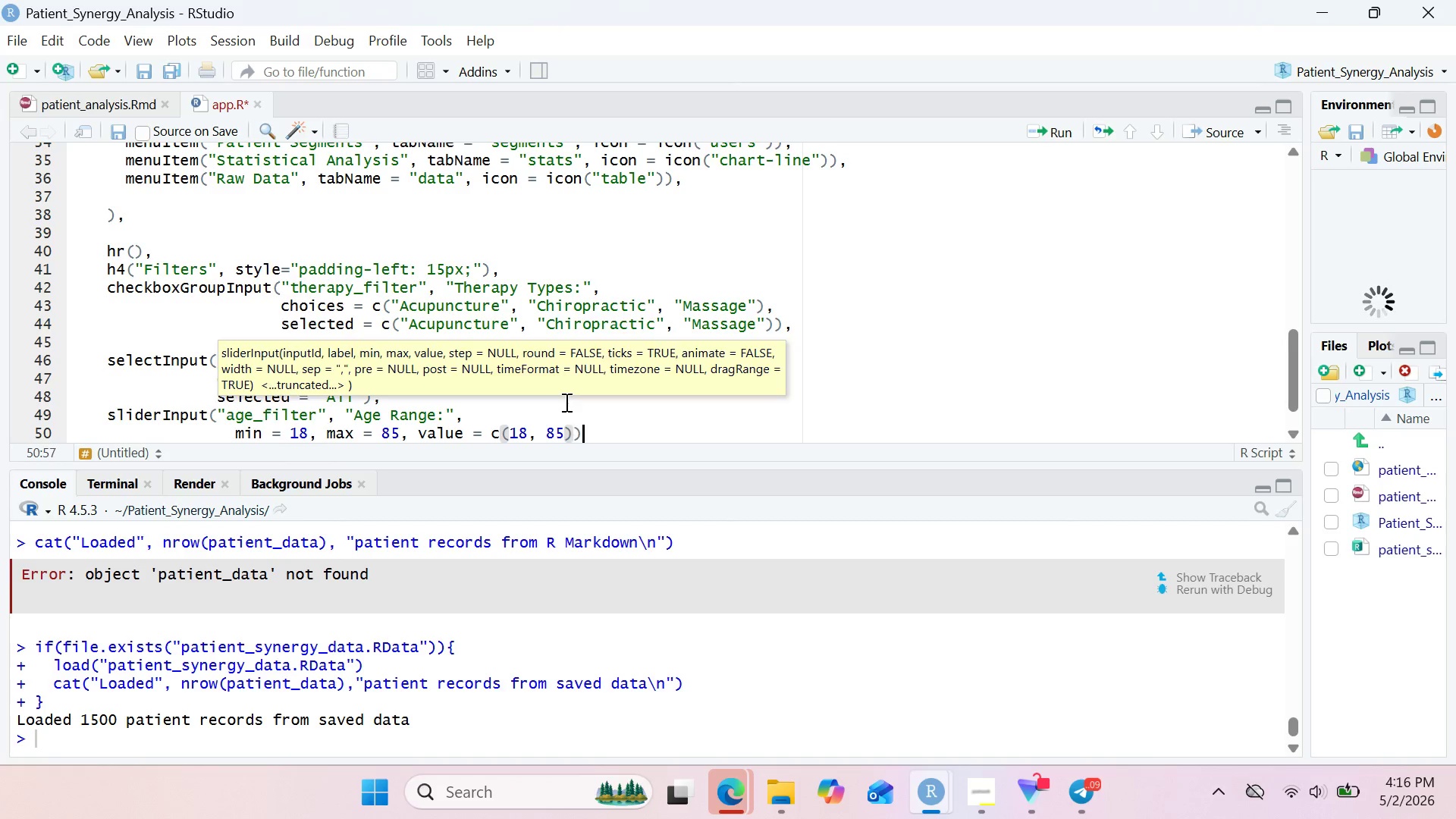 
key(ArrowRight)
 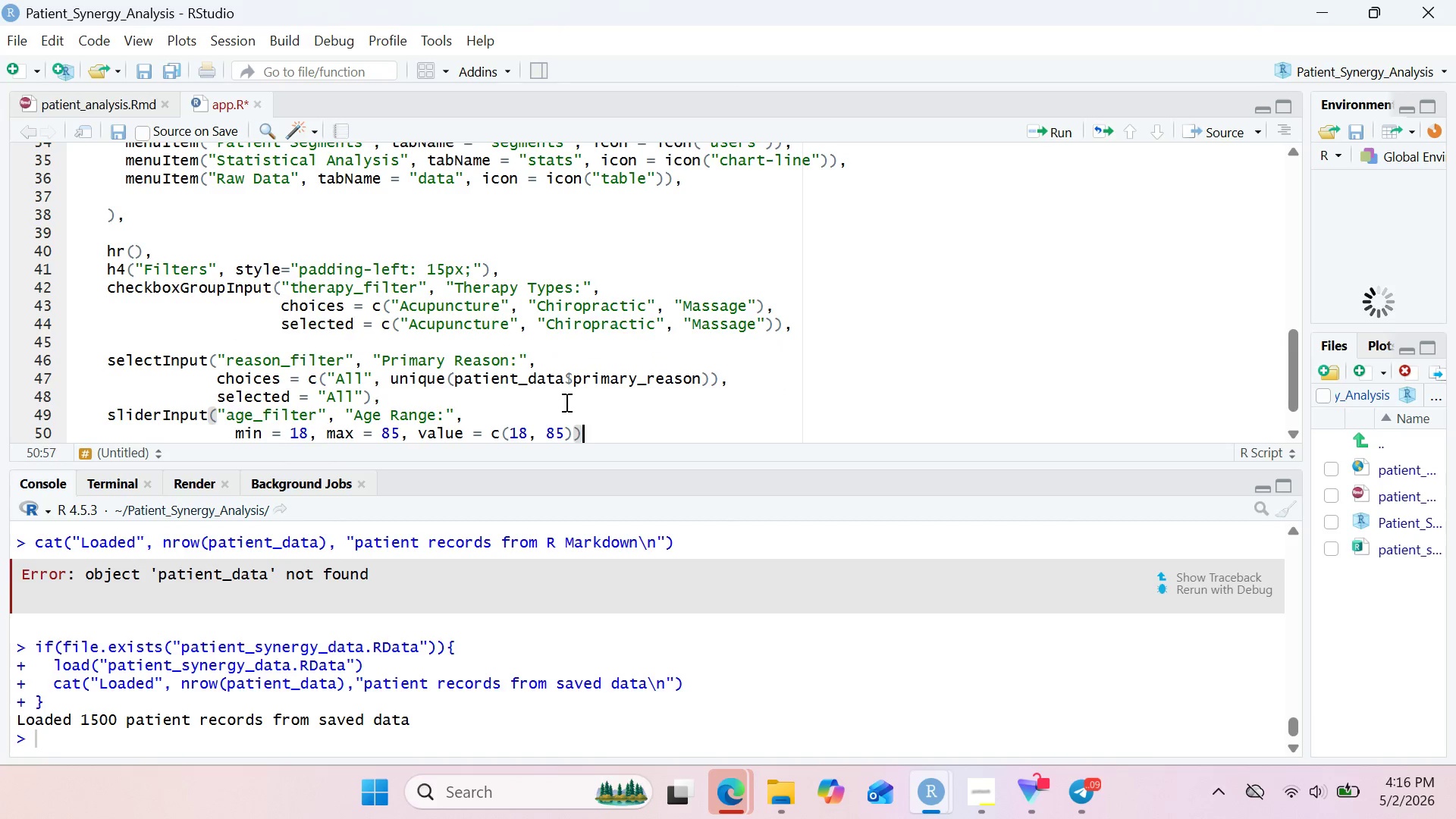 
key(Comma)
 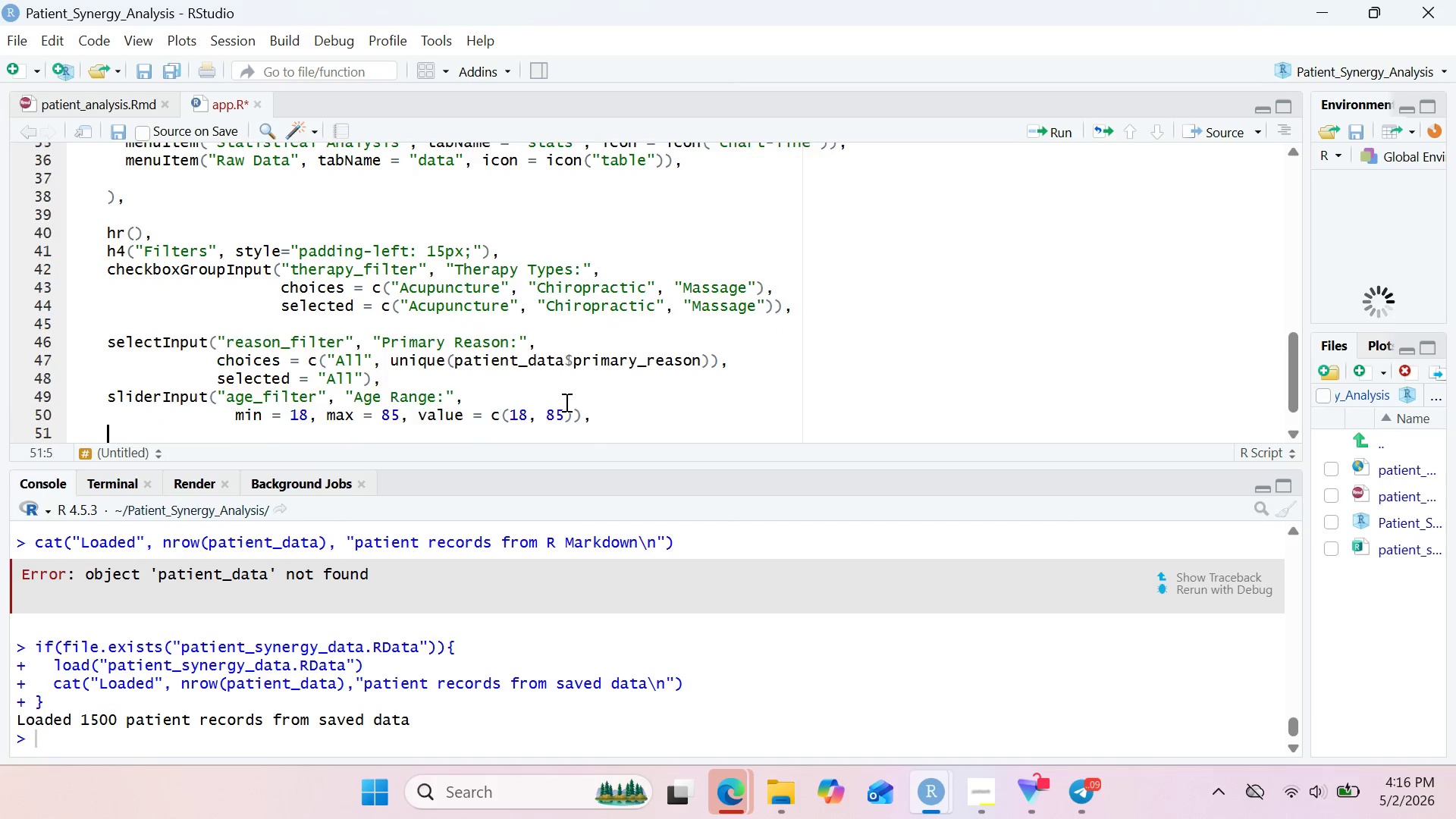 
key(Enter)
 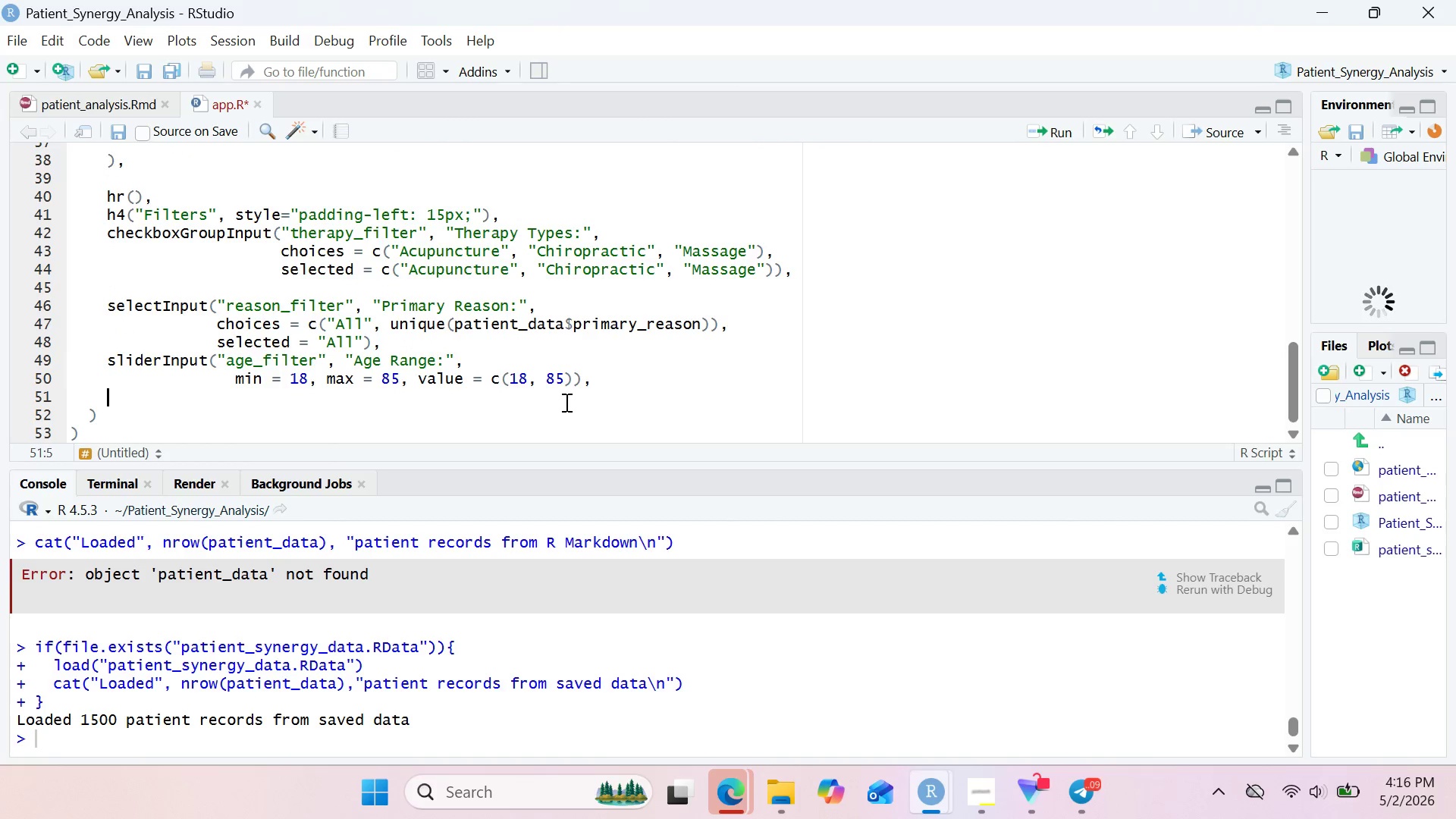 
type(actionButton("reset_)
 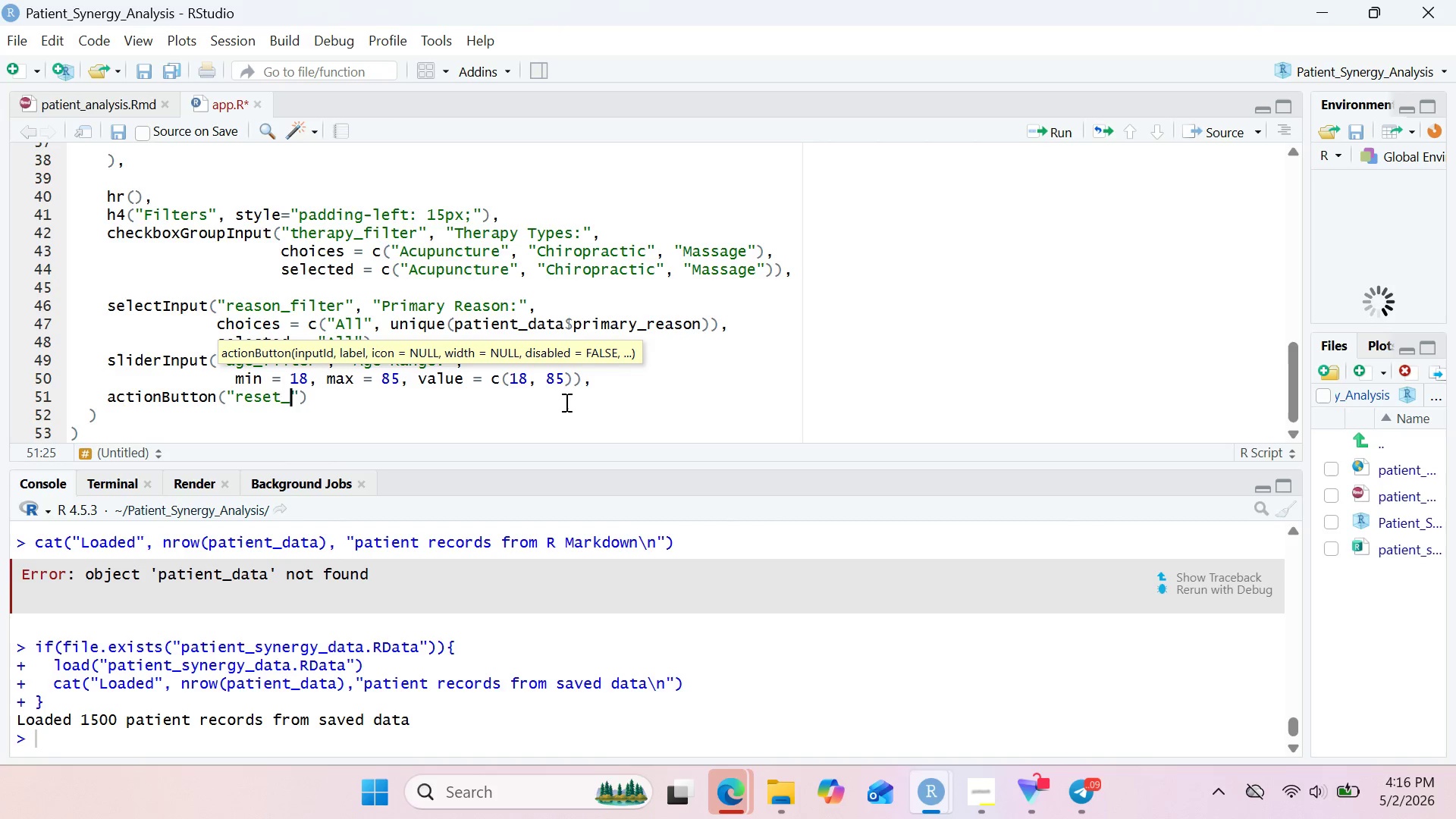 
type(filters)
 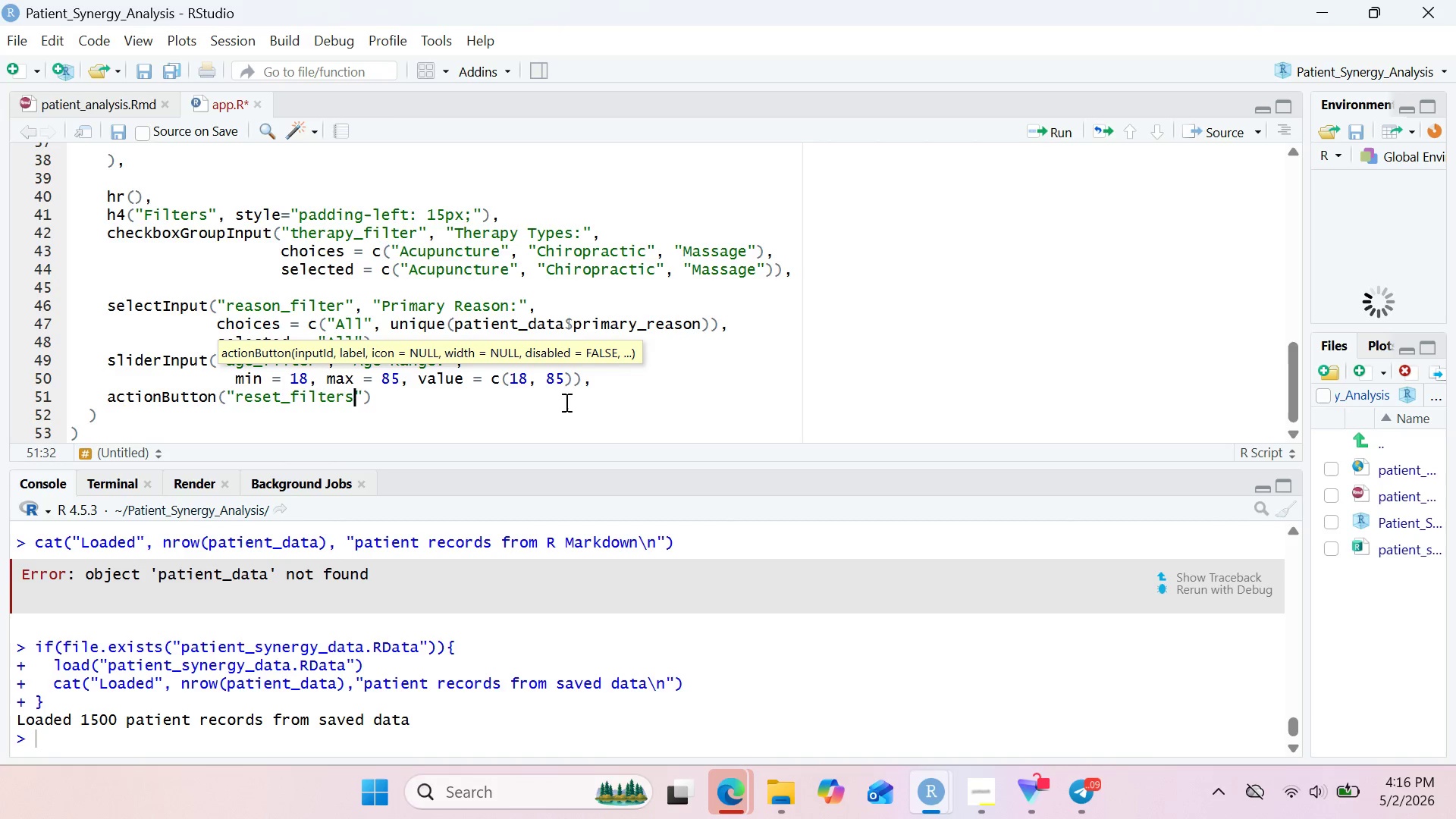 
key(ArrowRight)
 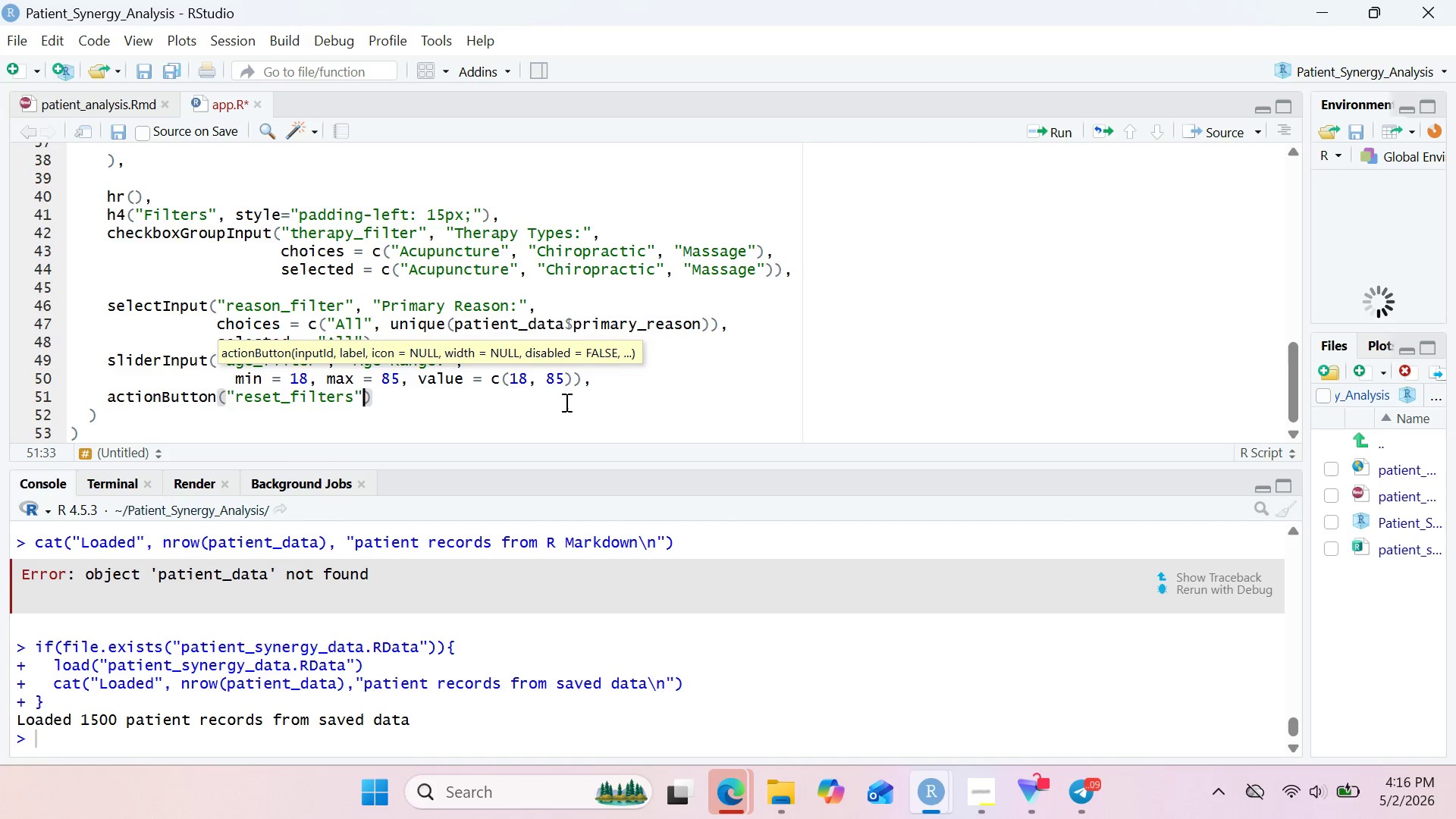 
type(, "Reset Filters)
 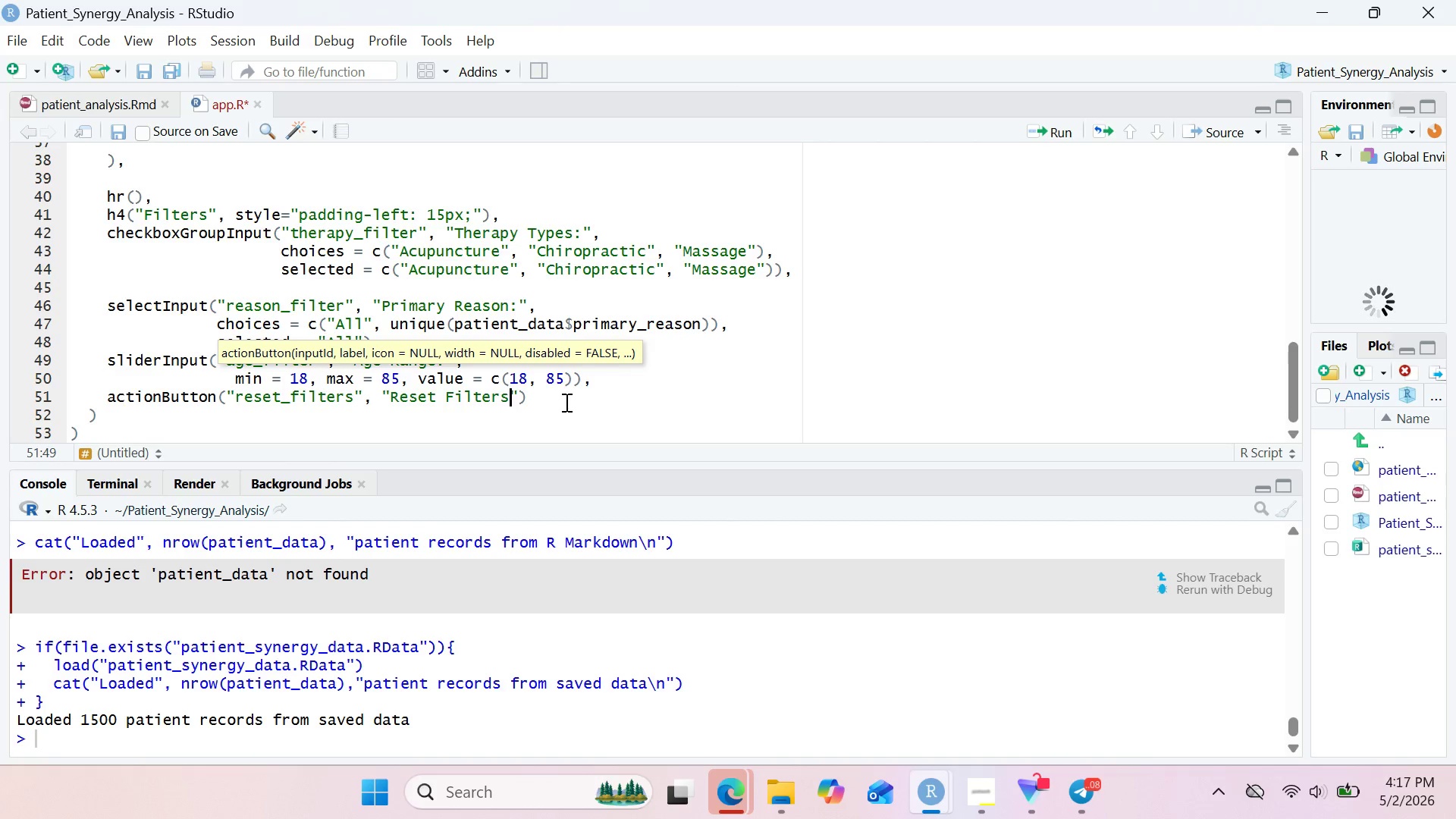 
key(ArrowRight)
 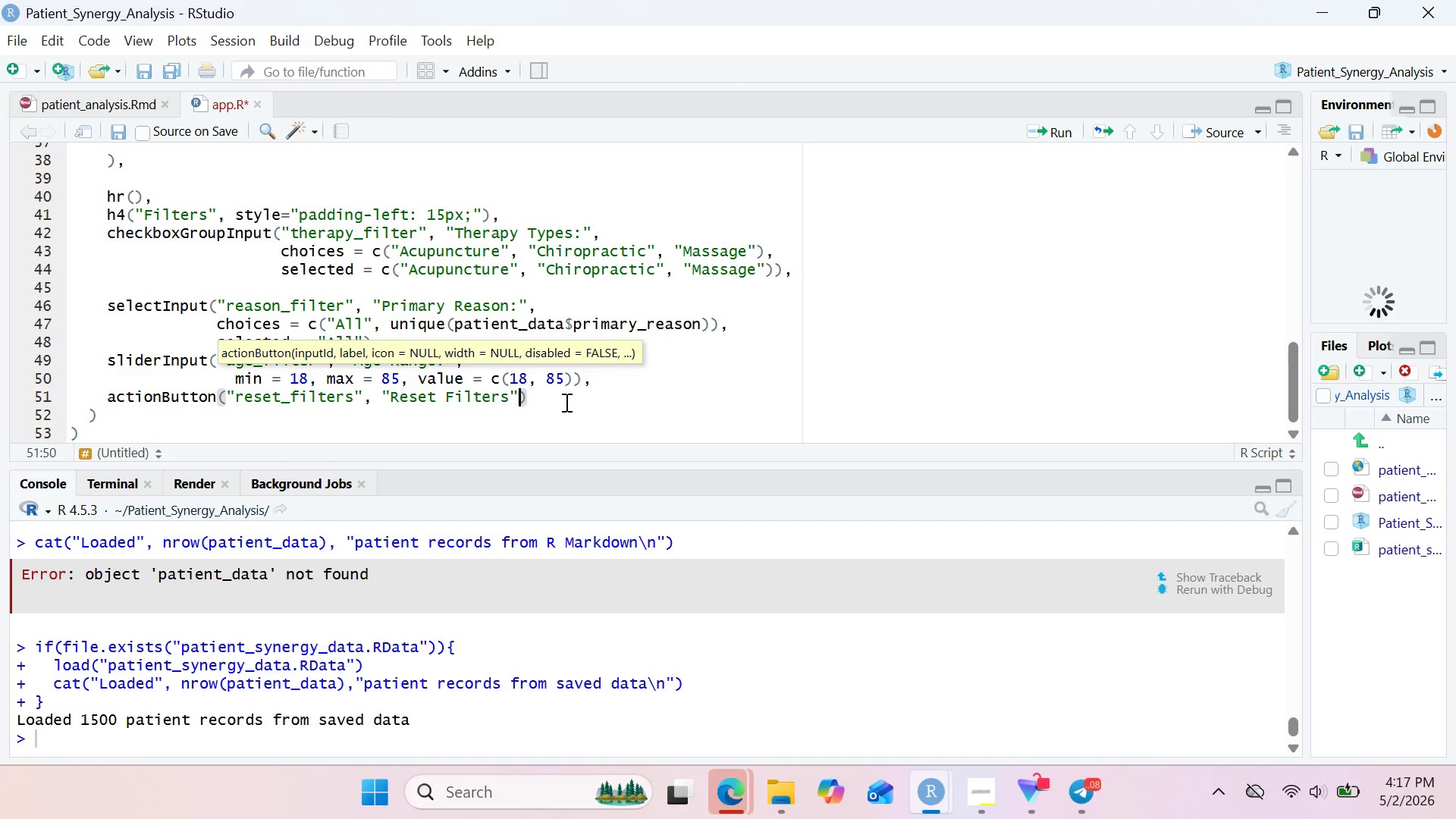 
type(, icon)
 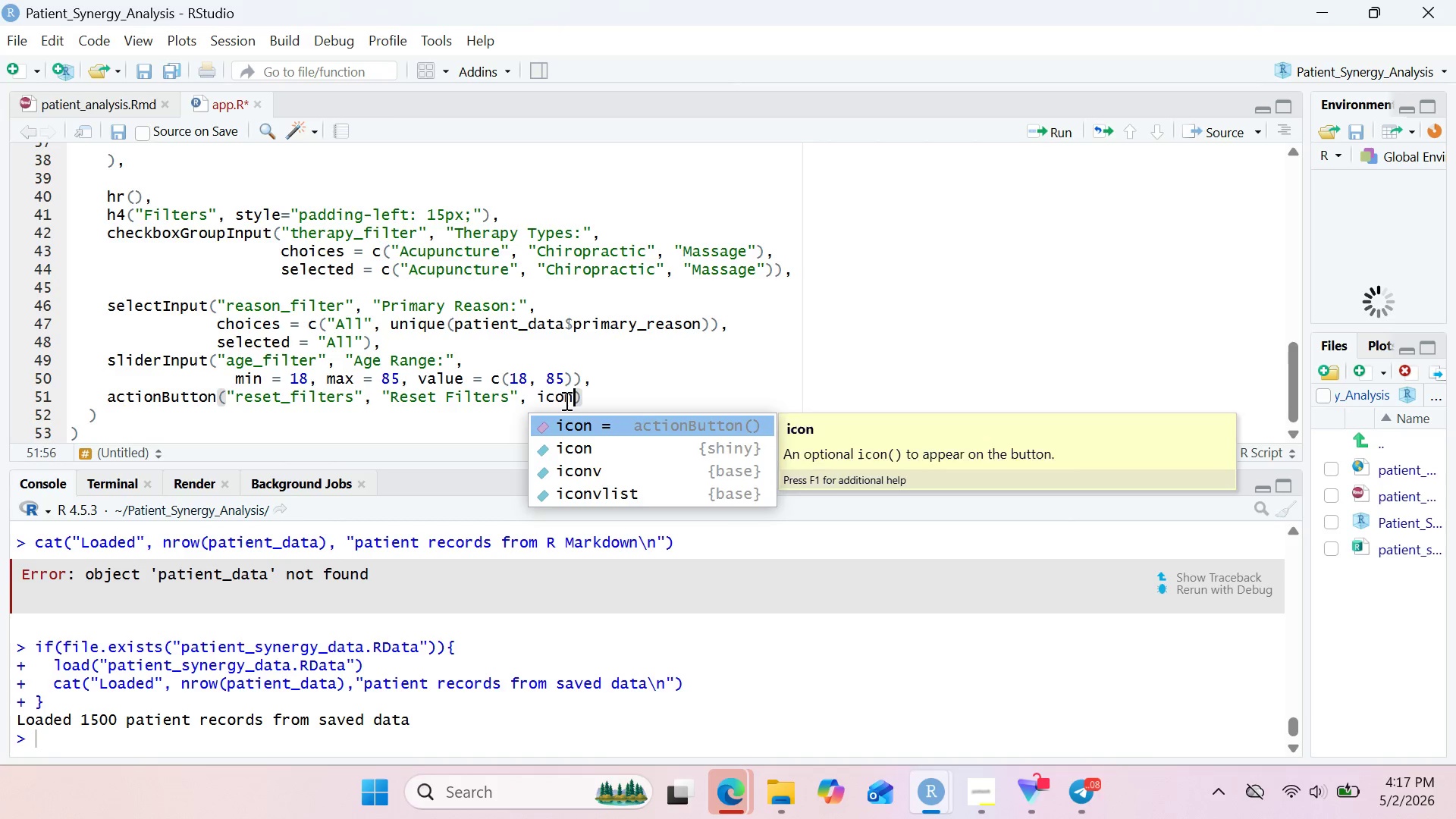 
key(Enter)
 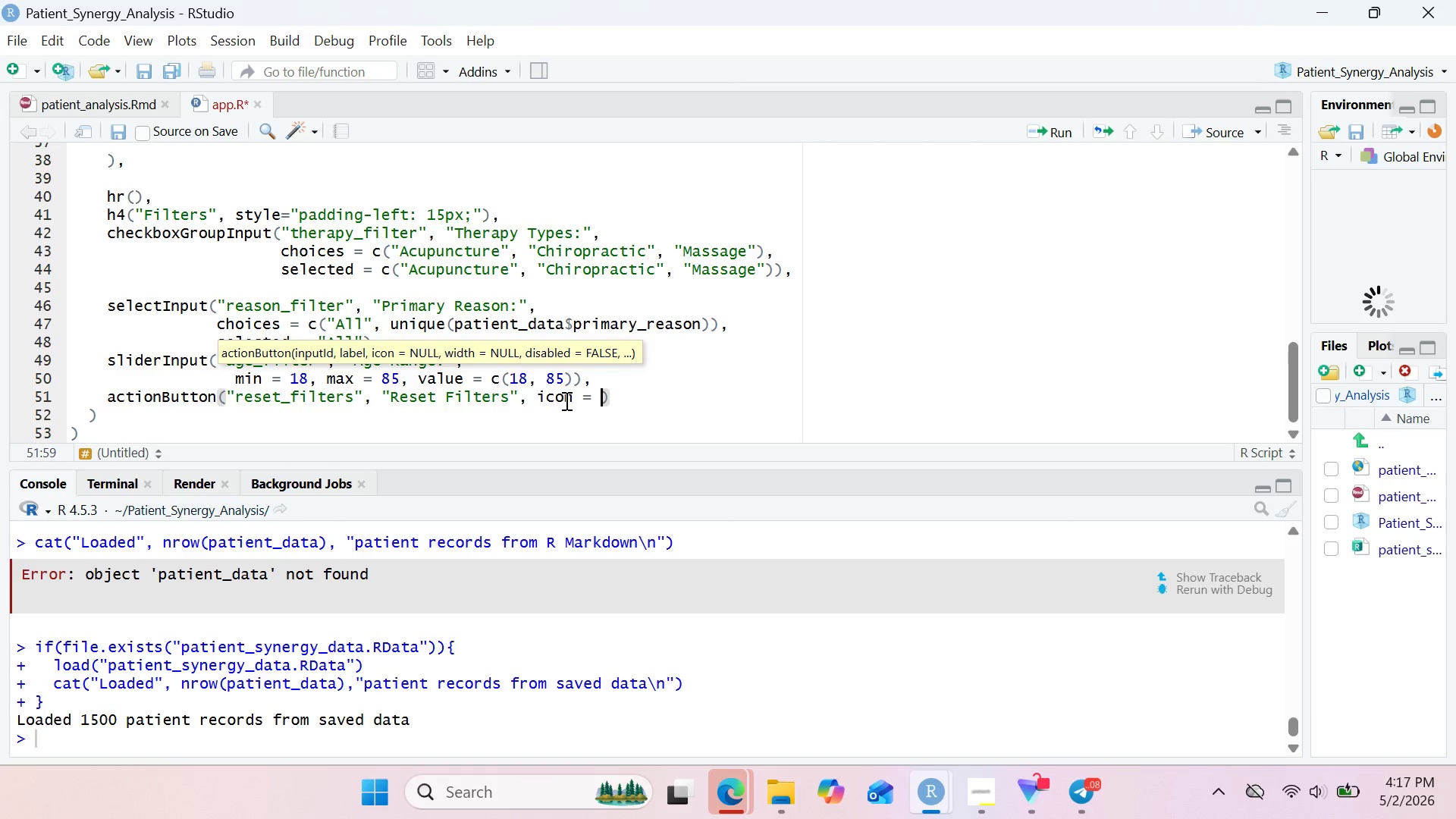 
type(icon)
 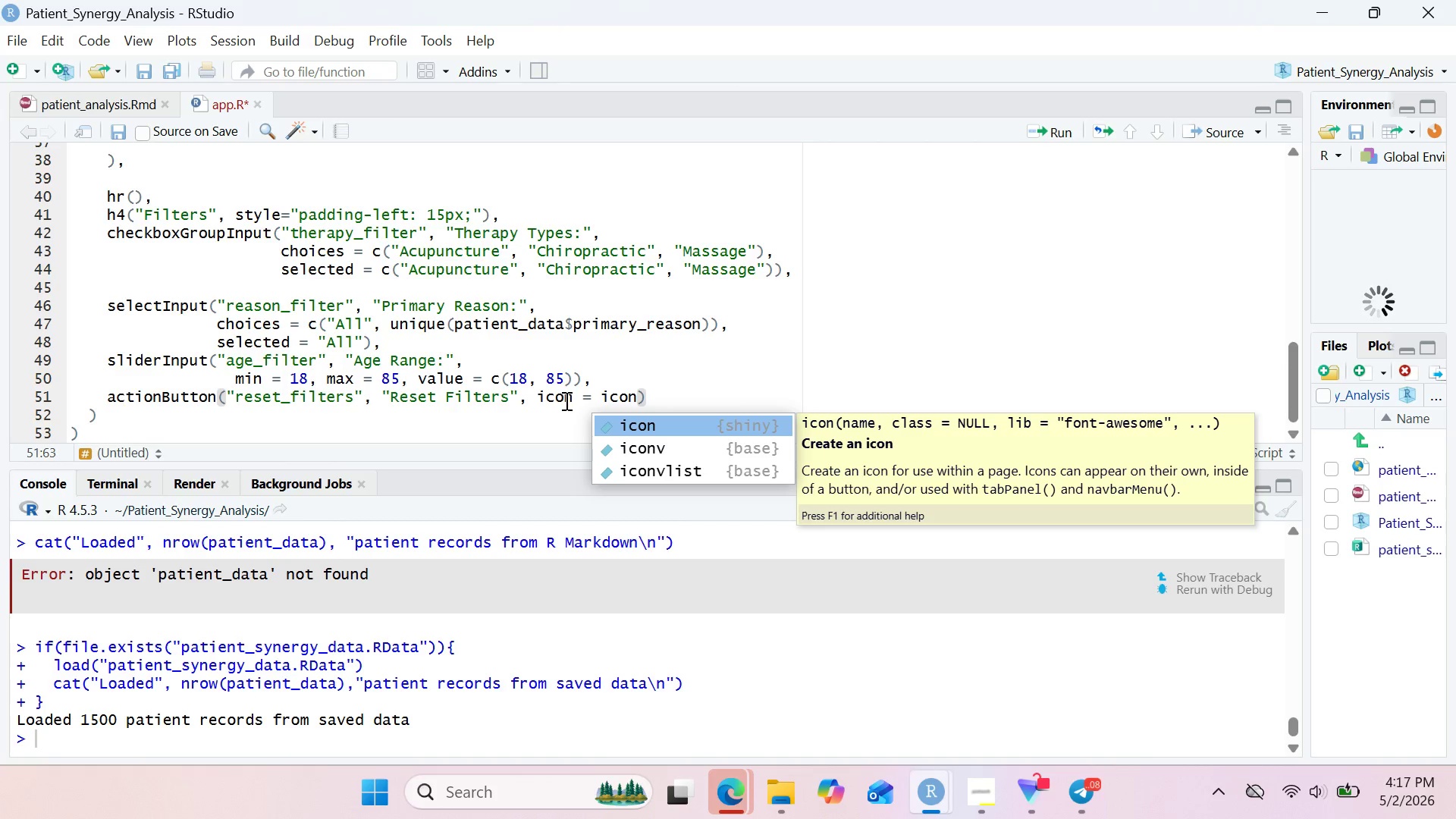 
type(("refresh)
 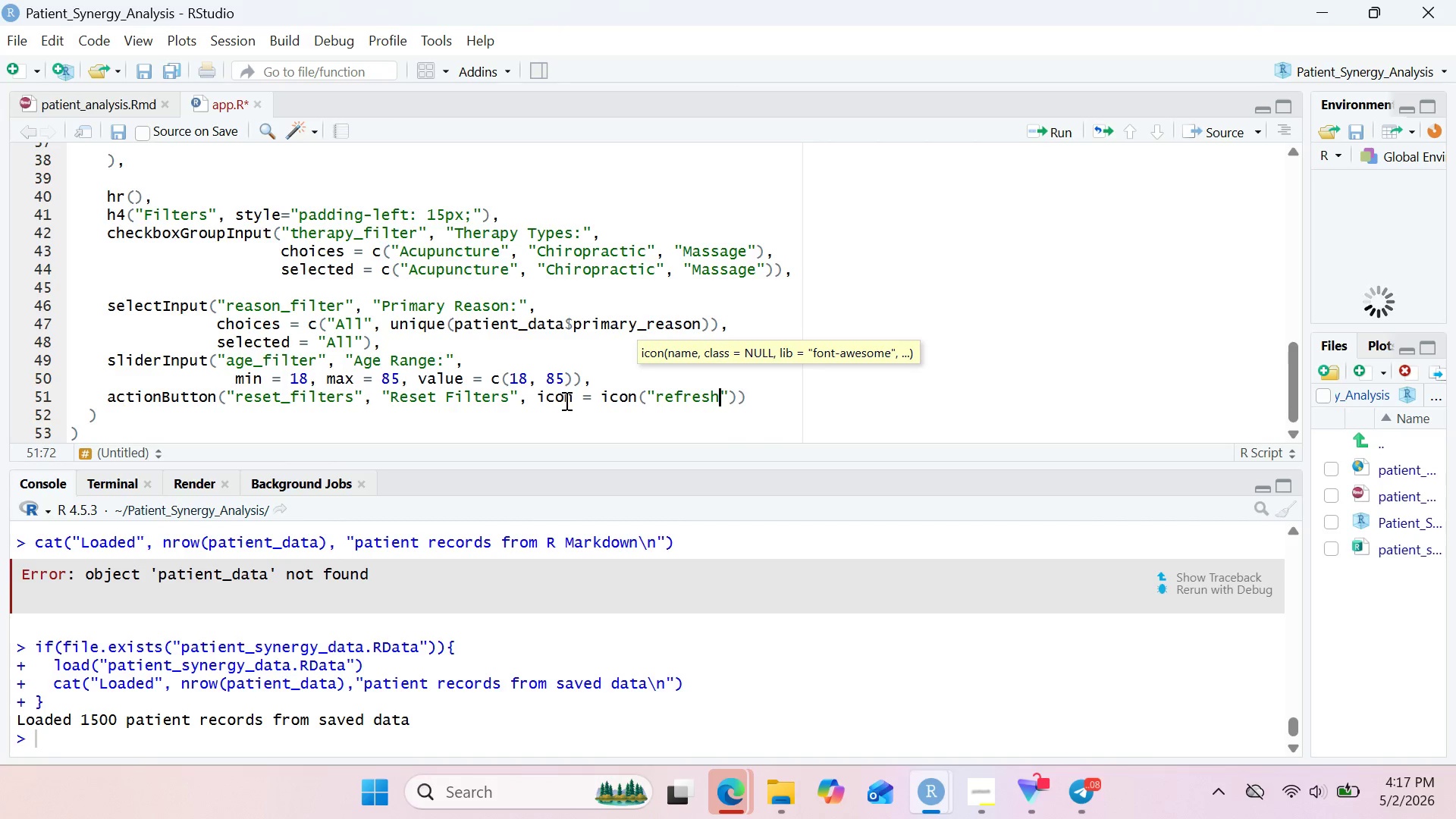 
key(ArrowRight)
 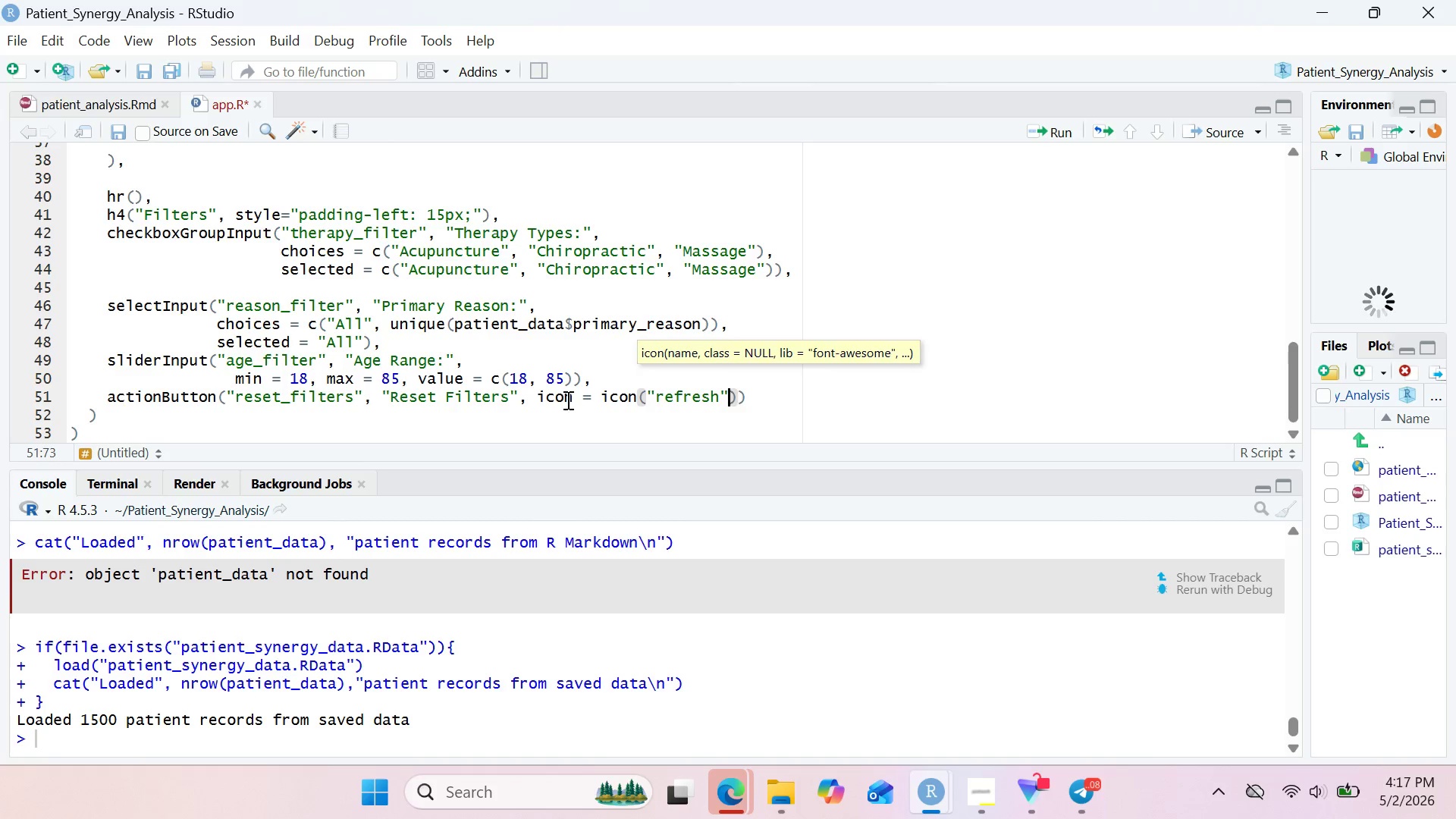 
key(ArrowRight)
 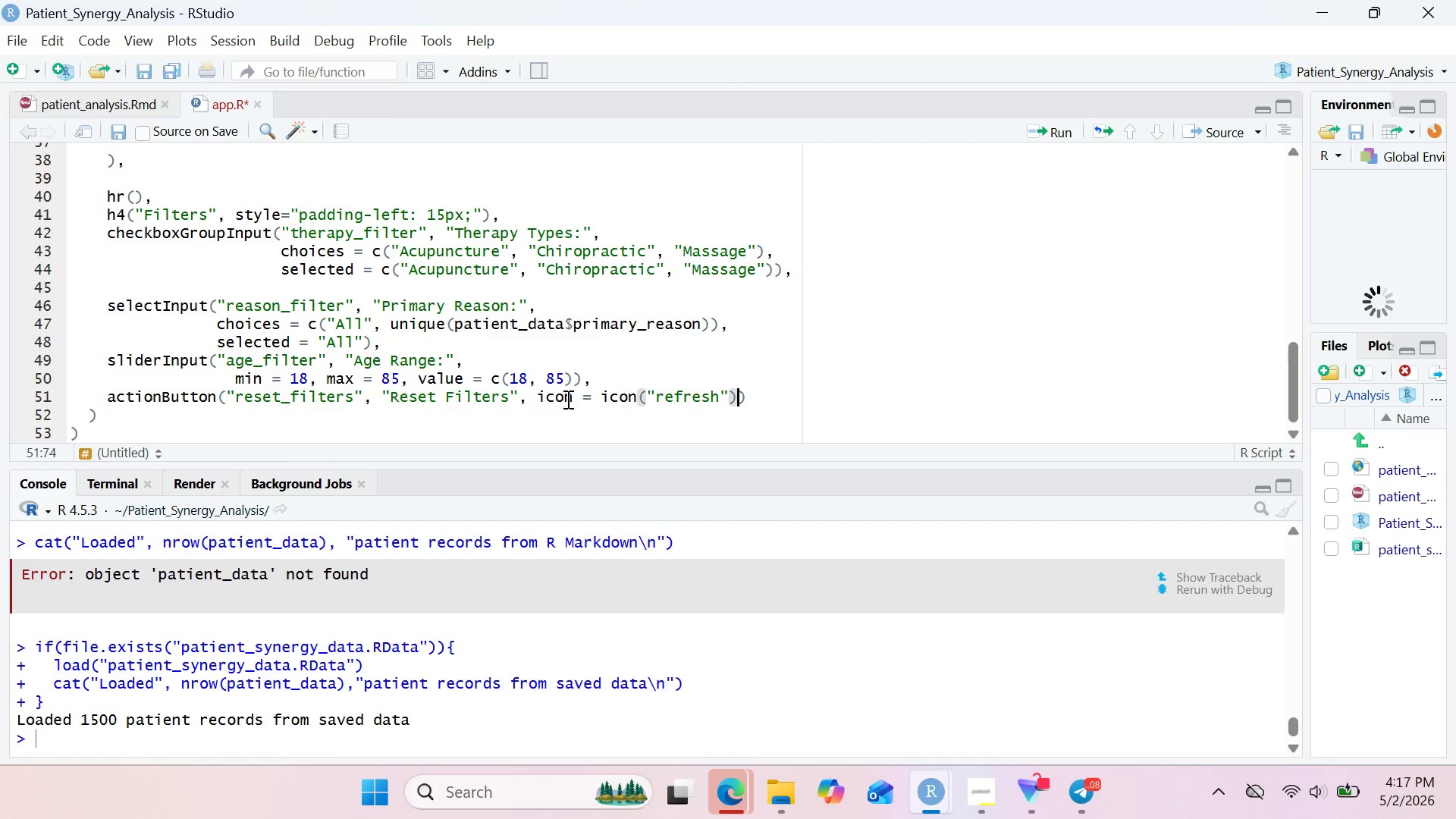 
key(Comma)
 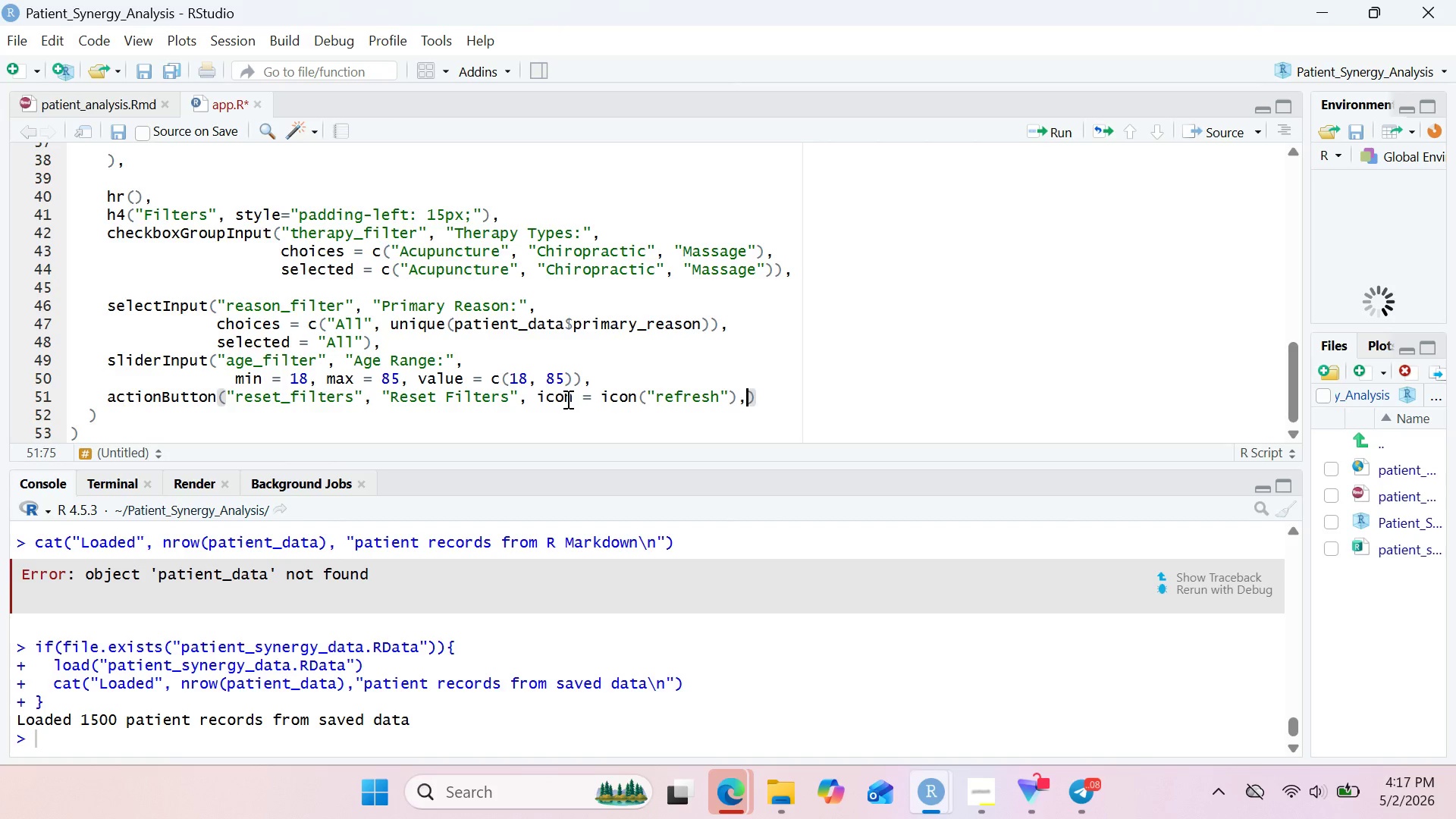 
key(Enter)
 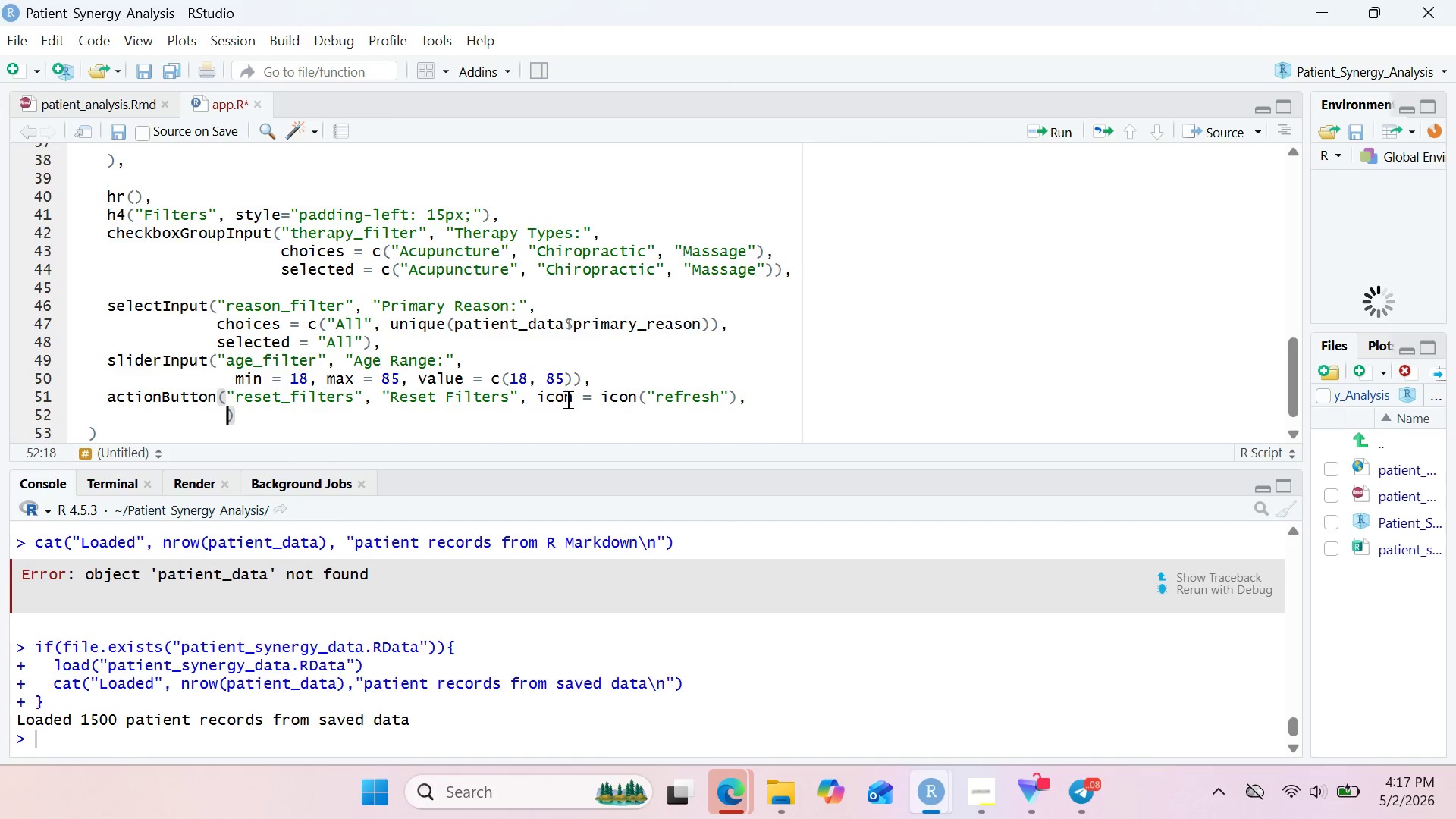 
type(style = "margin-left: 15px; margin-bottom: 15px;)
 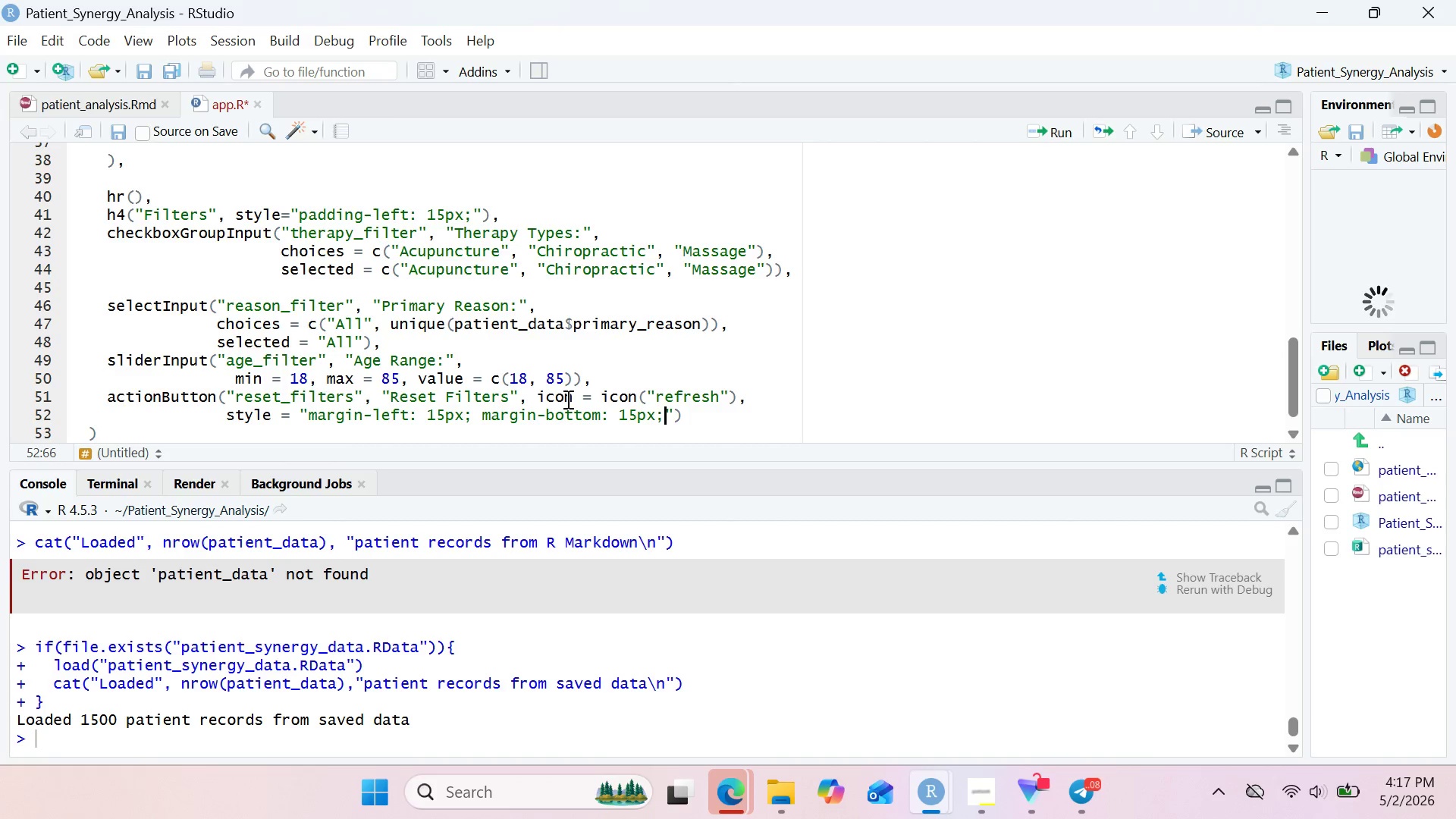 
left_click([193, 416])
 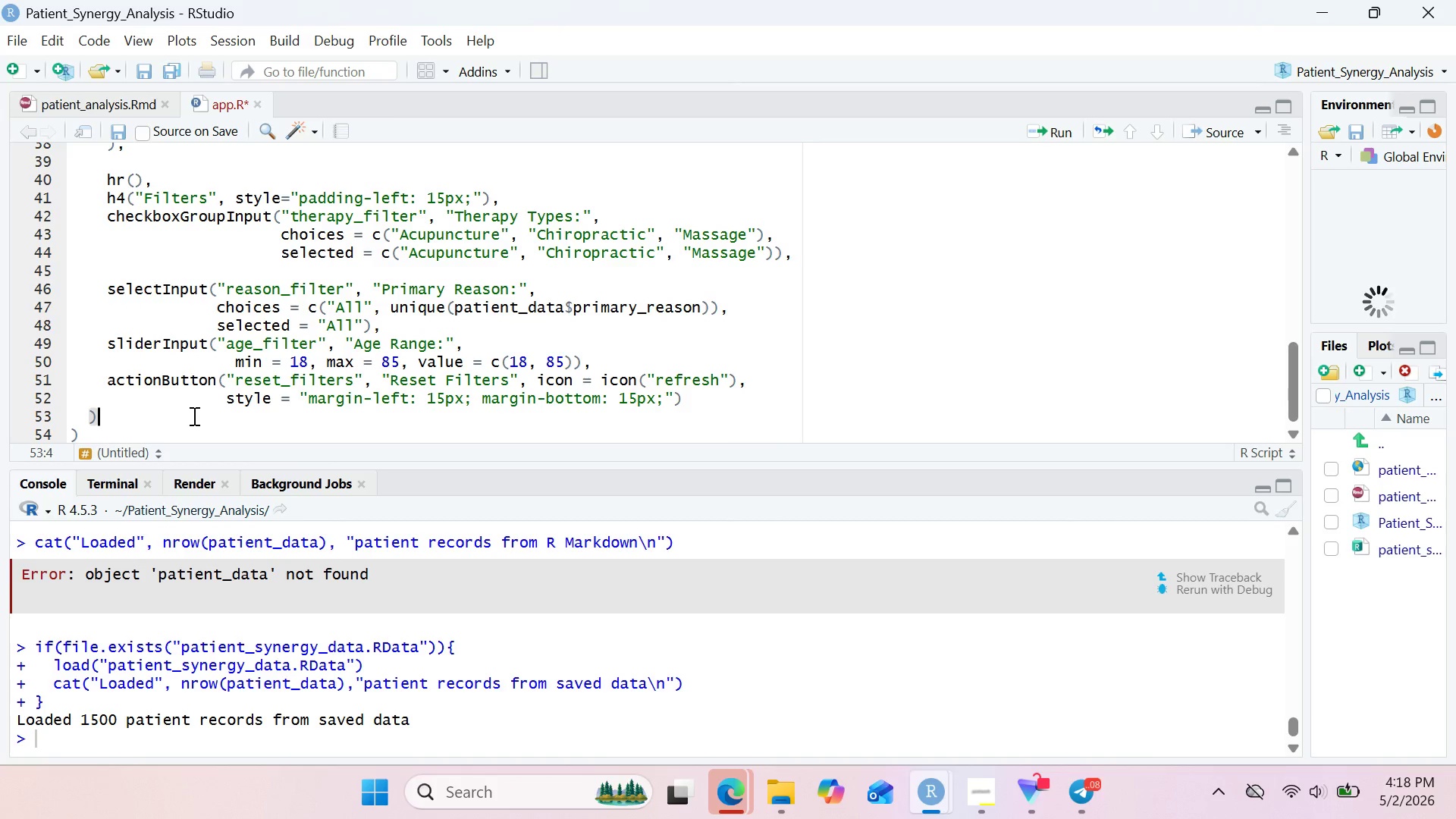 
key(Comma)
 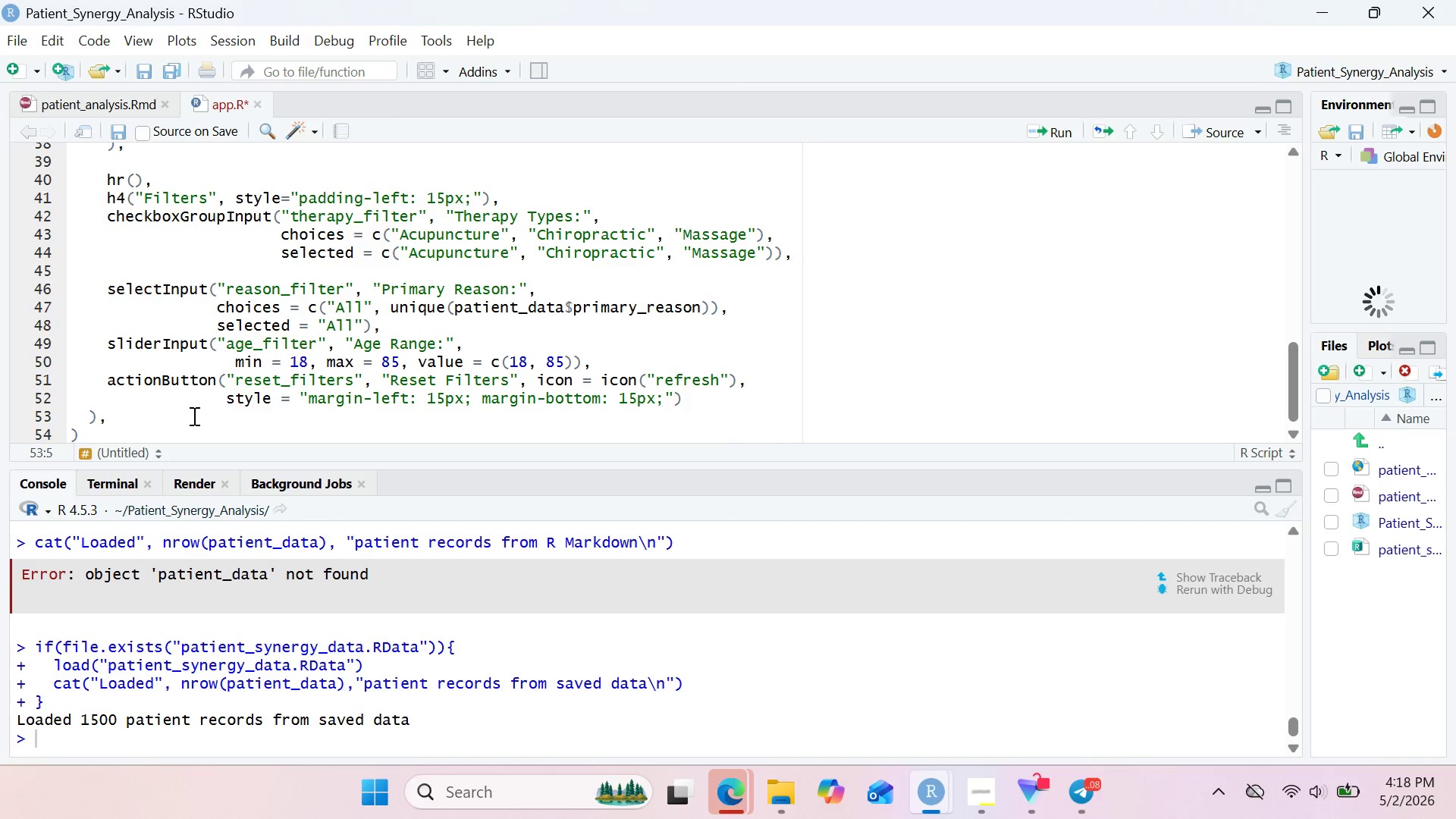 
key(Enter)
 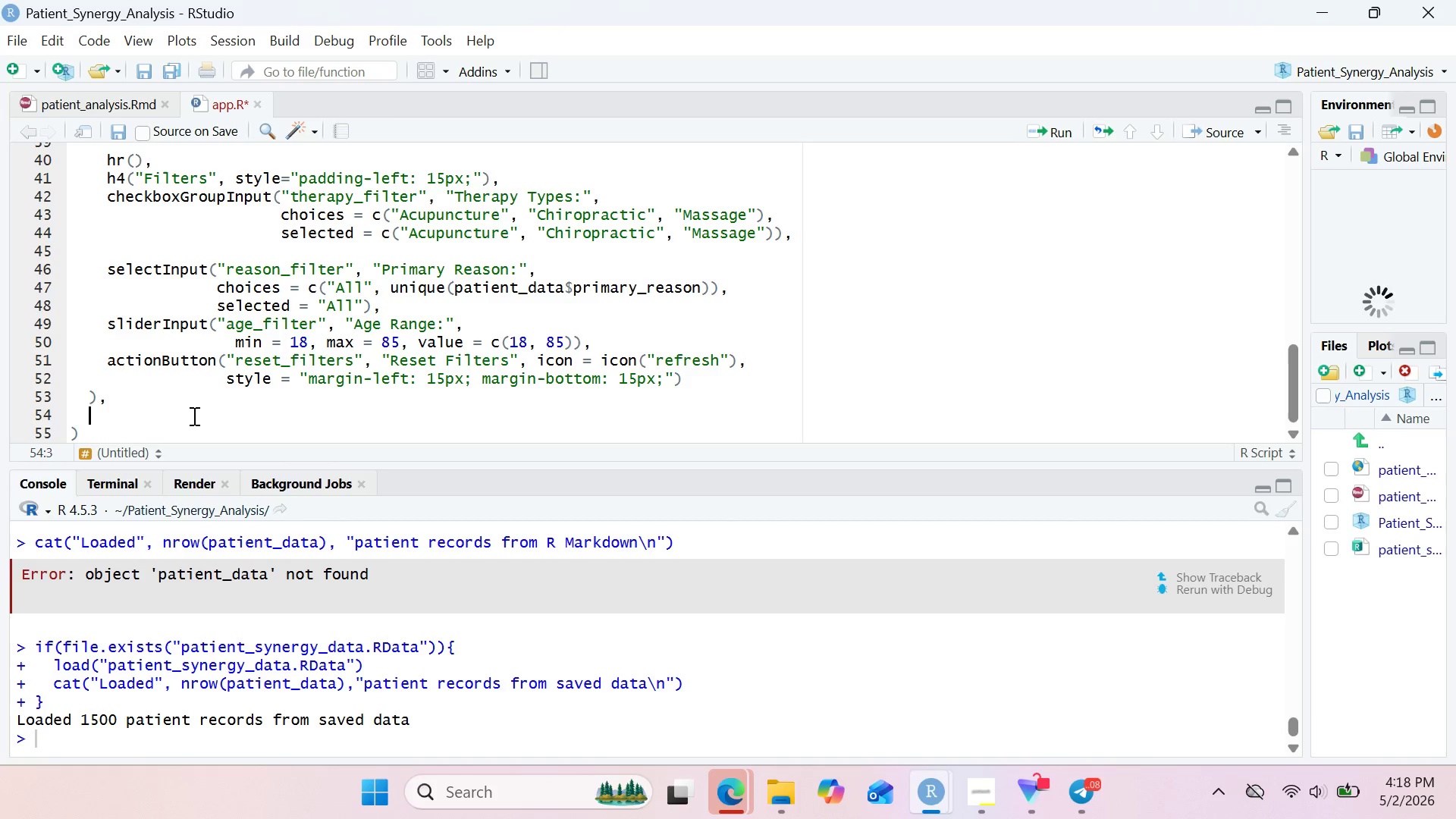 
key(Enter)
 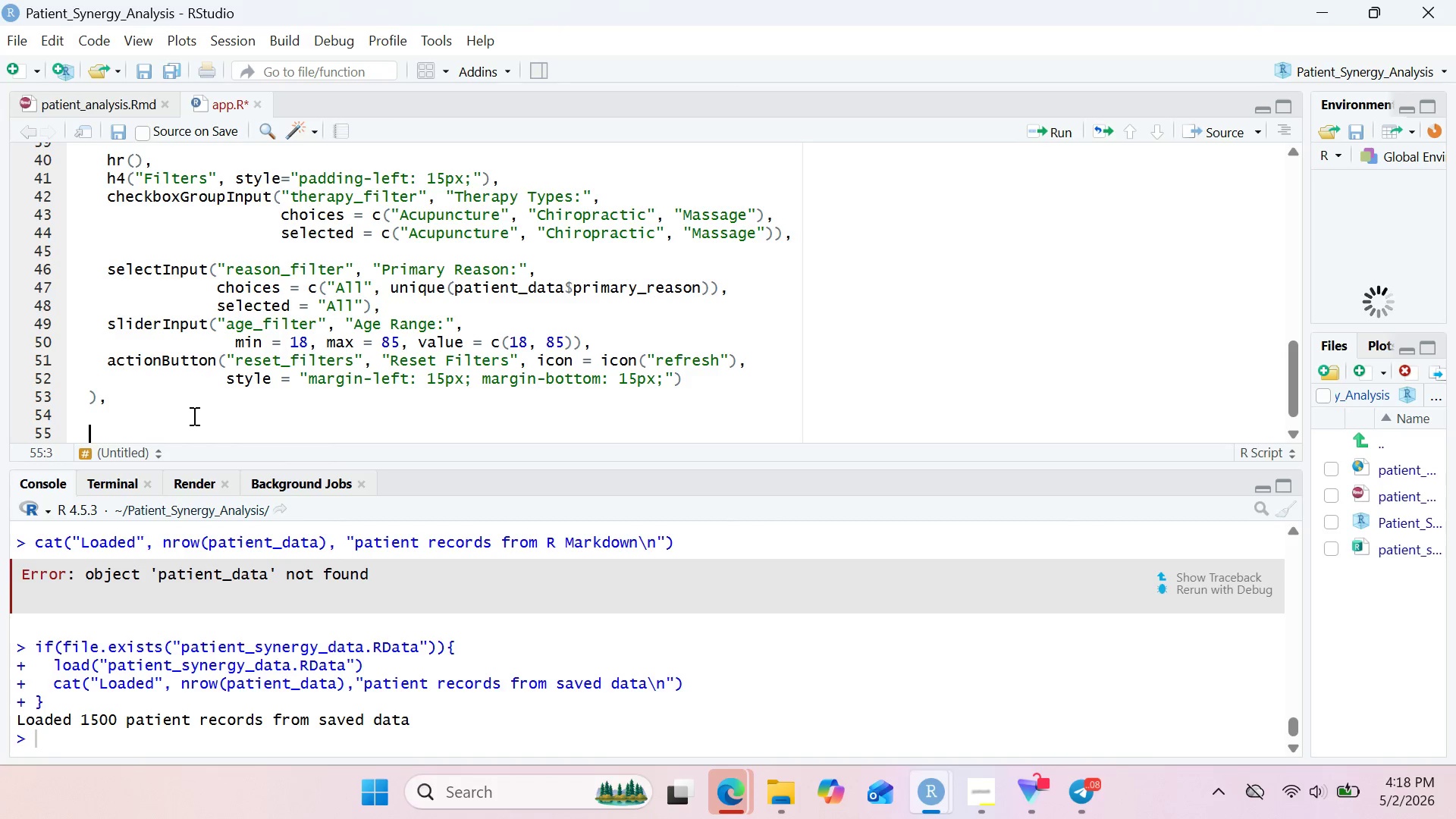 
type(dashboard)
 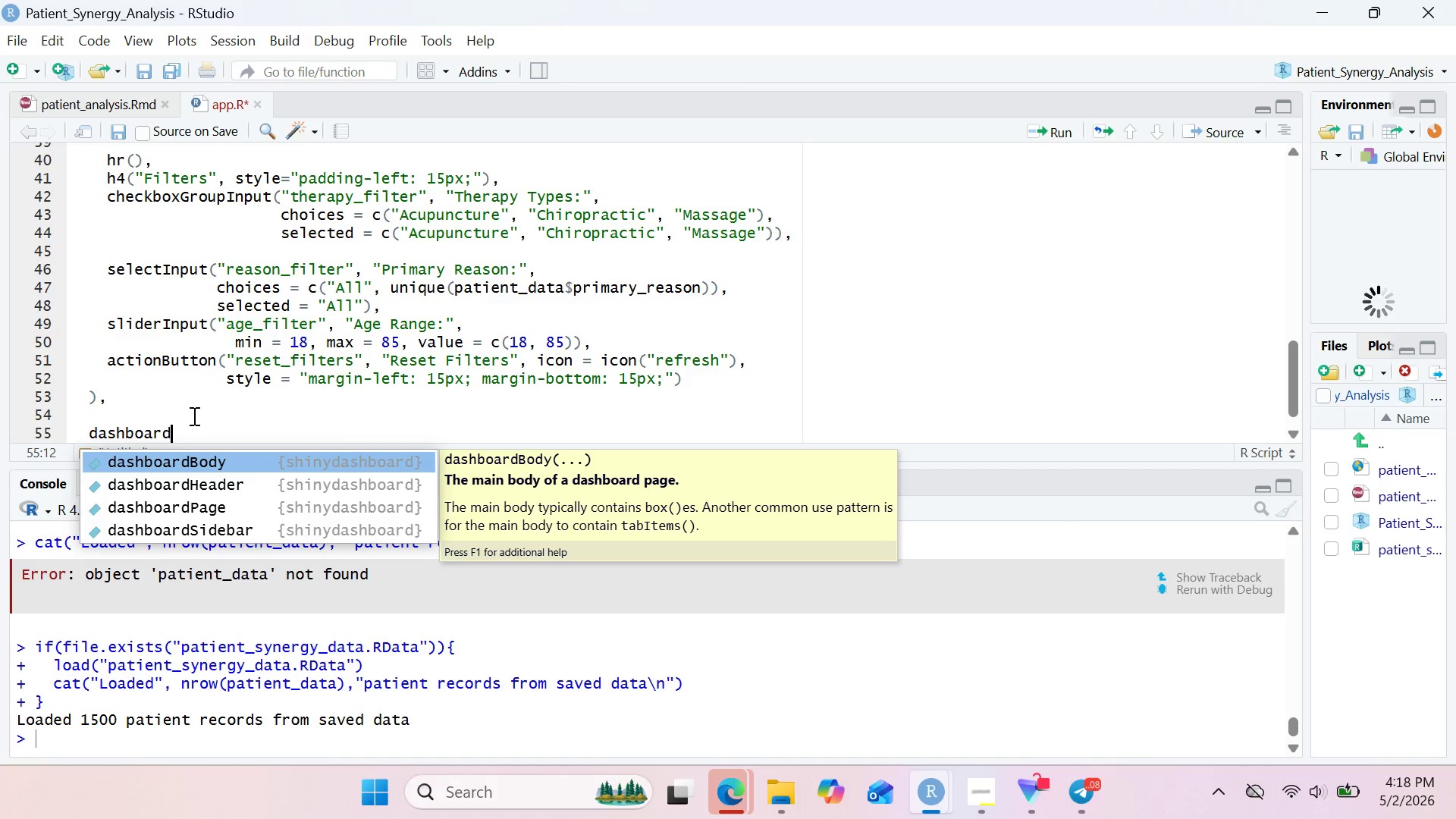 
key(Enter)
 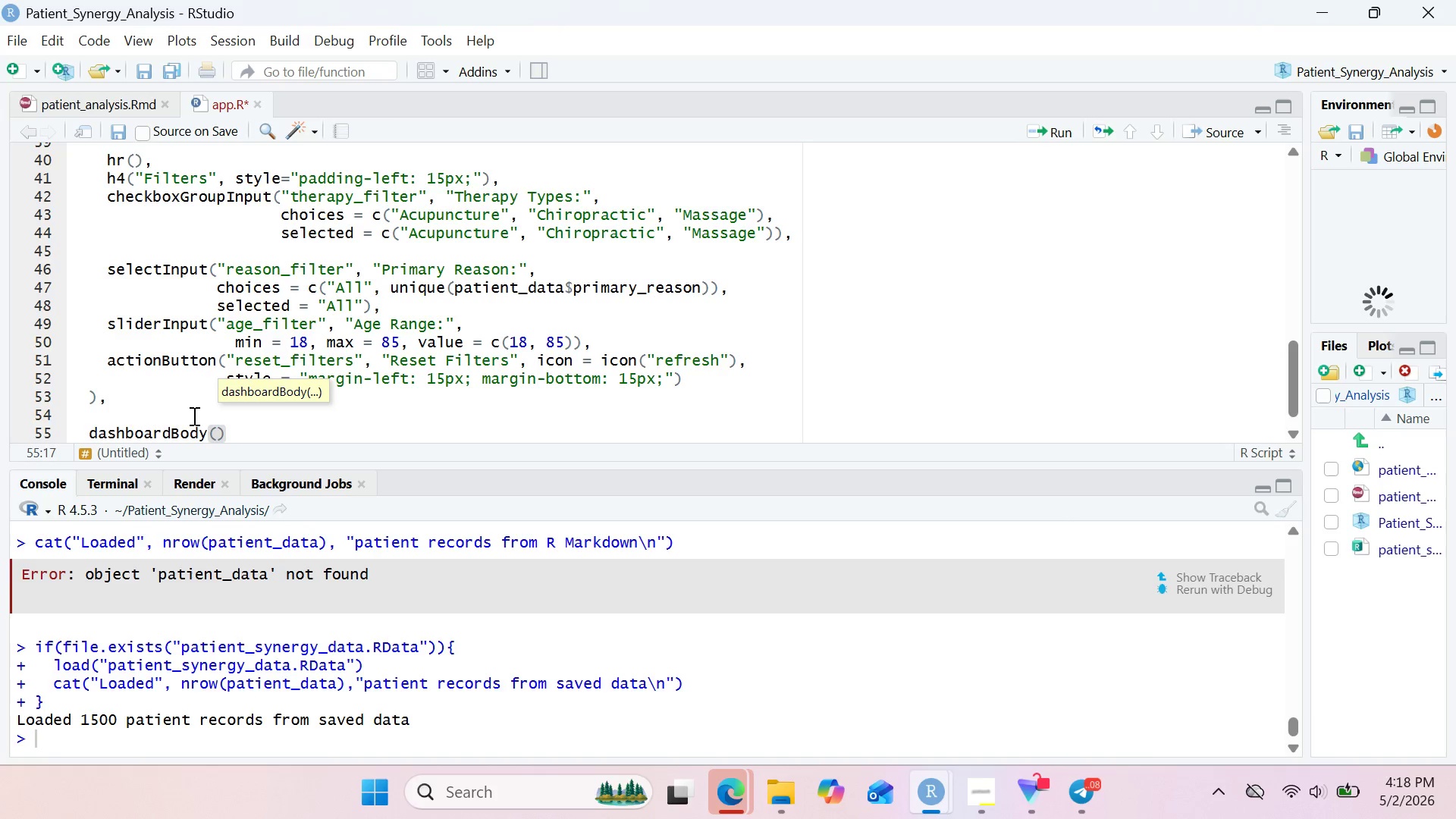 
key(Enter)
 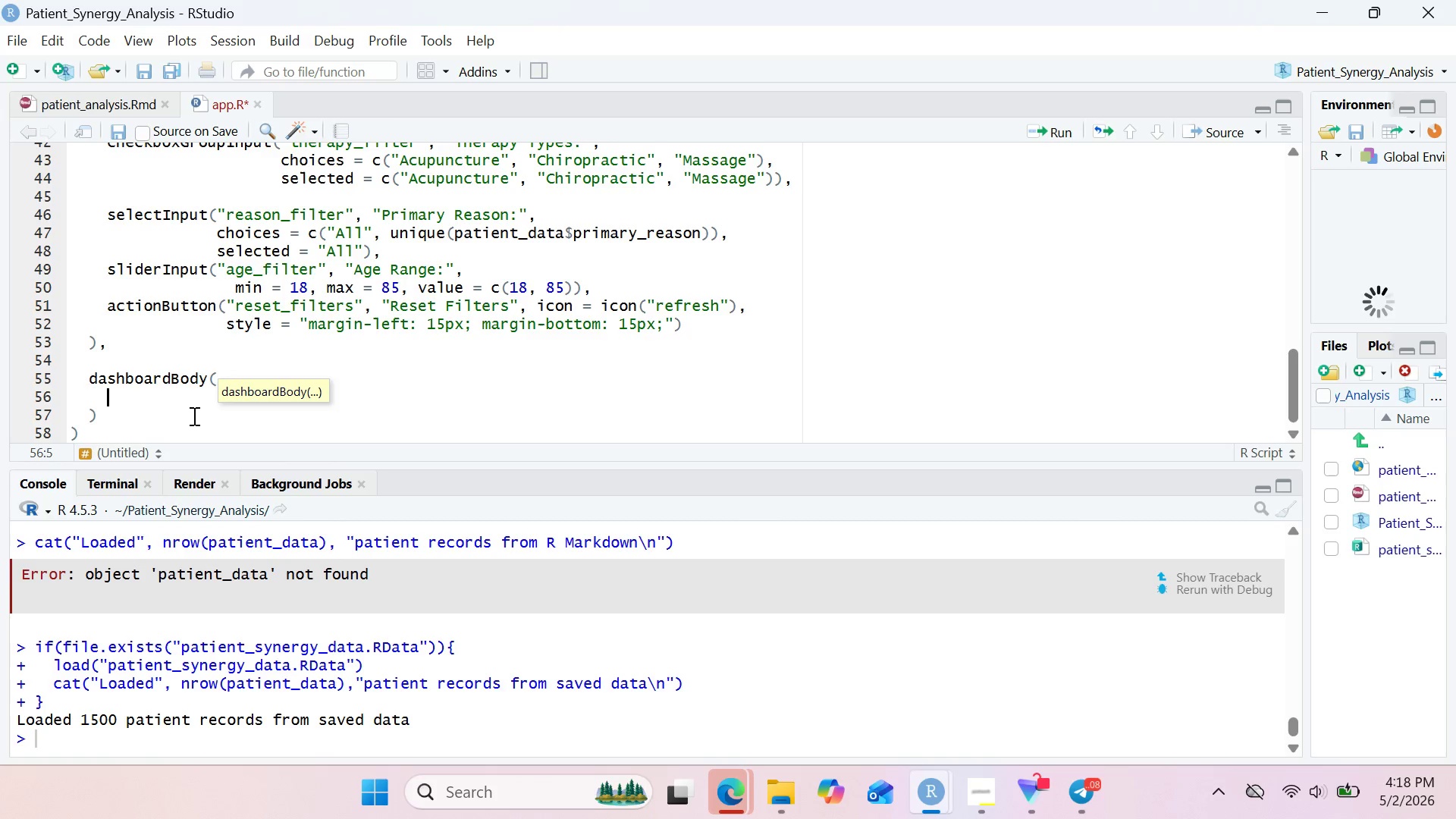 
type(tags)
 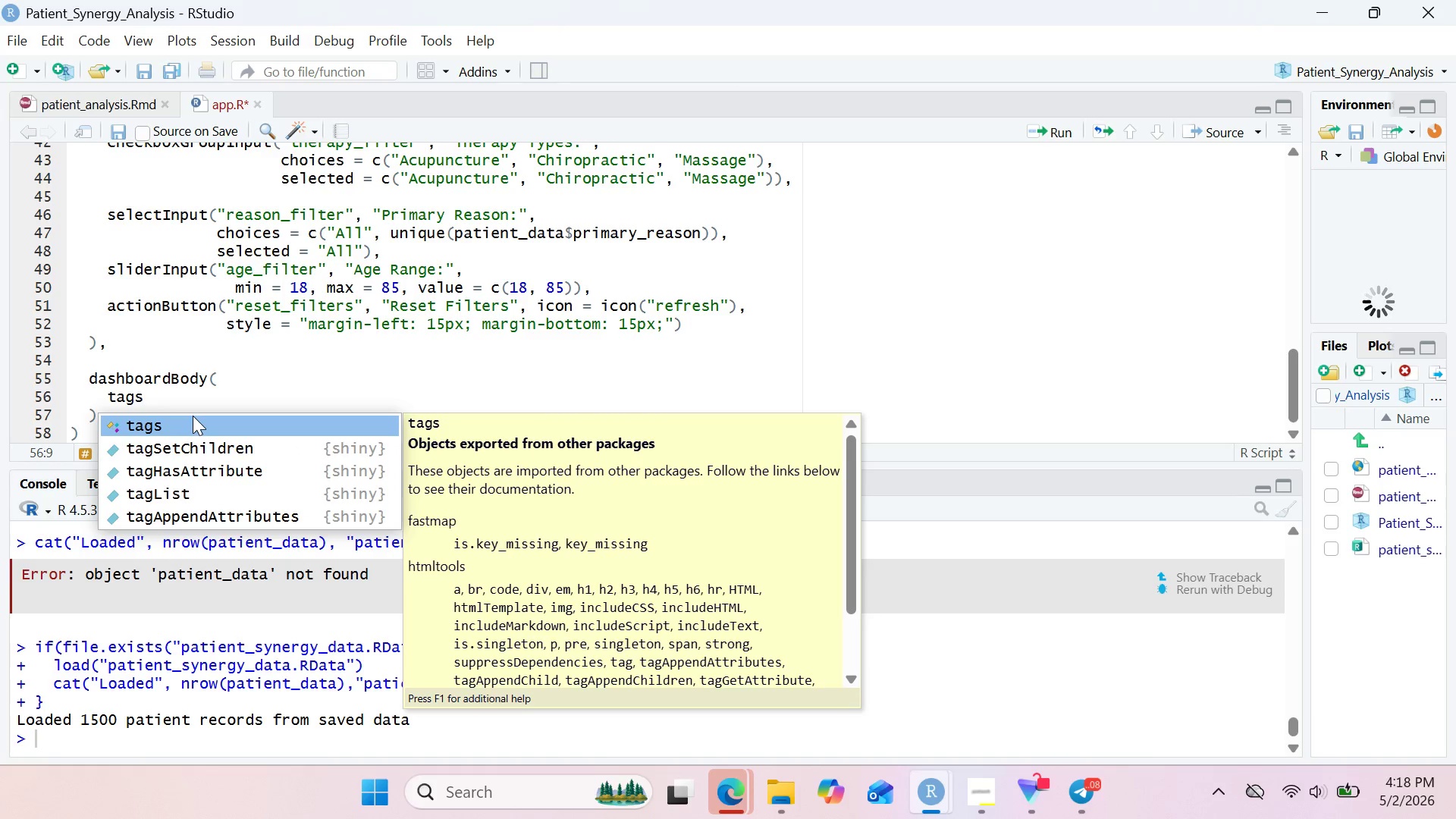 
type($head)
 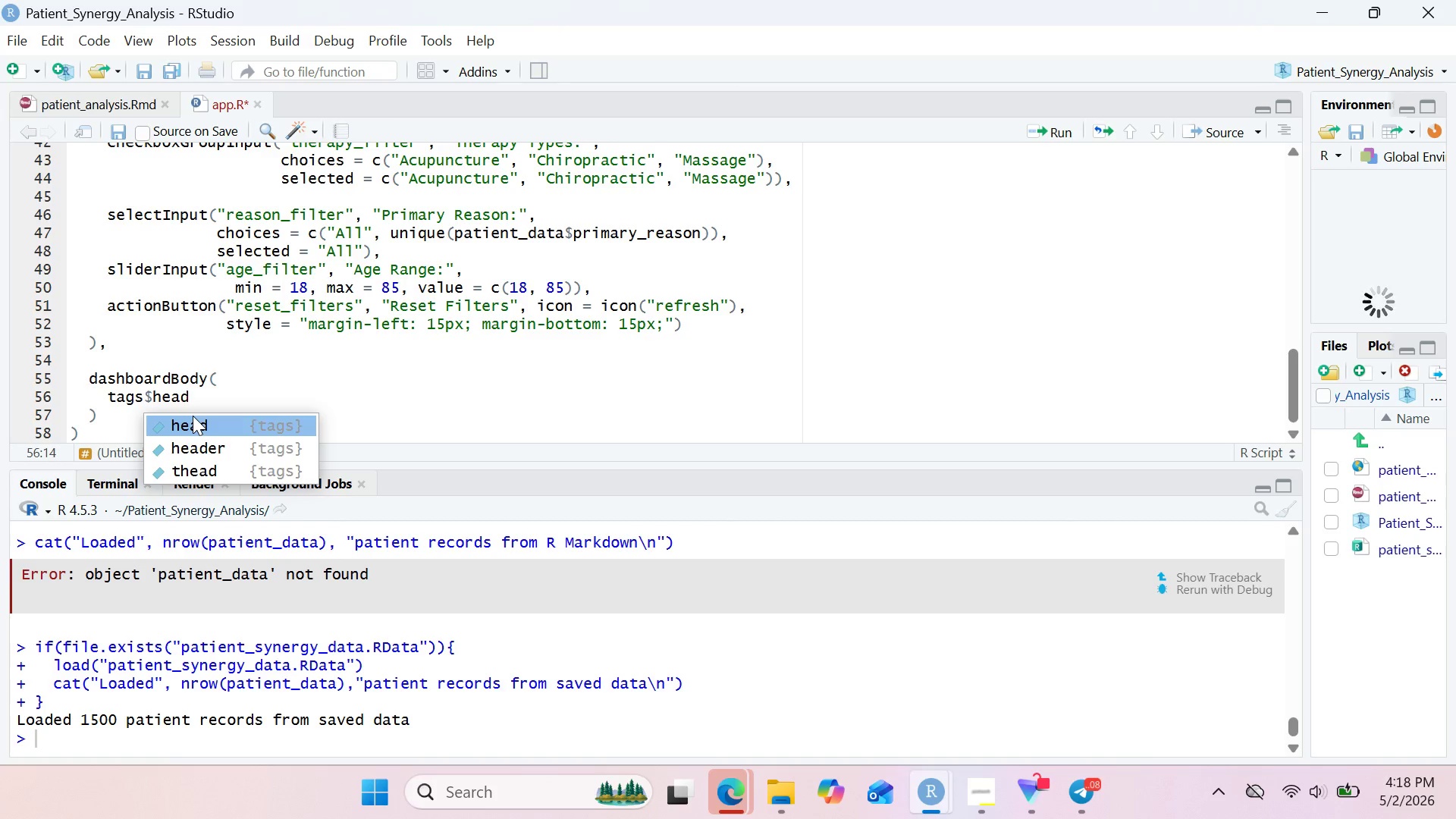 
key(Enter)
 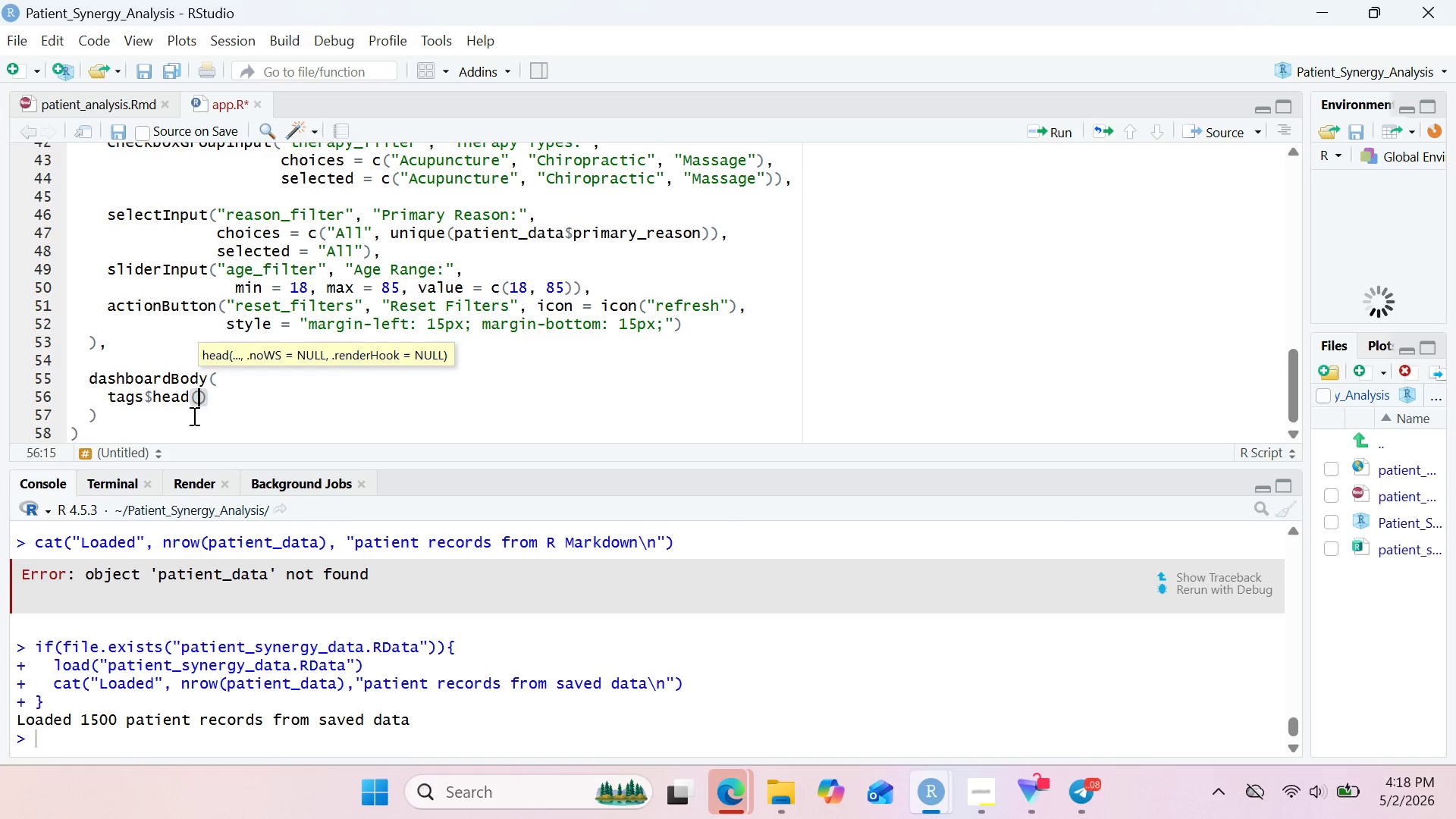 
key(Enter)
 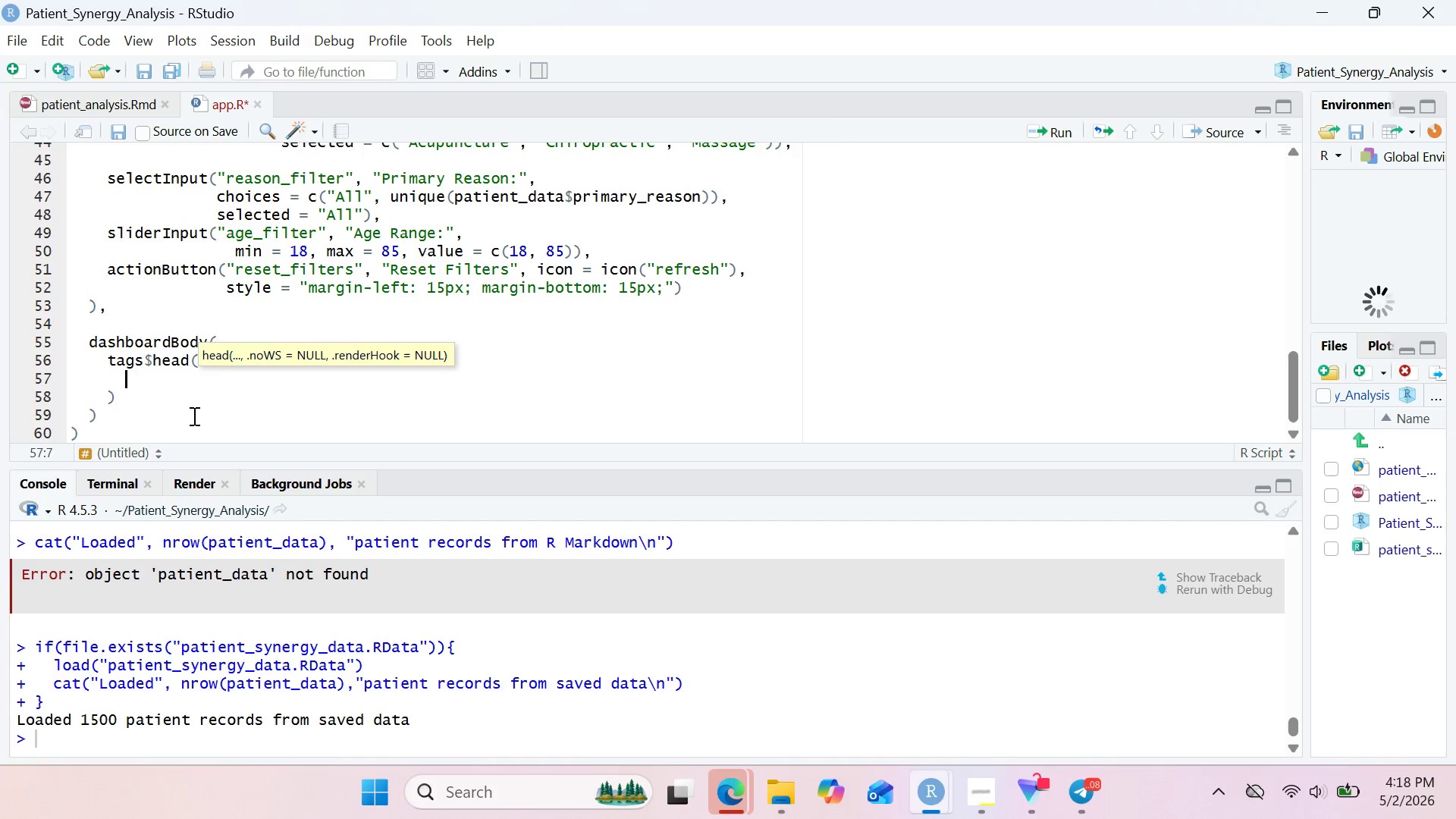 
type(tags$style(HTML(")
 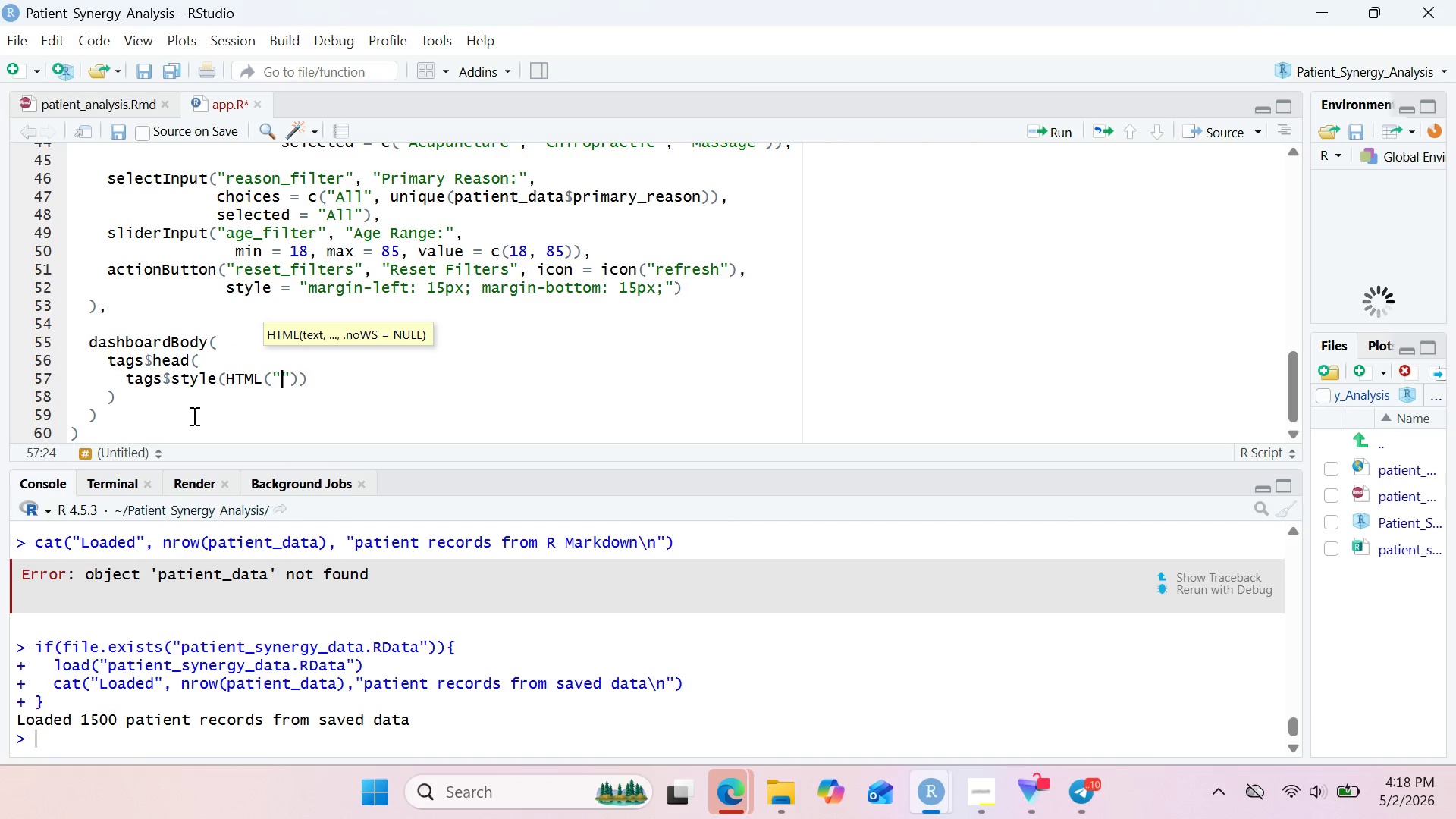 
key(Enter)
 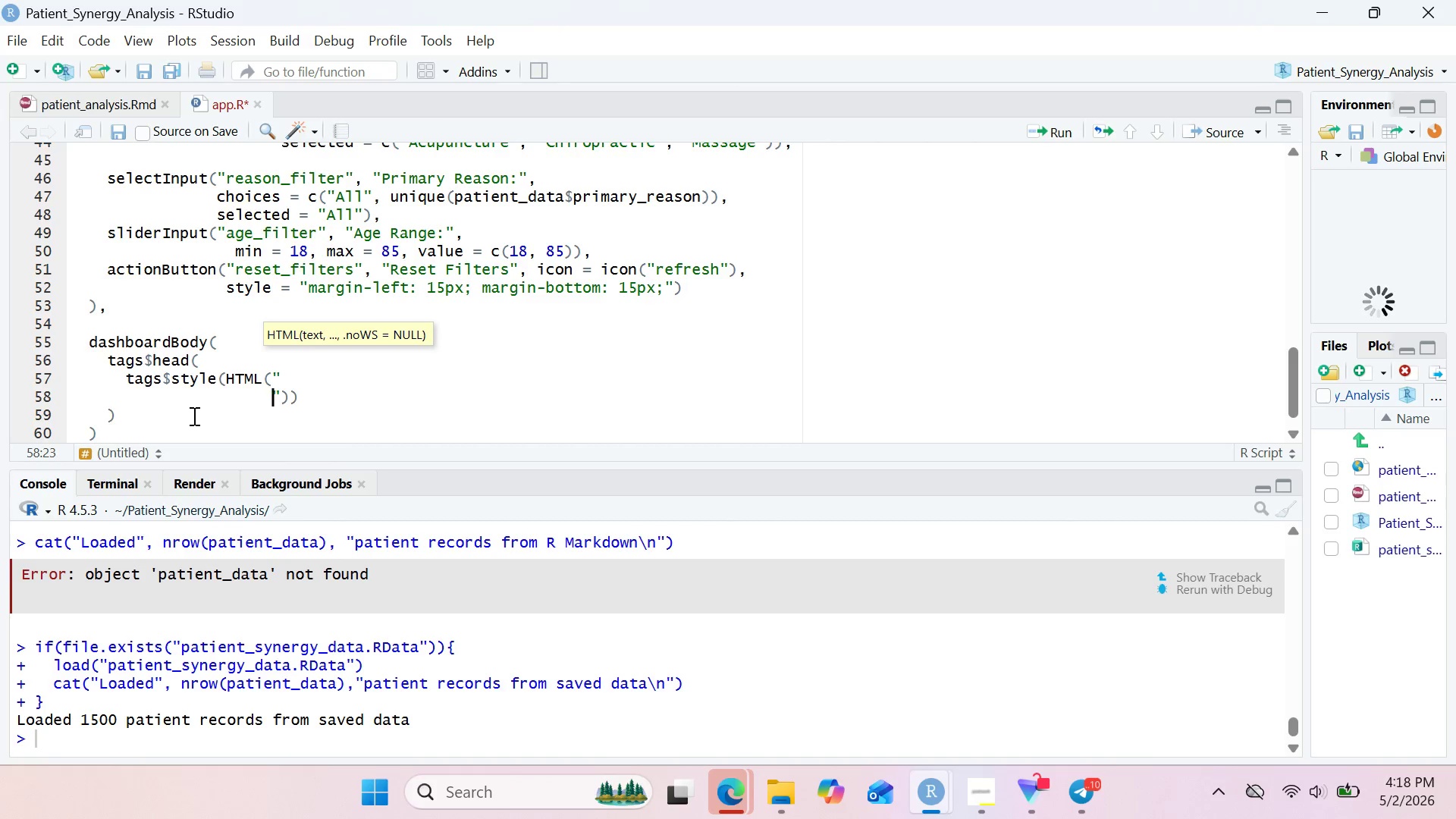 
wait(6.62)
 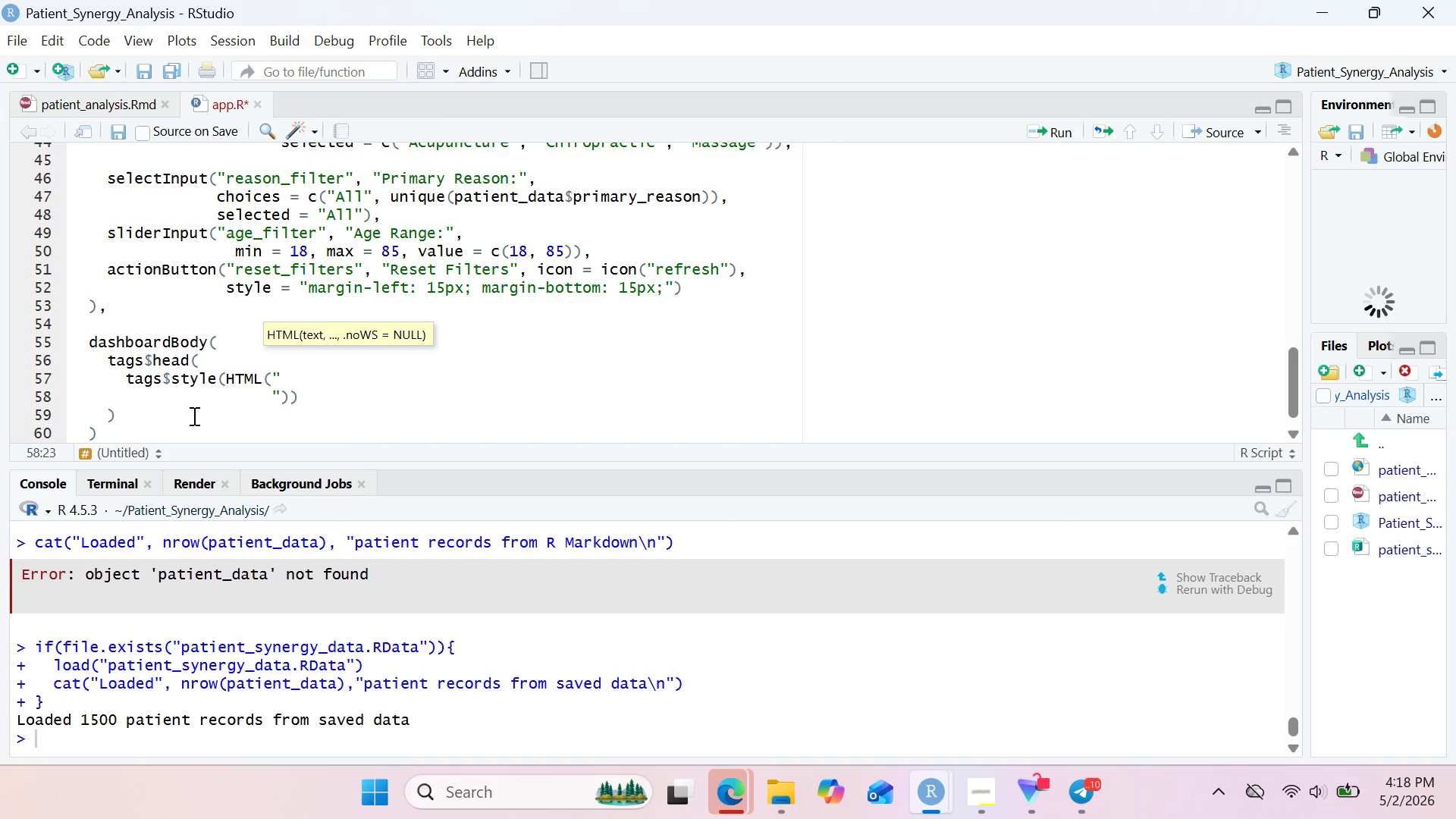 
left_click([289, 375])
 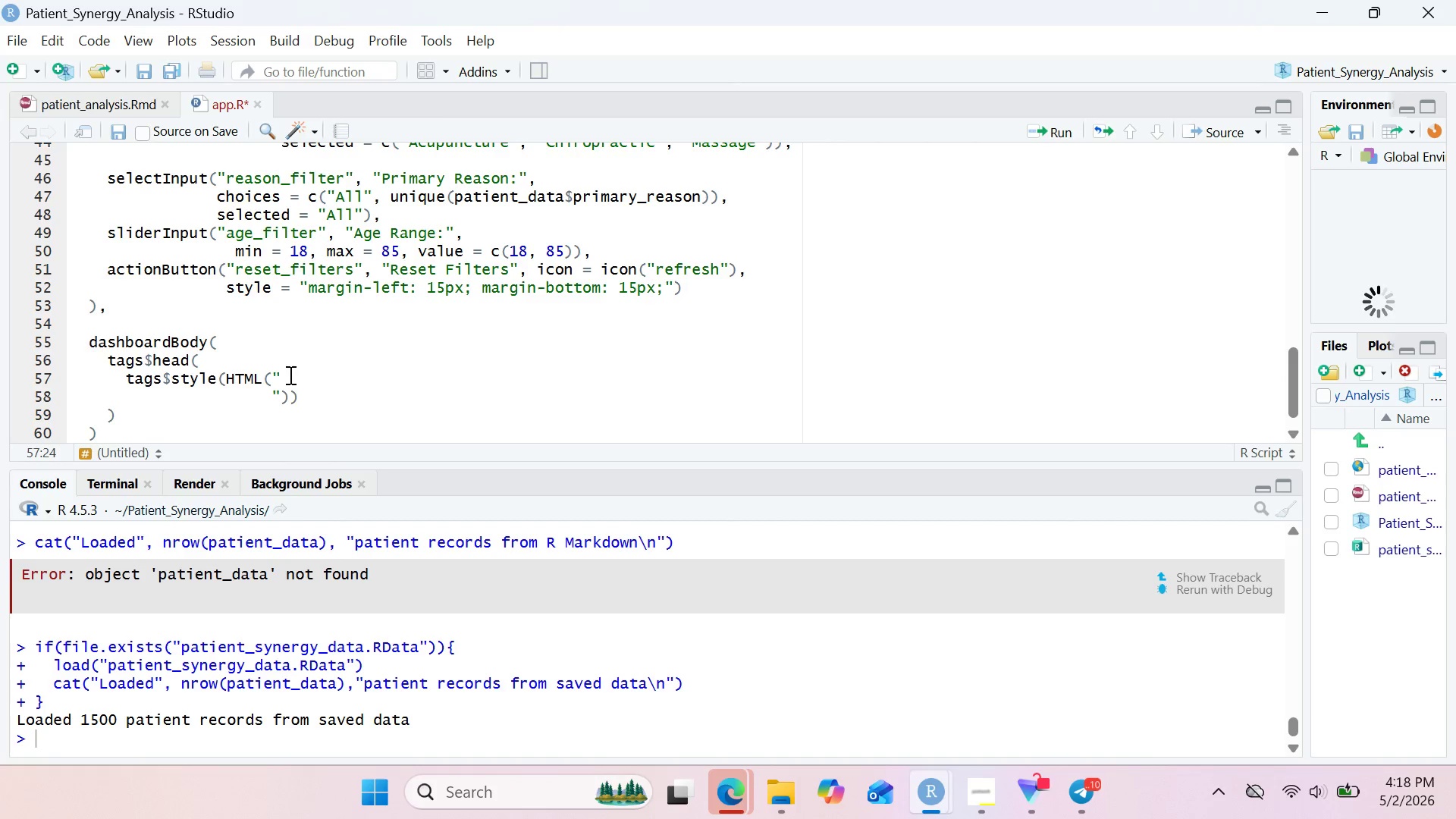 
key(Enter)
 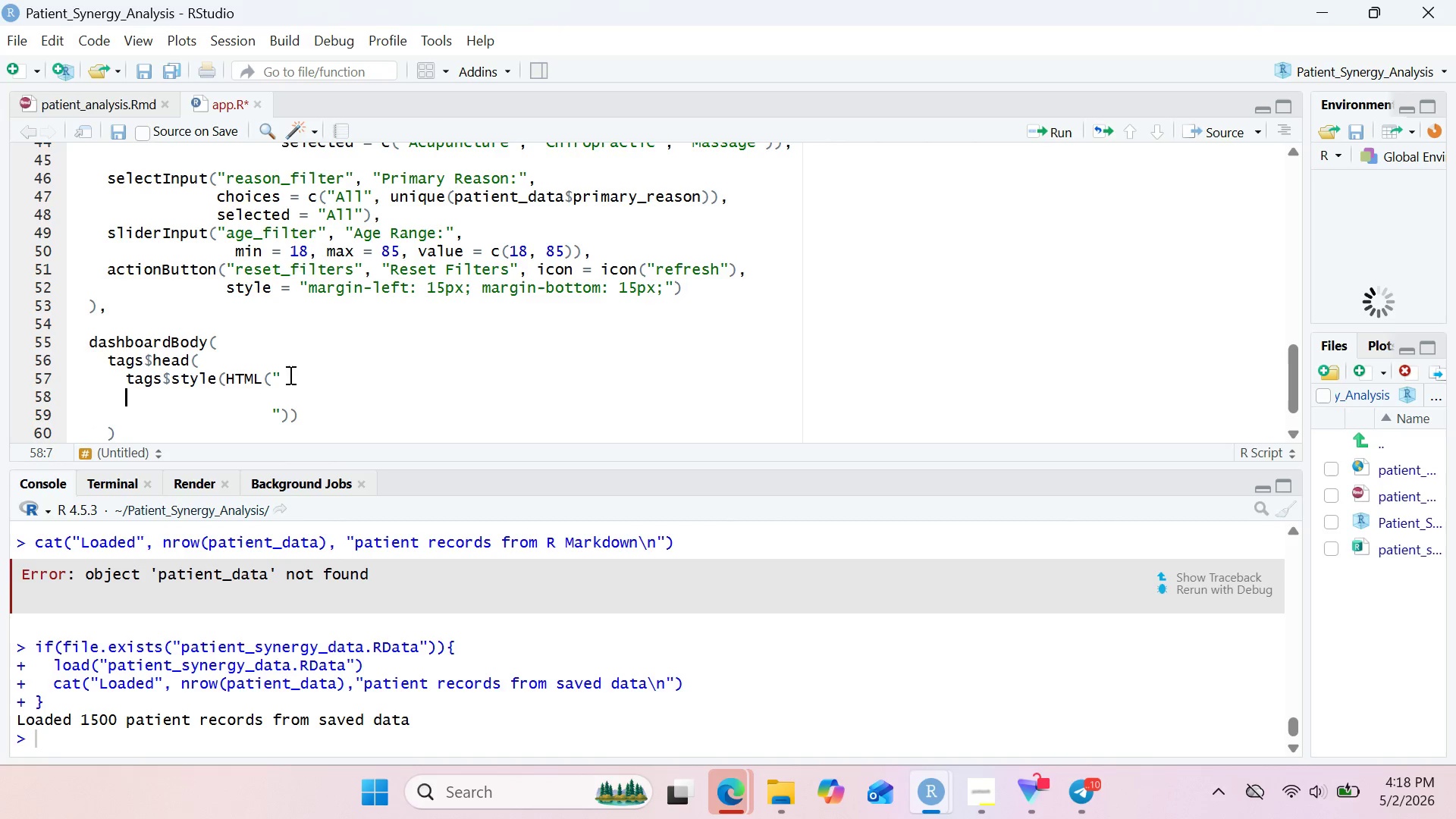 
type(   .content-wrapper, .righ)
 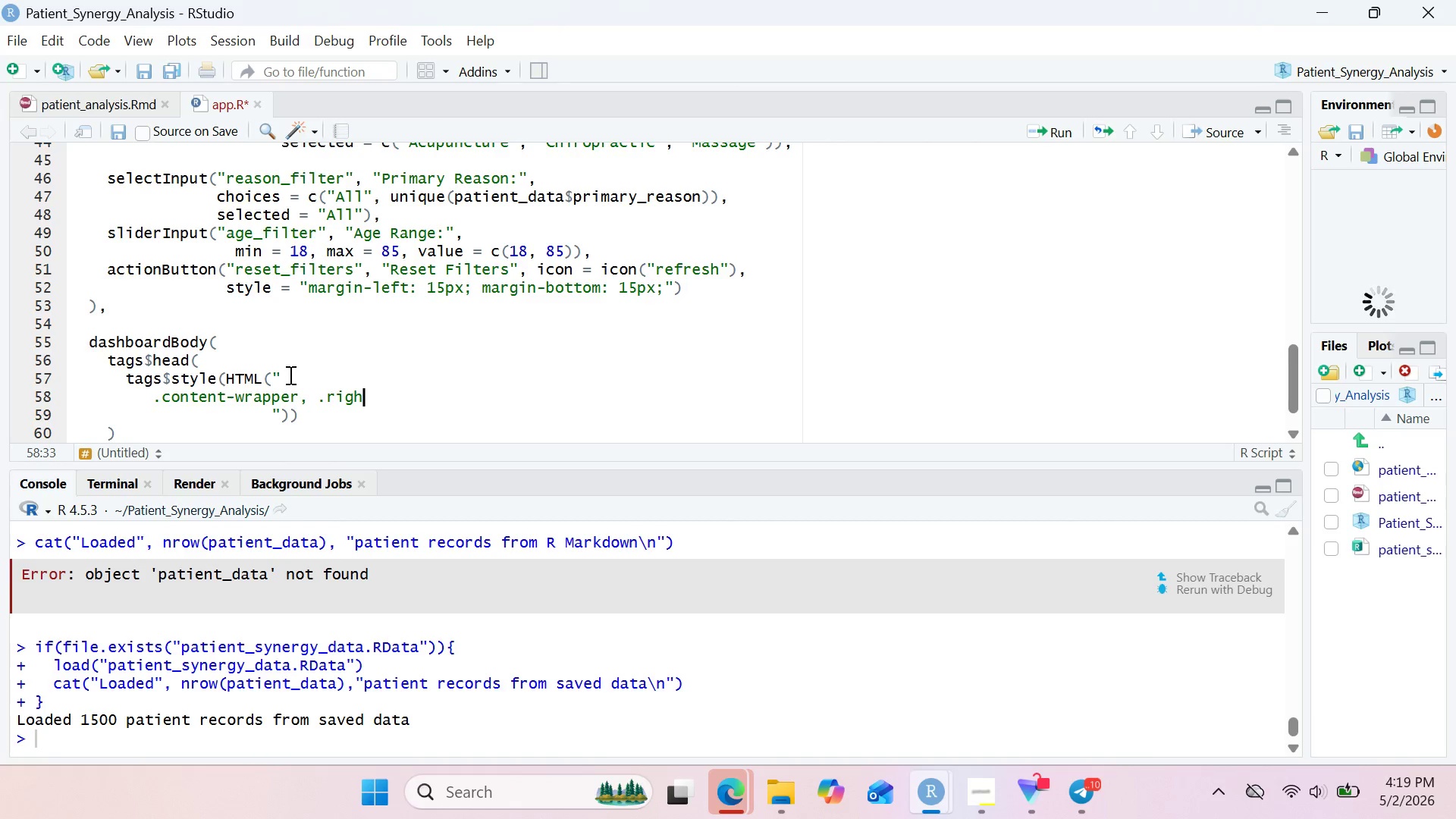 
type(t-side{)
 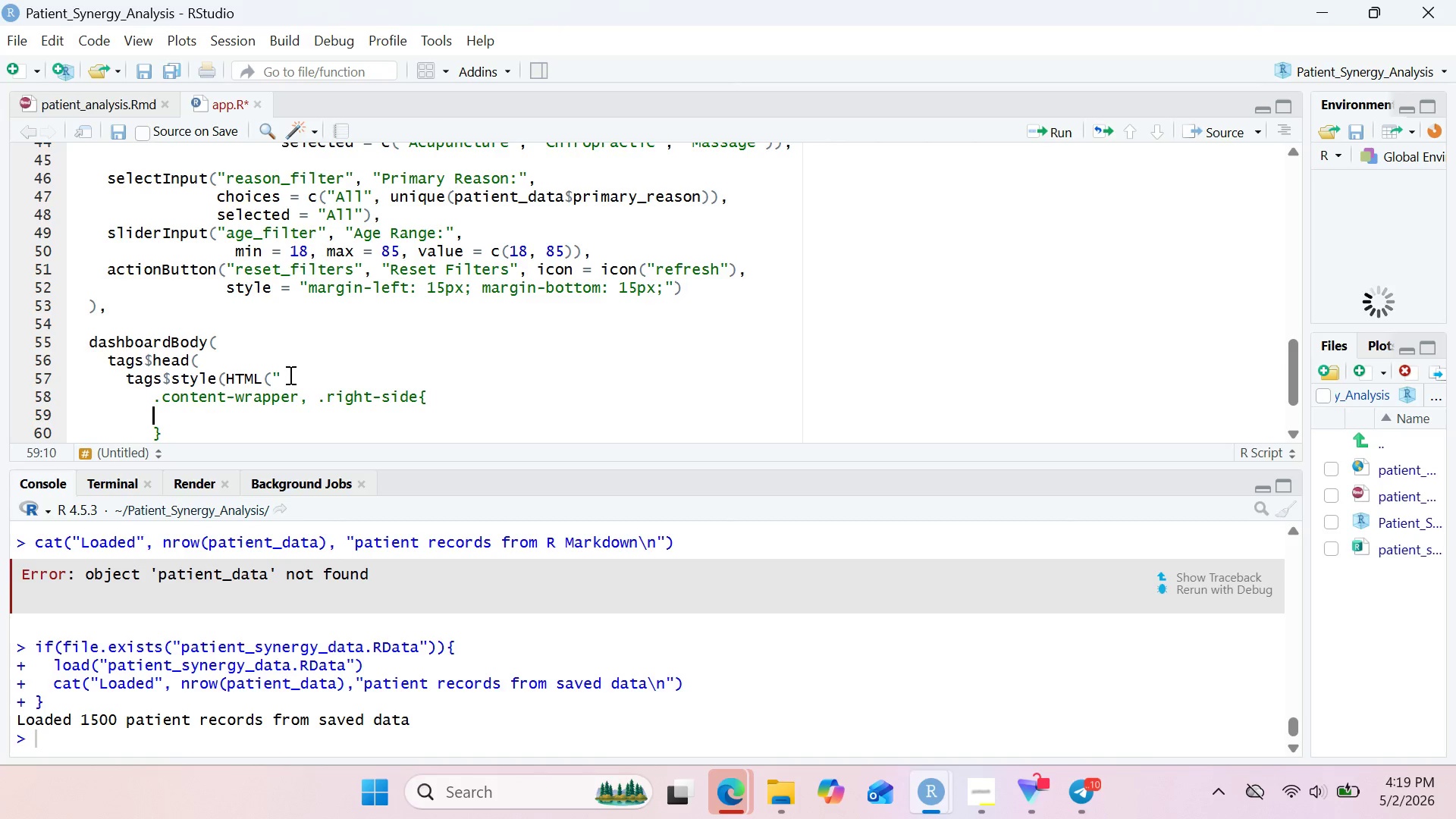 
 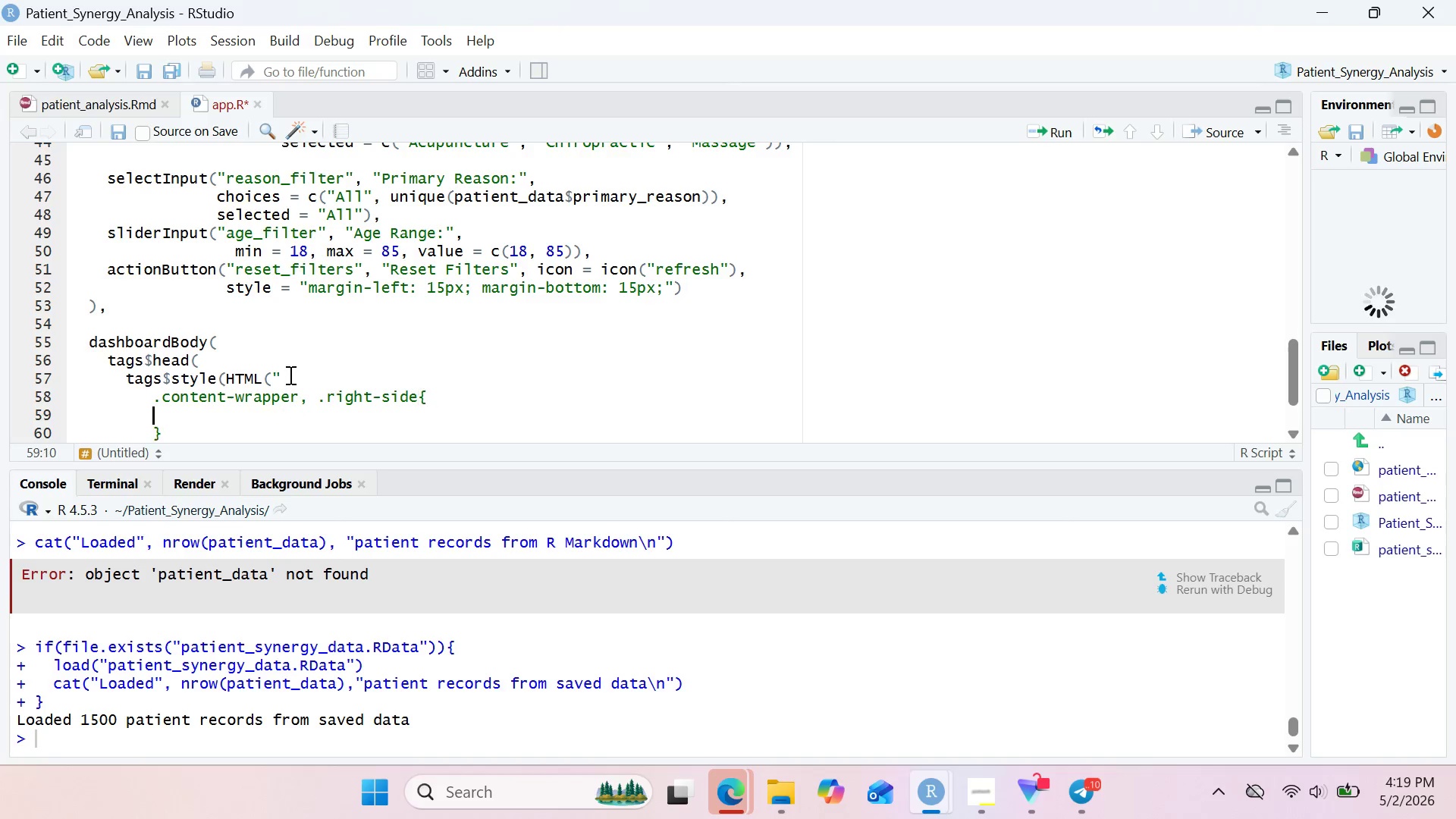 
key(Shift+Enter)
 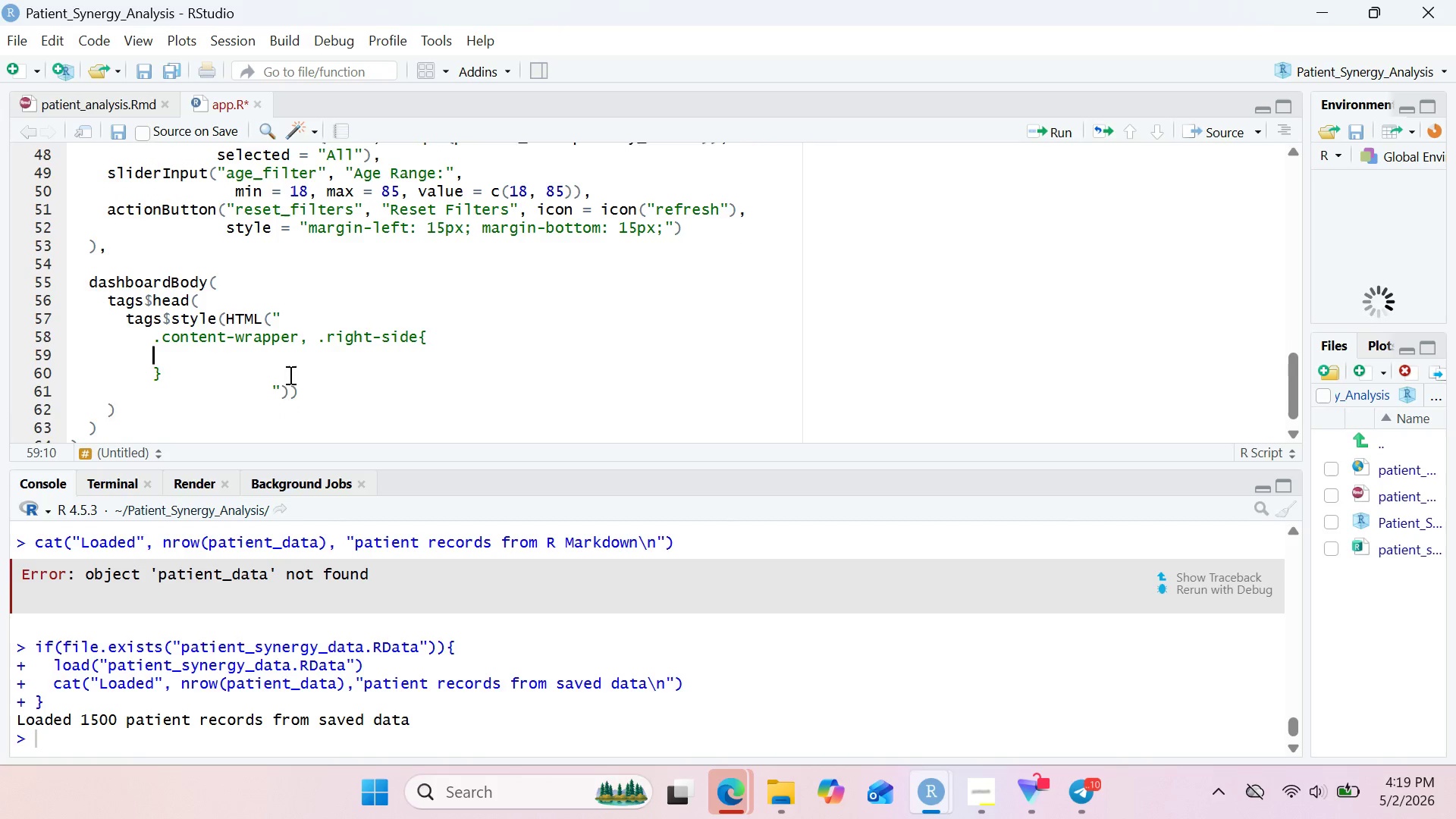 
type(  ack)
 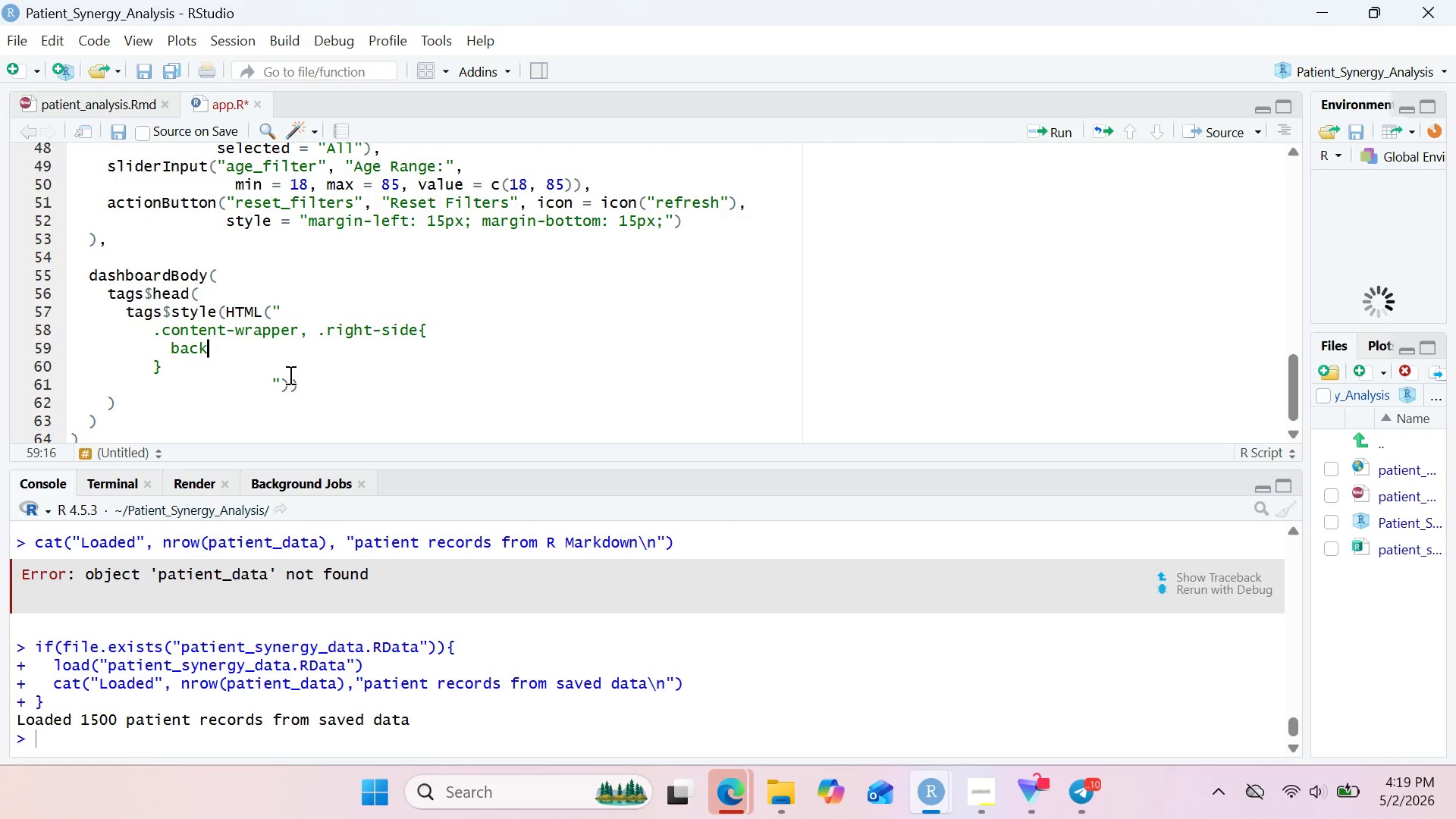 
type(ground-color: #f4f4f4;)
 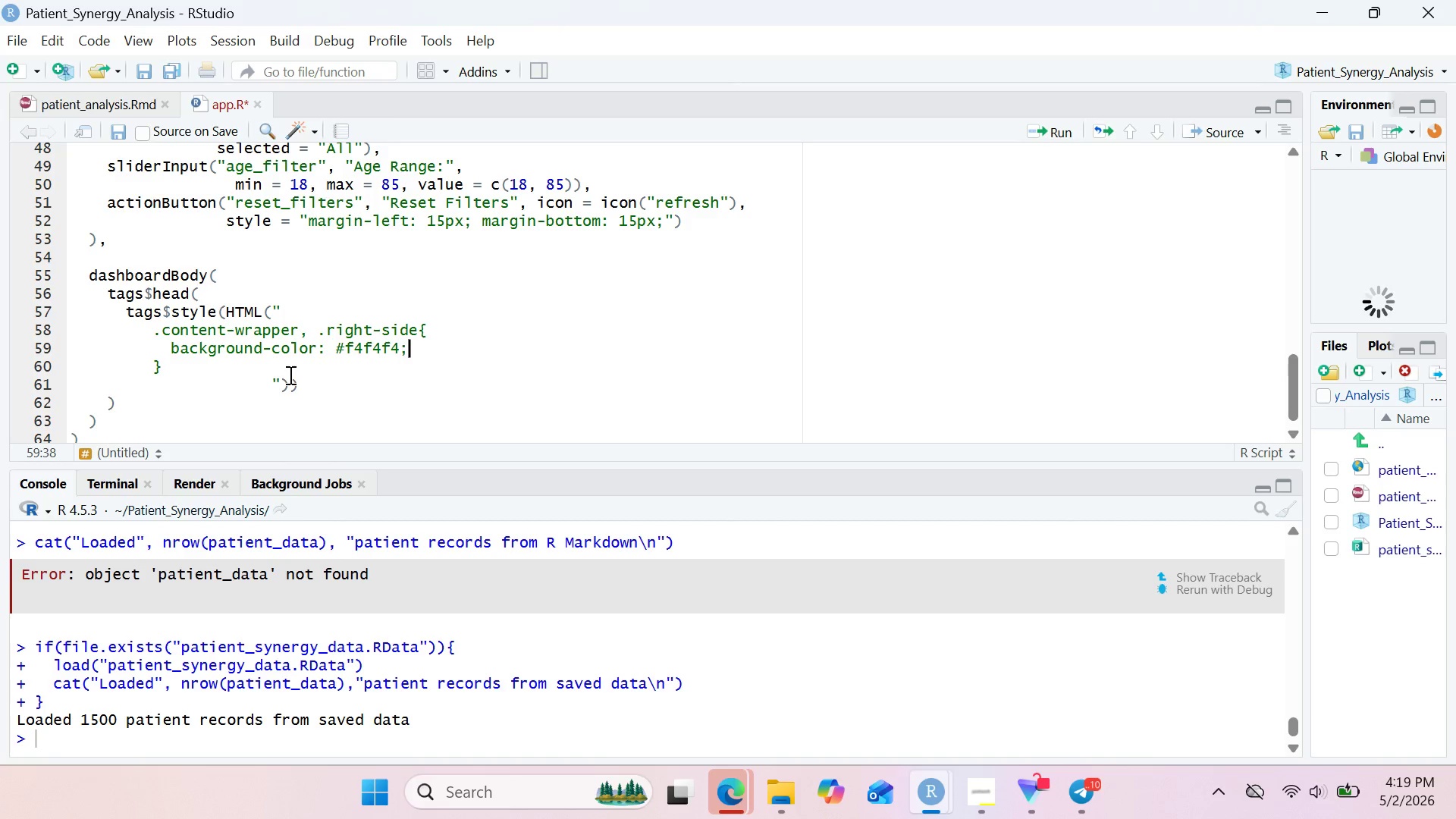 
left_click([178, 370])
 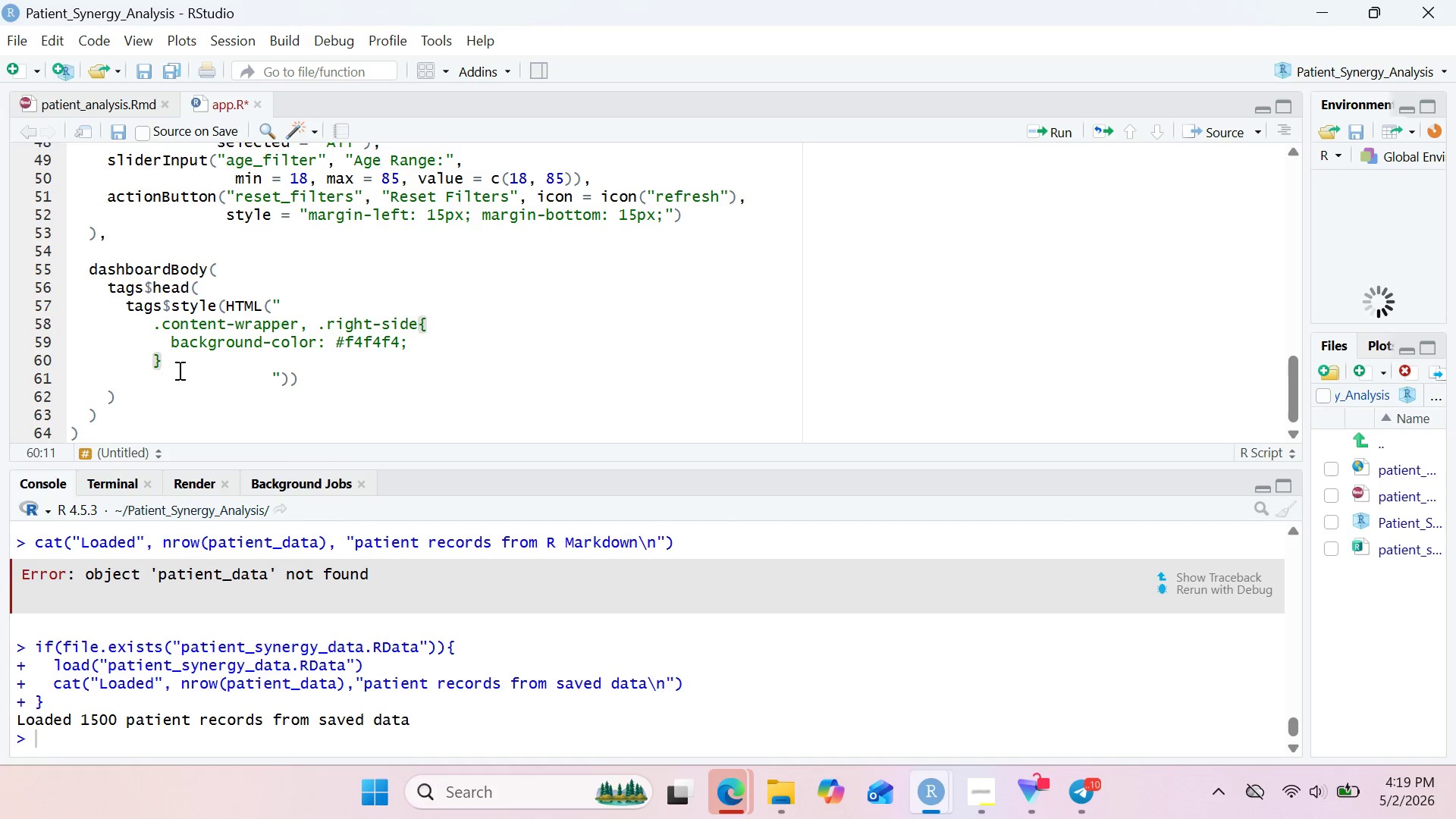 
key(Enter)
 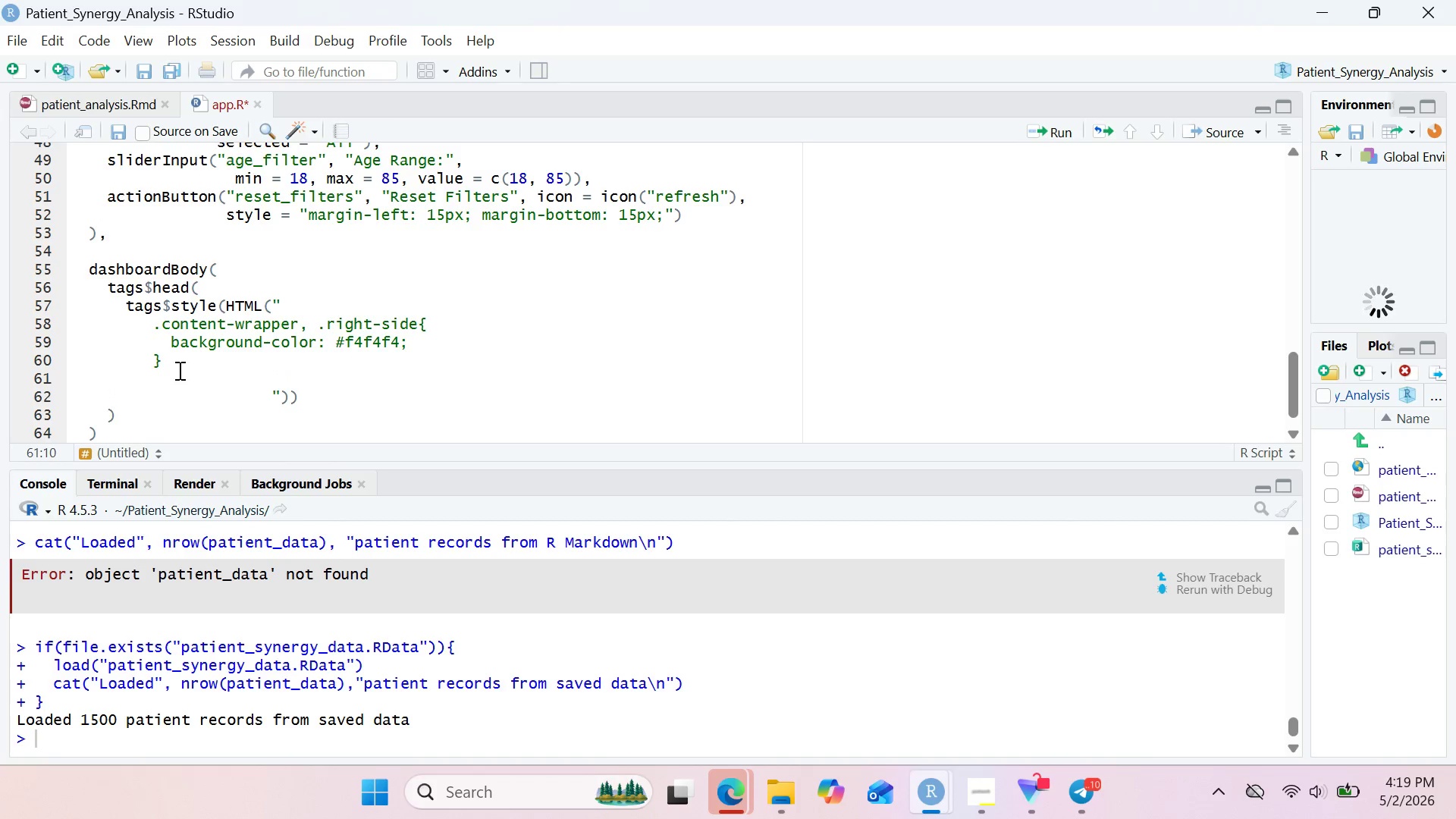 
type(.small-box{)
 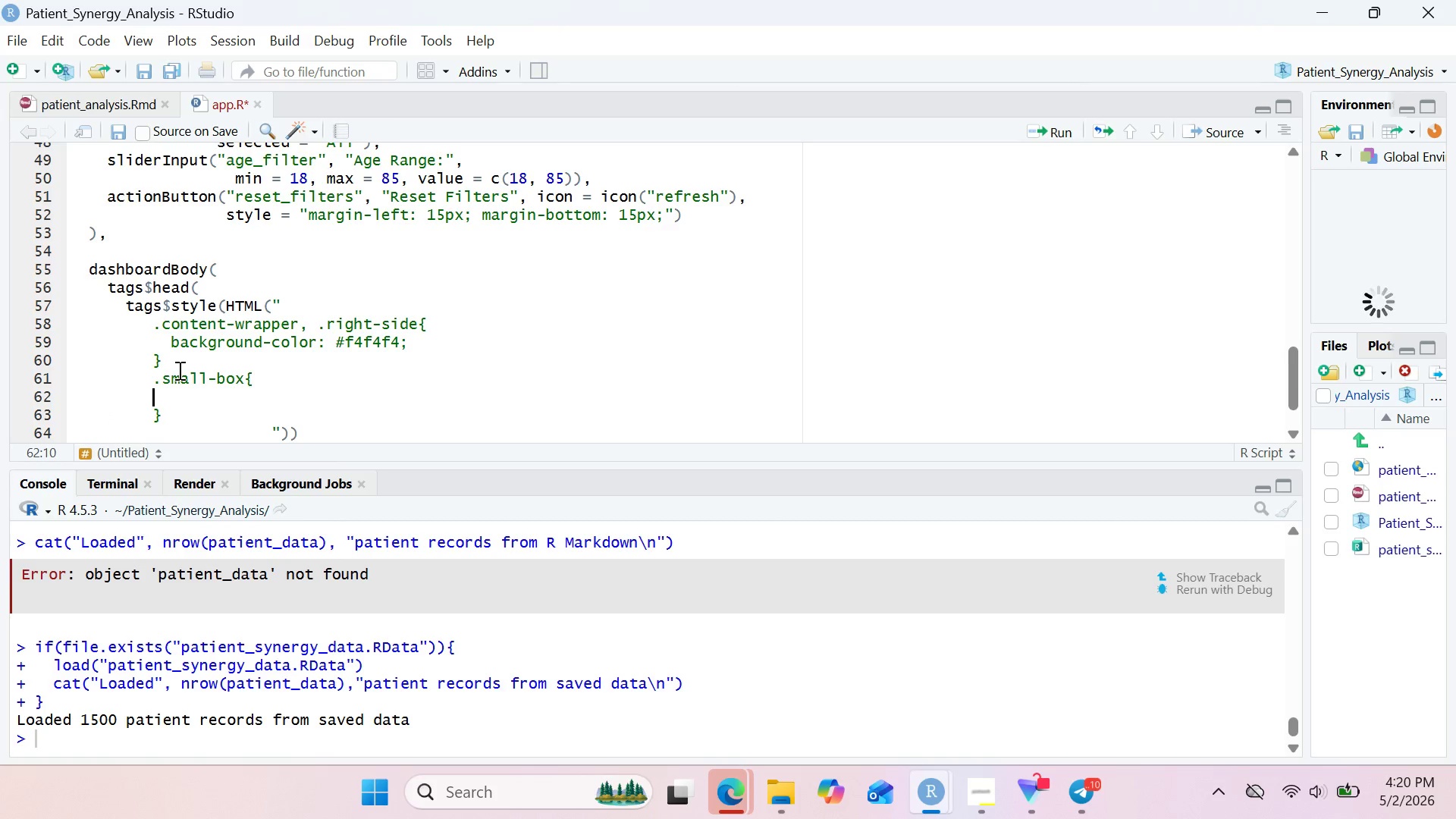 
 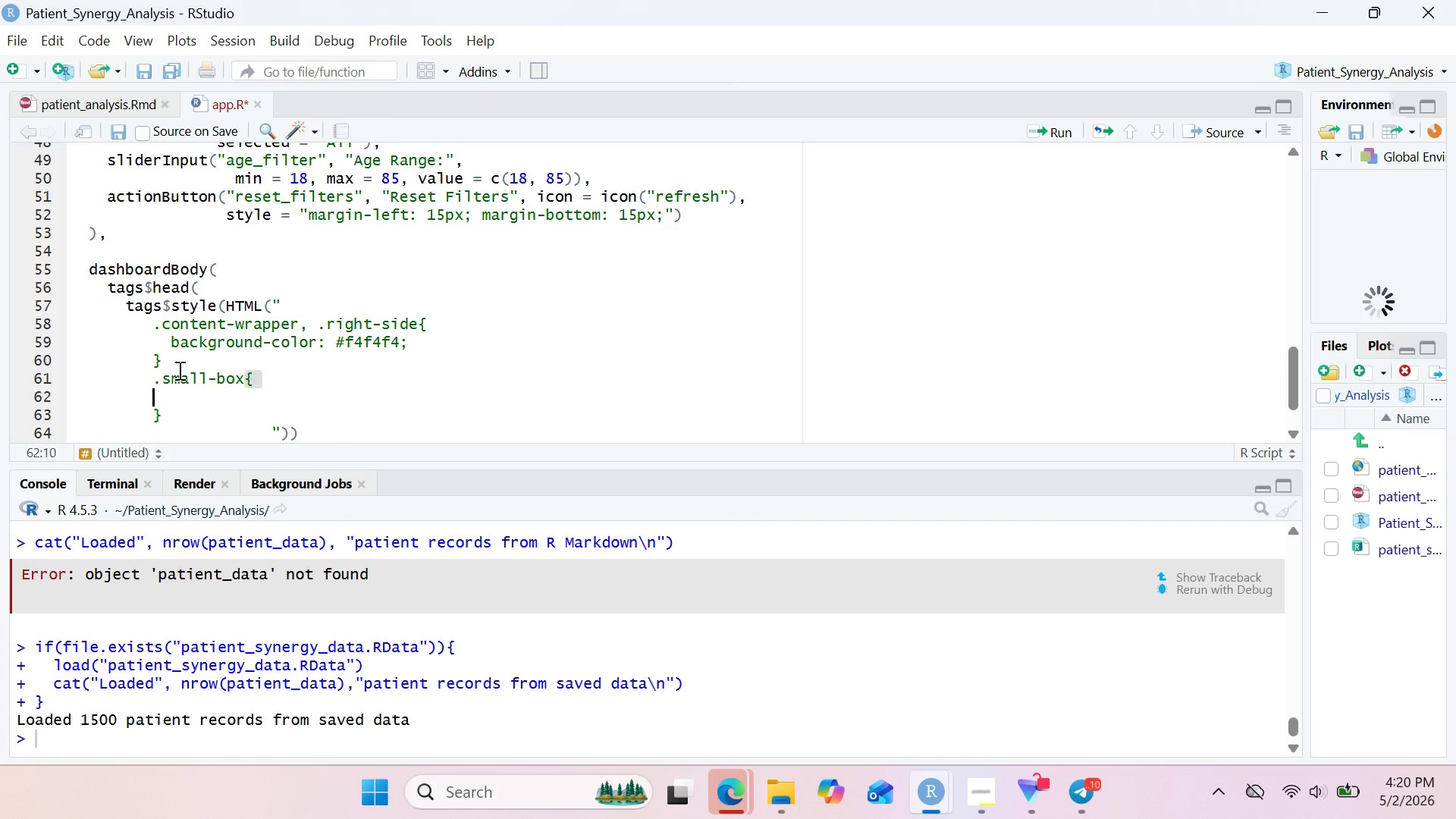 
key(Shift+Enter)
 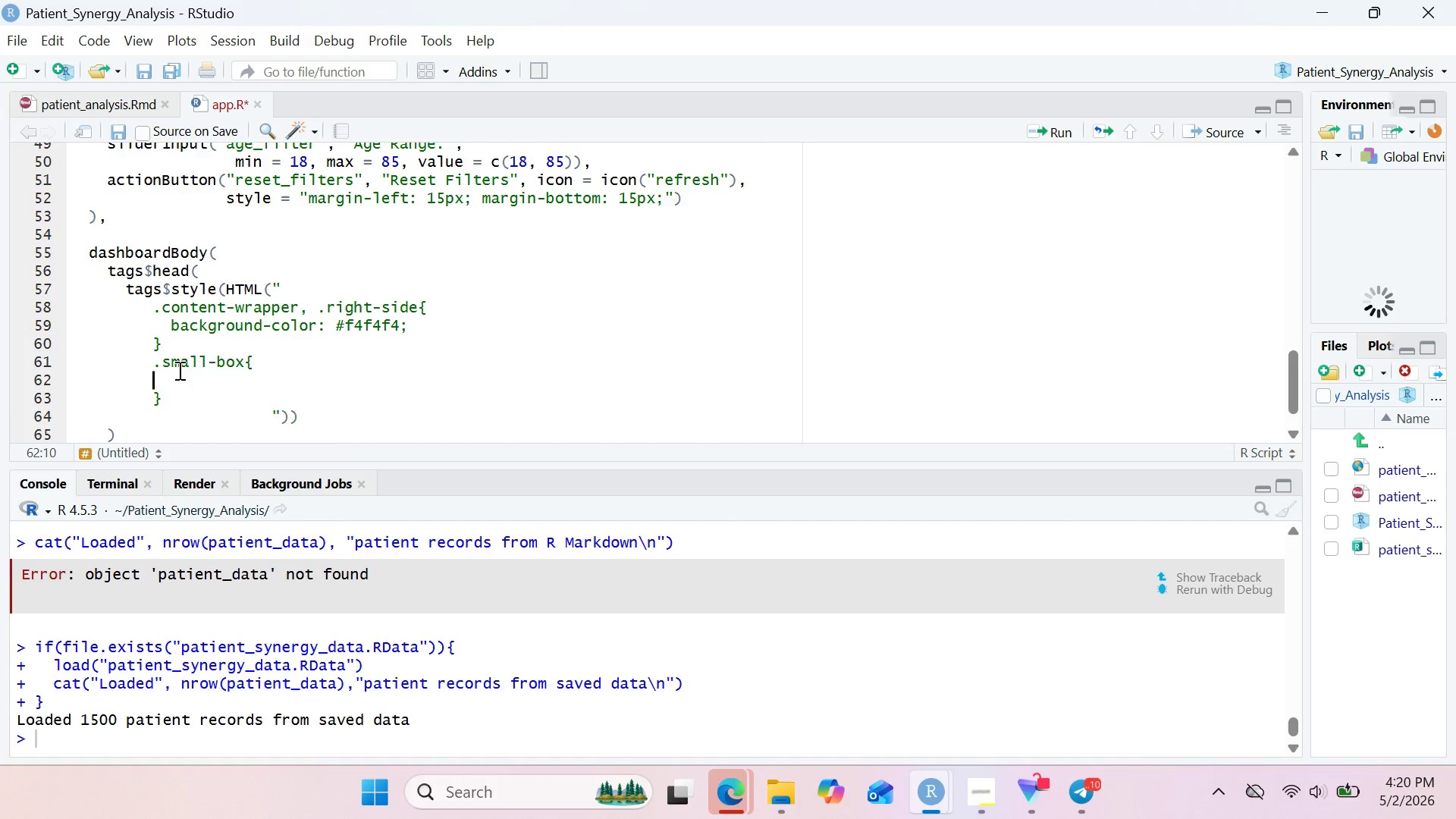 
type(  border-radius: 10x;)
 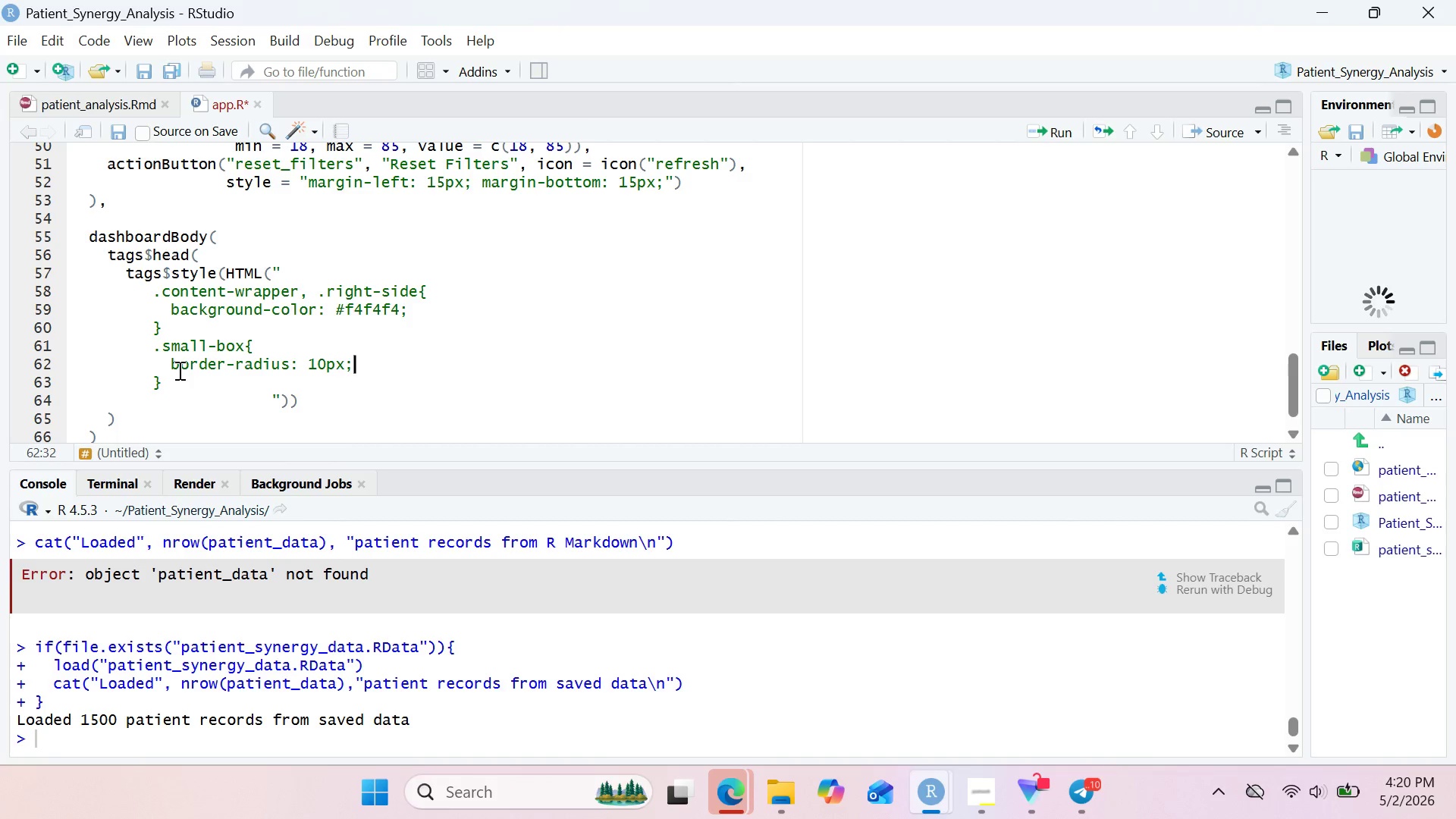 
 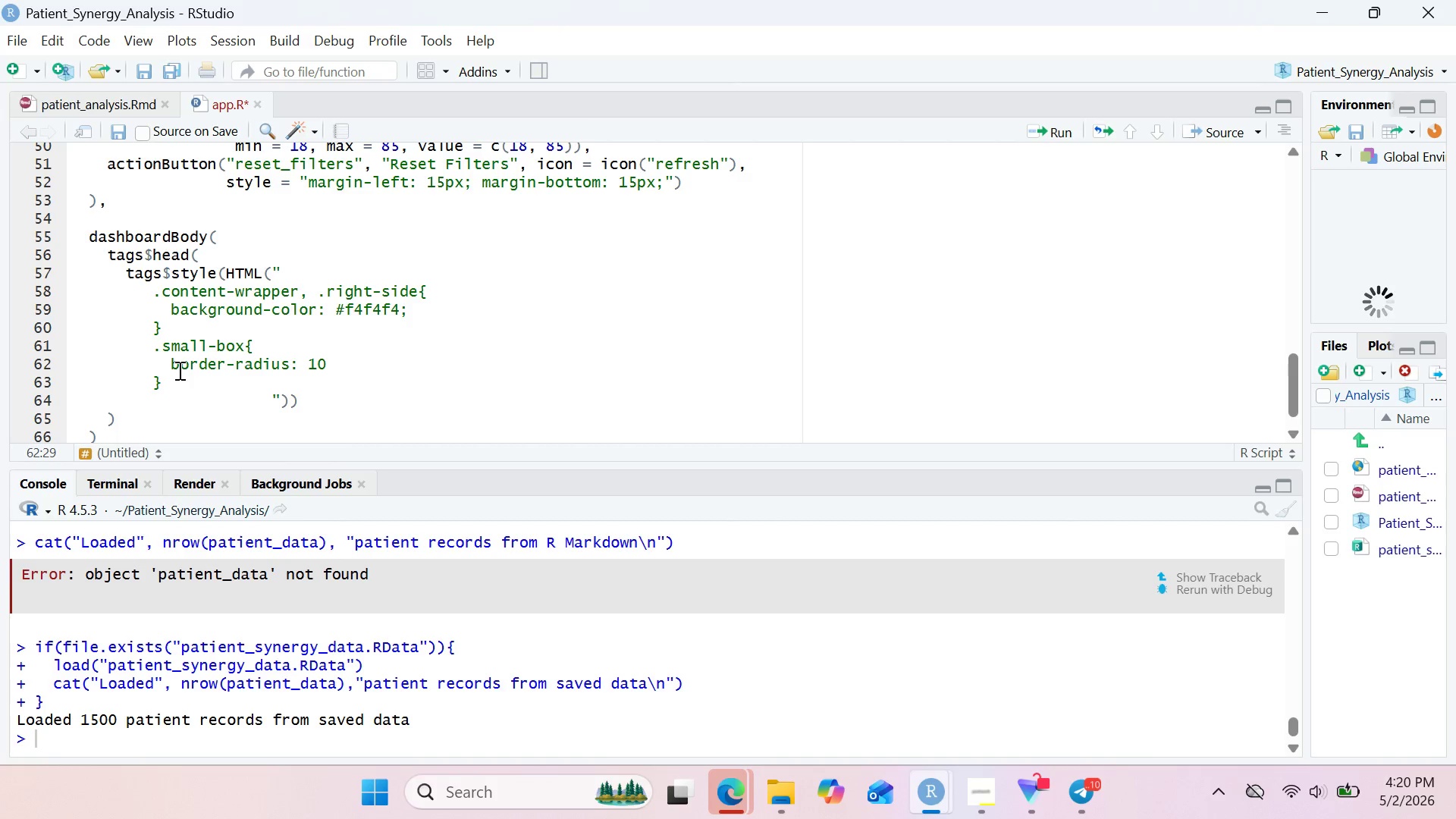 
hold_key(key=P, duration=0.33)
 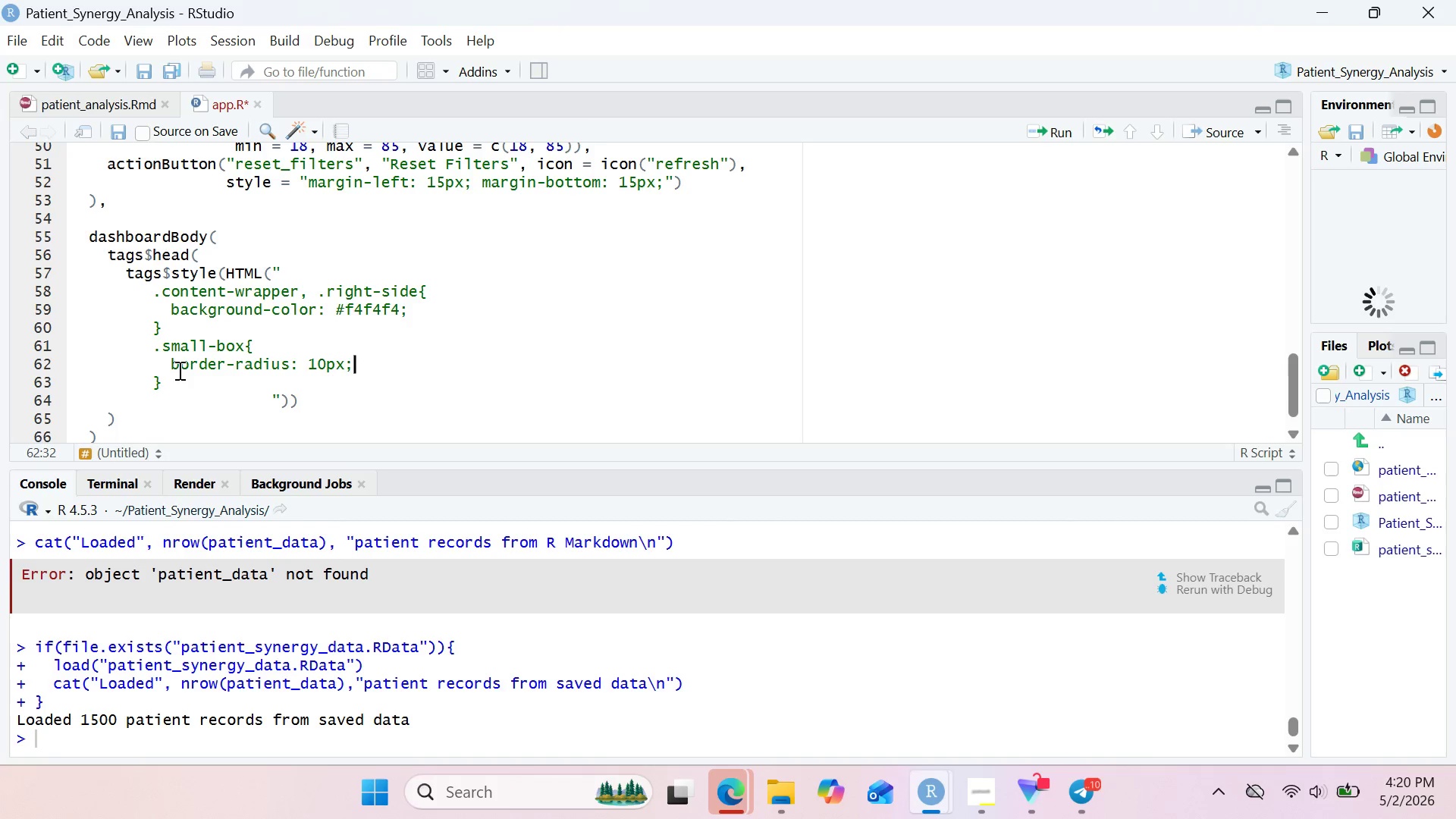 
left_click([177, 370])
 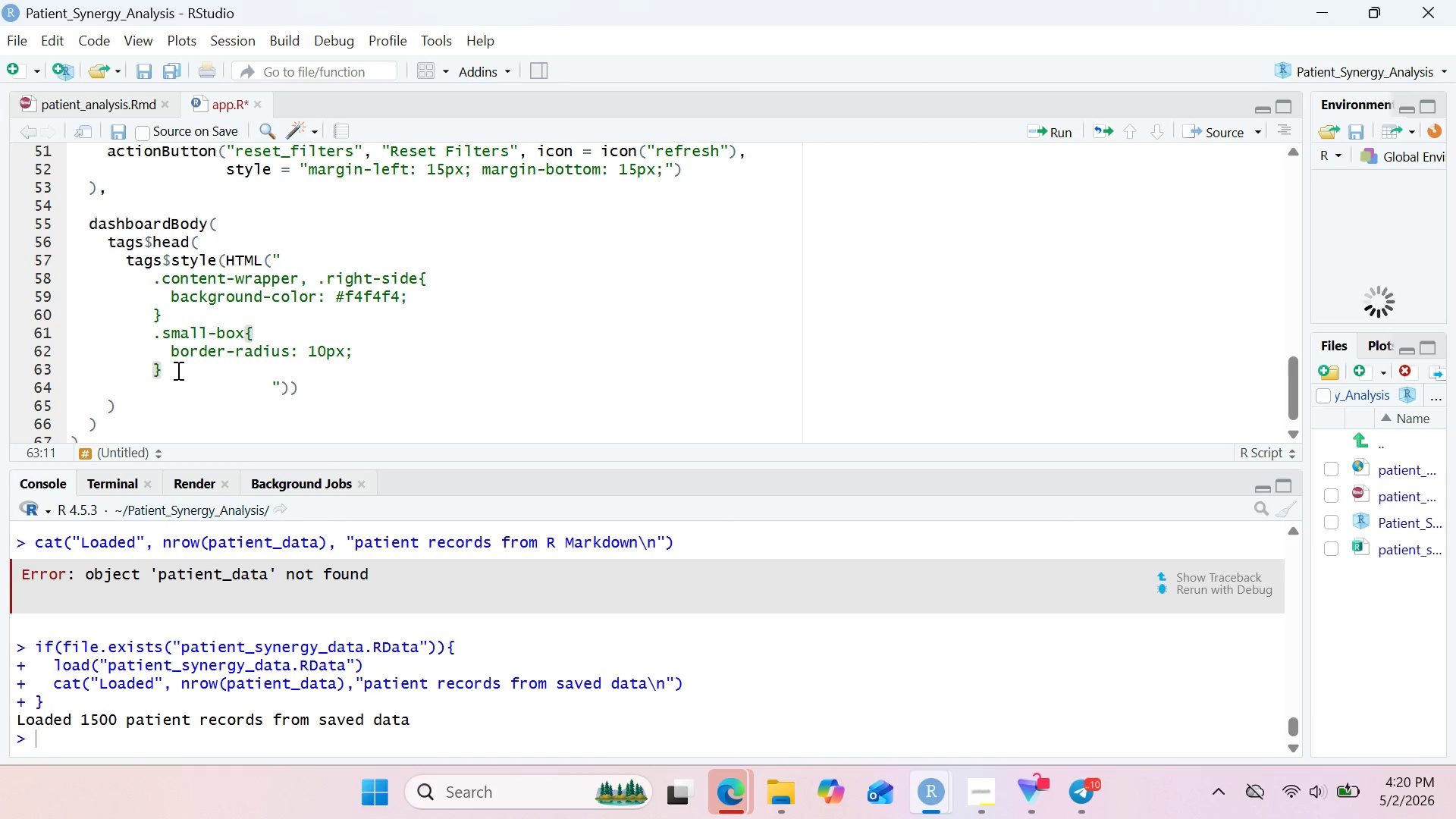 
key(Enter)
 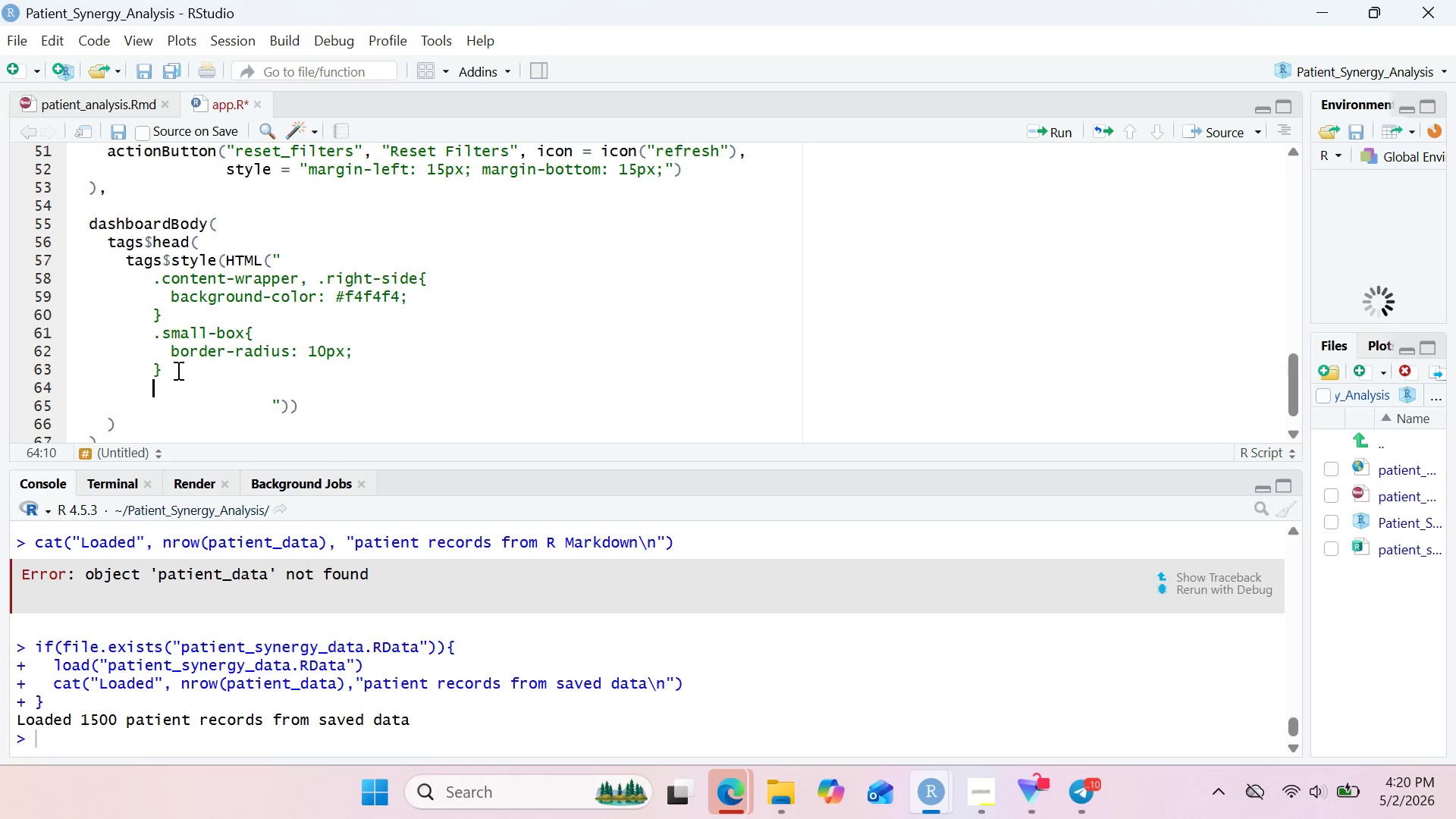 
type(.box {)
 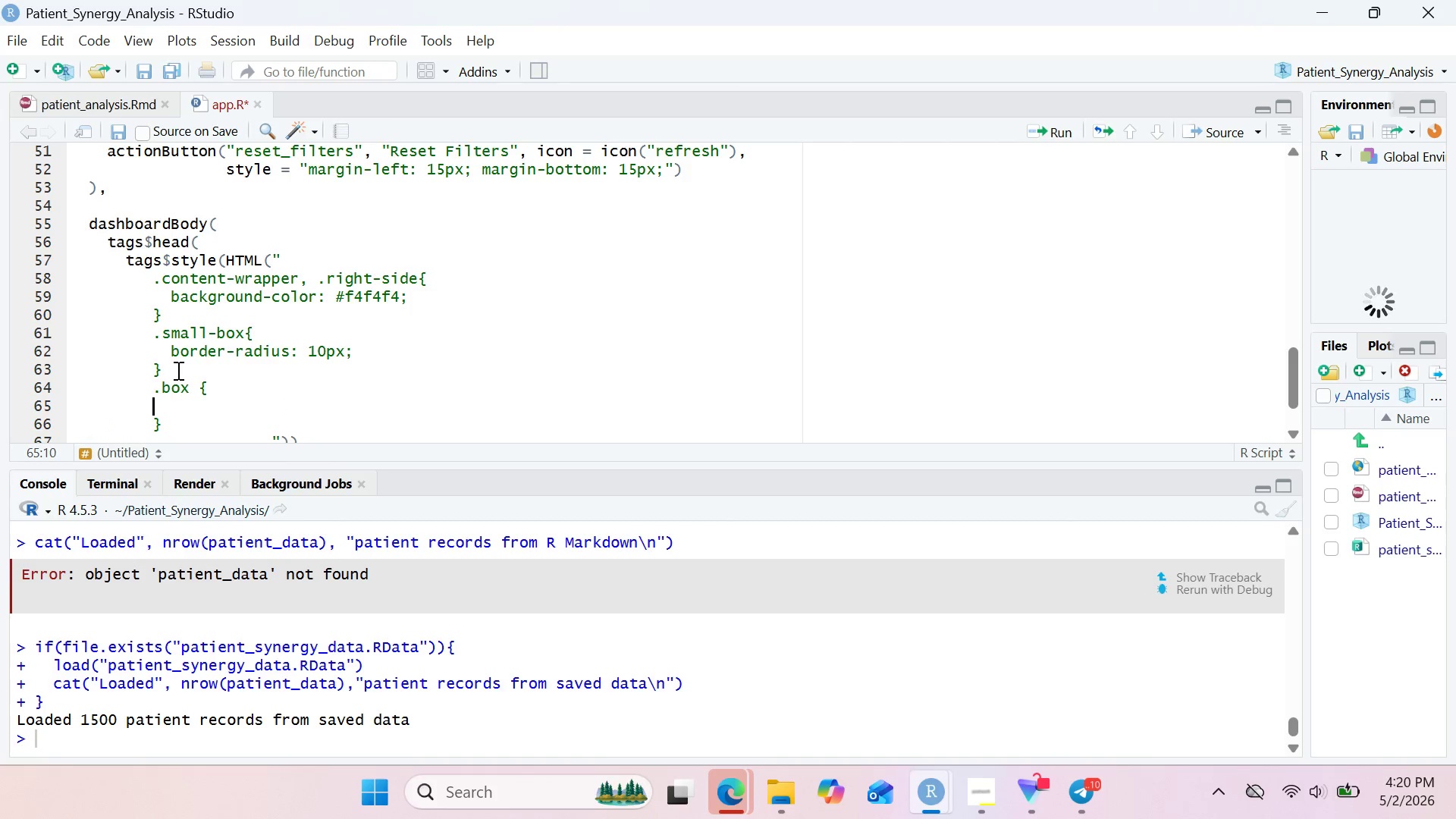 
 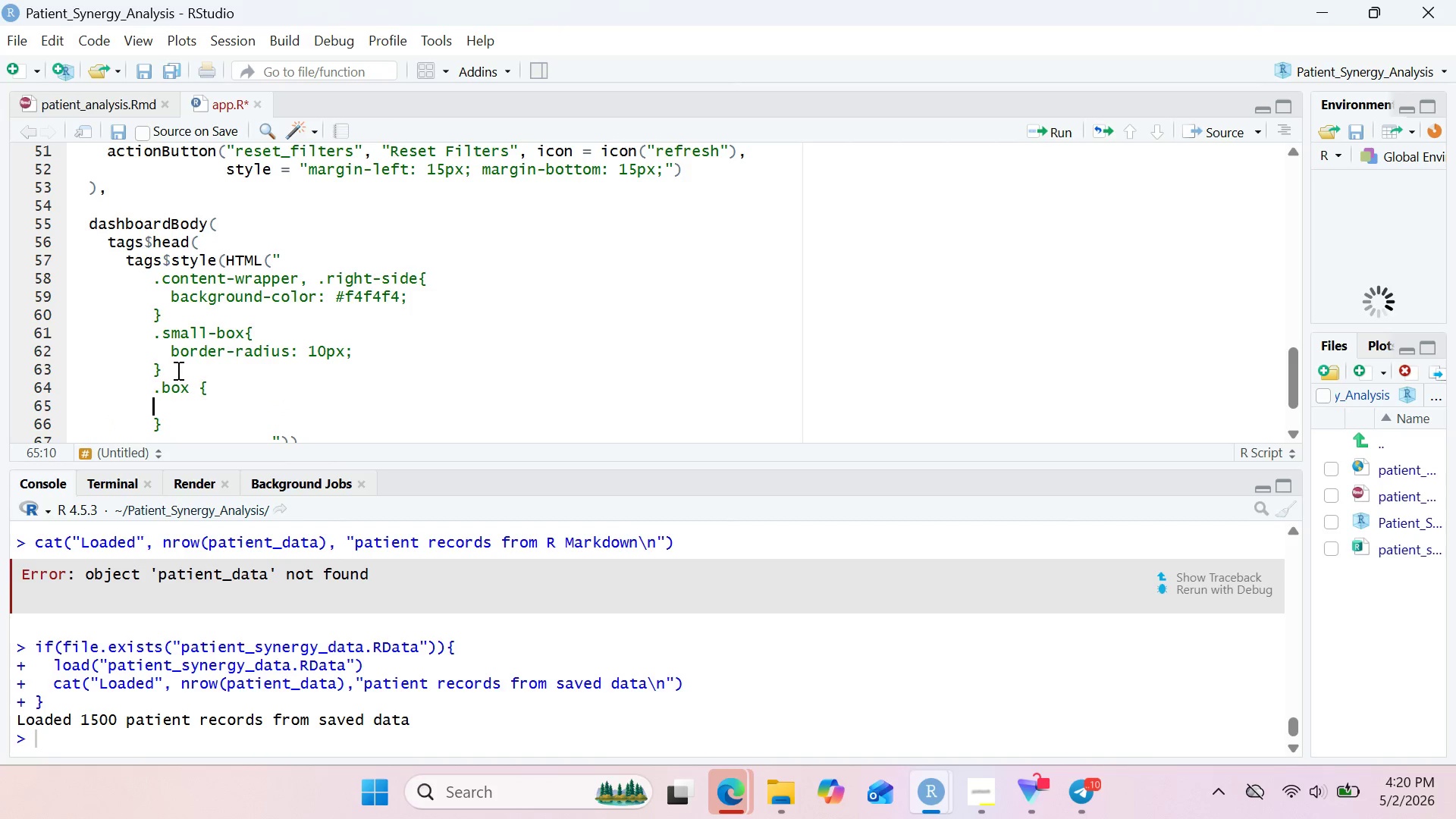 
key(Enter)
 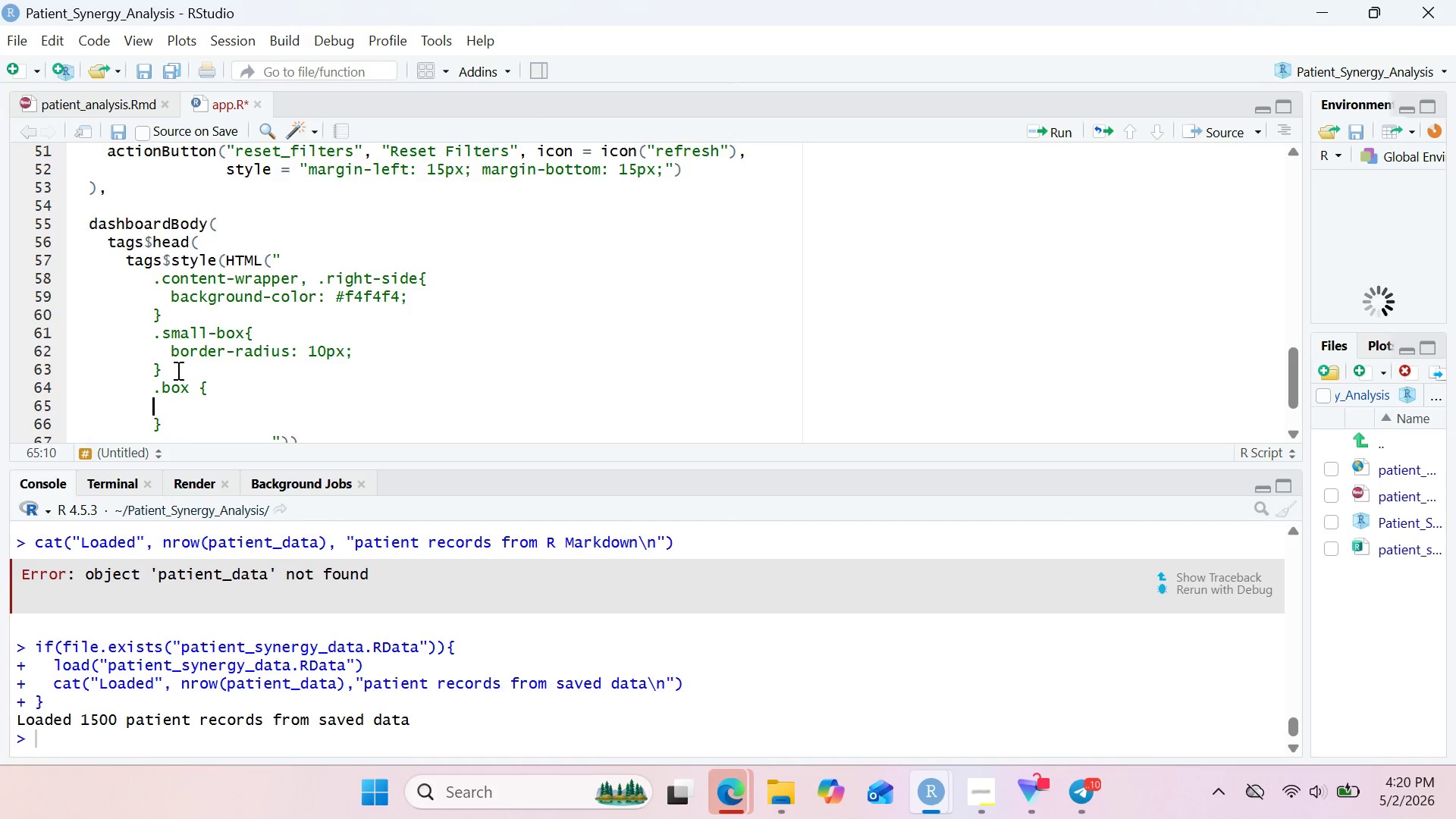 
type(  border-radius: 10px;)
 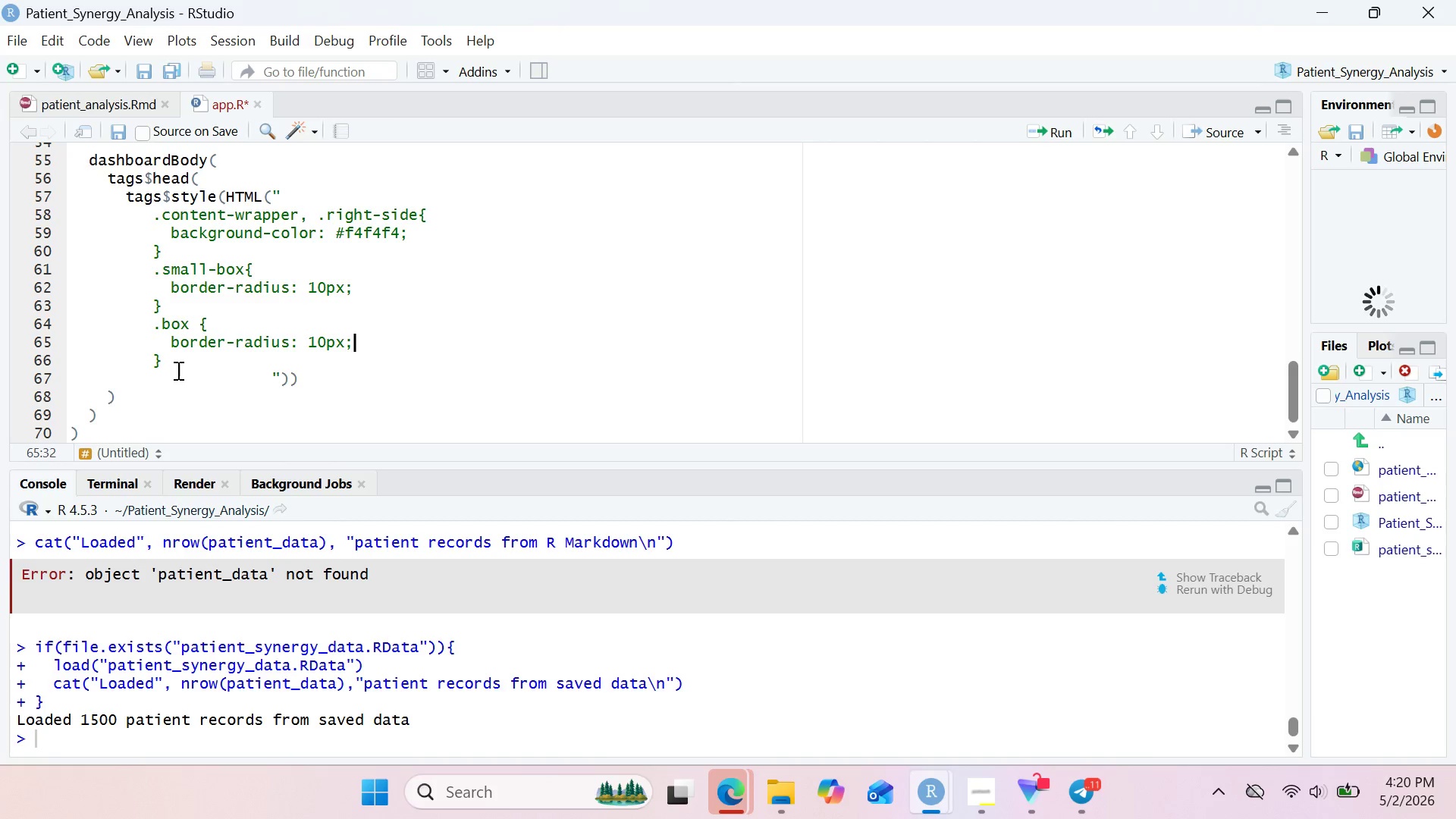 
wait(10.69)
 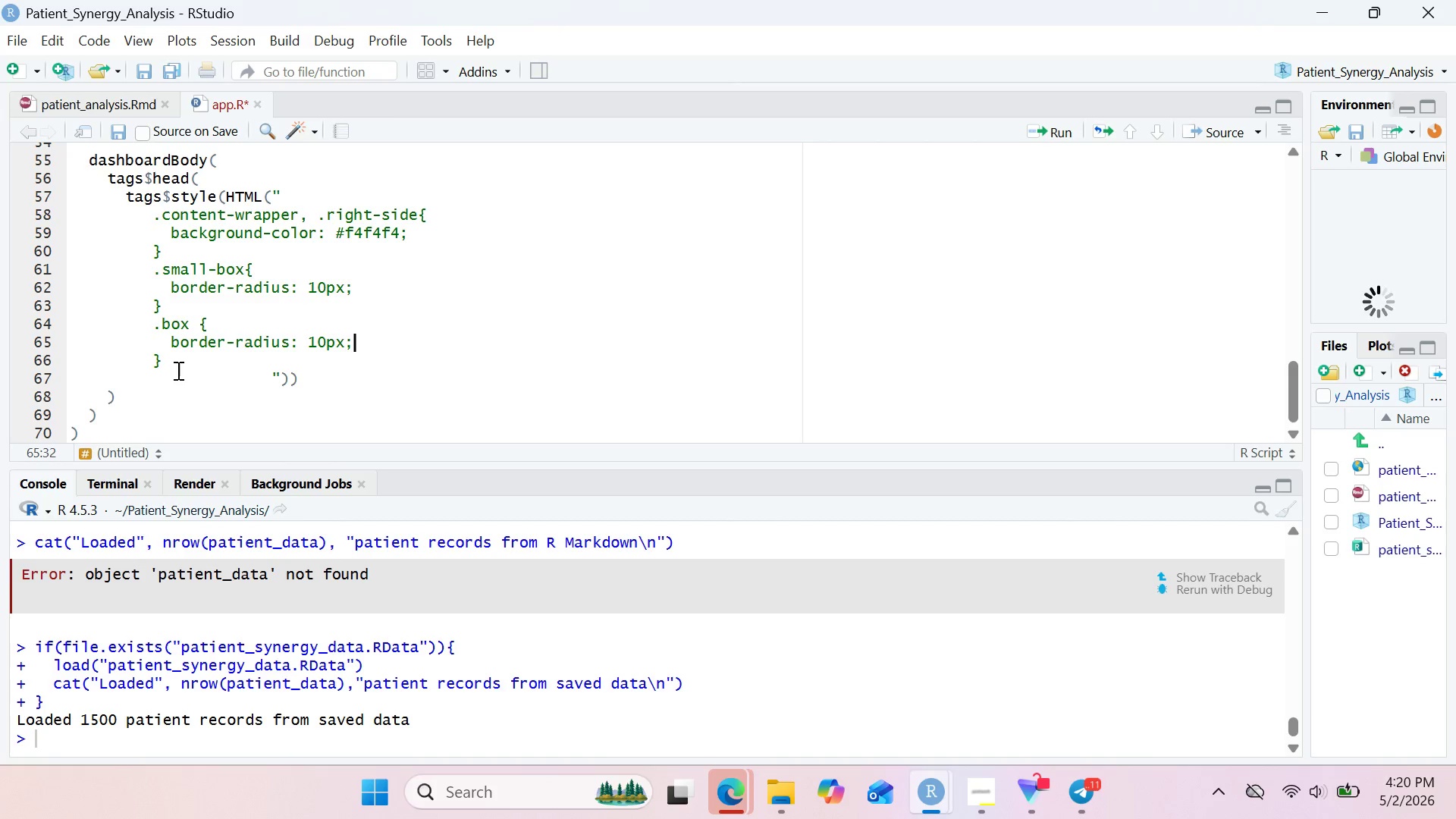 
left_click([271, 372])
 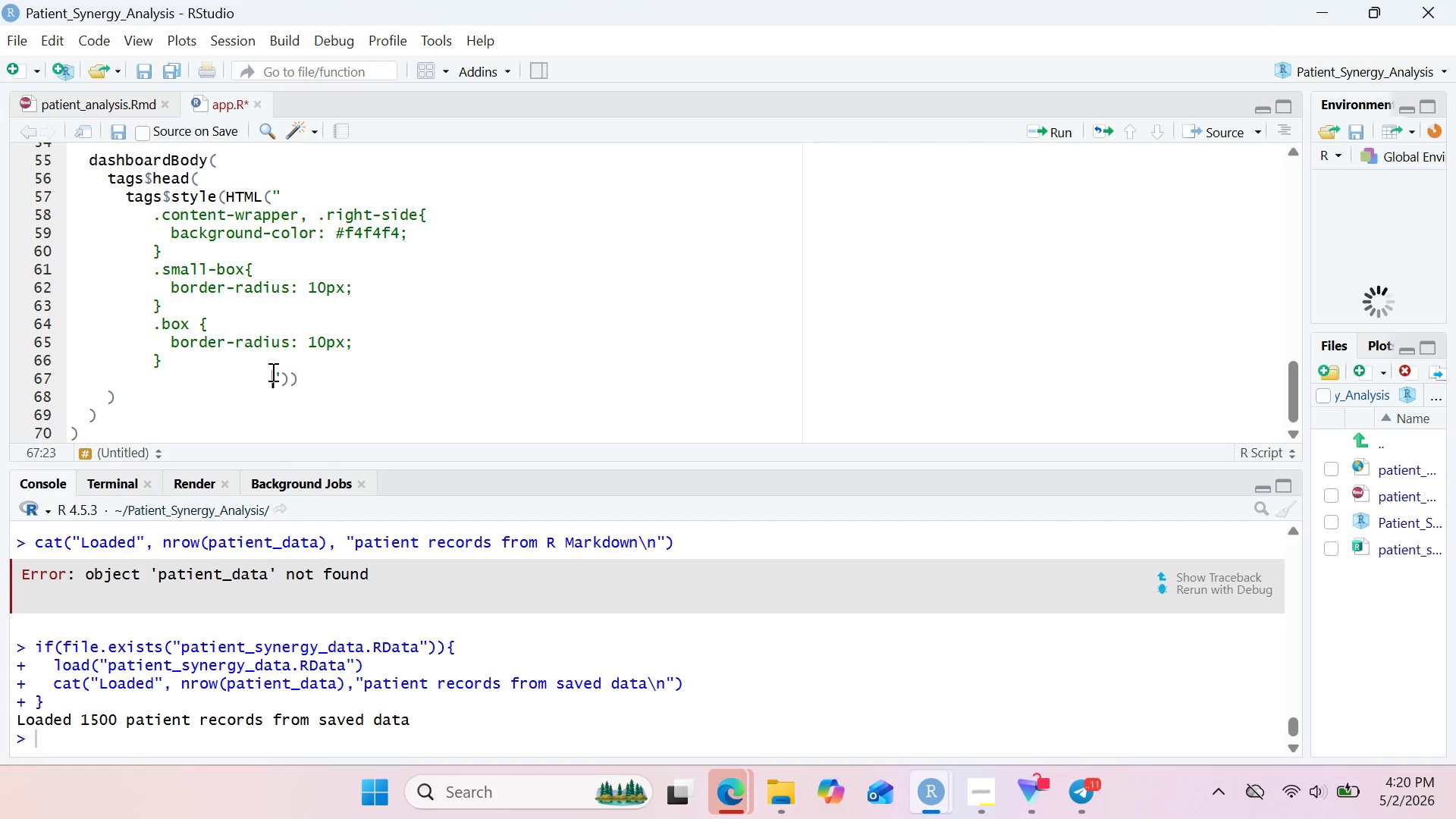 
key(Backspace)
 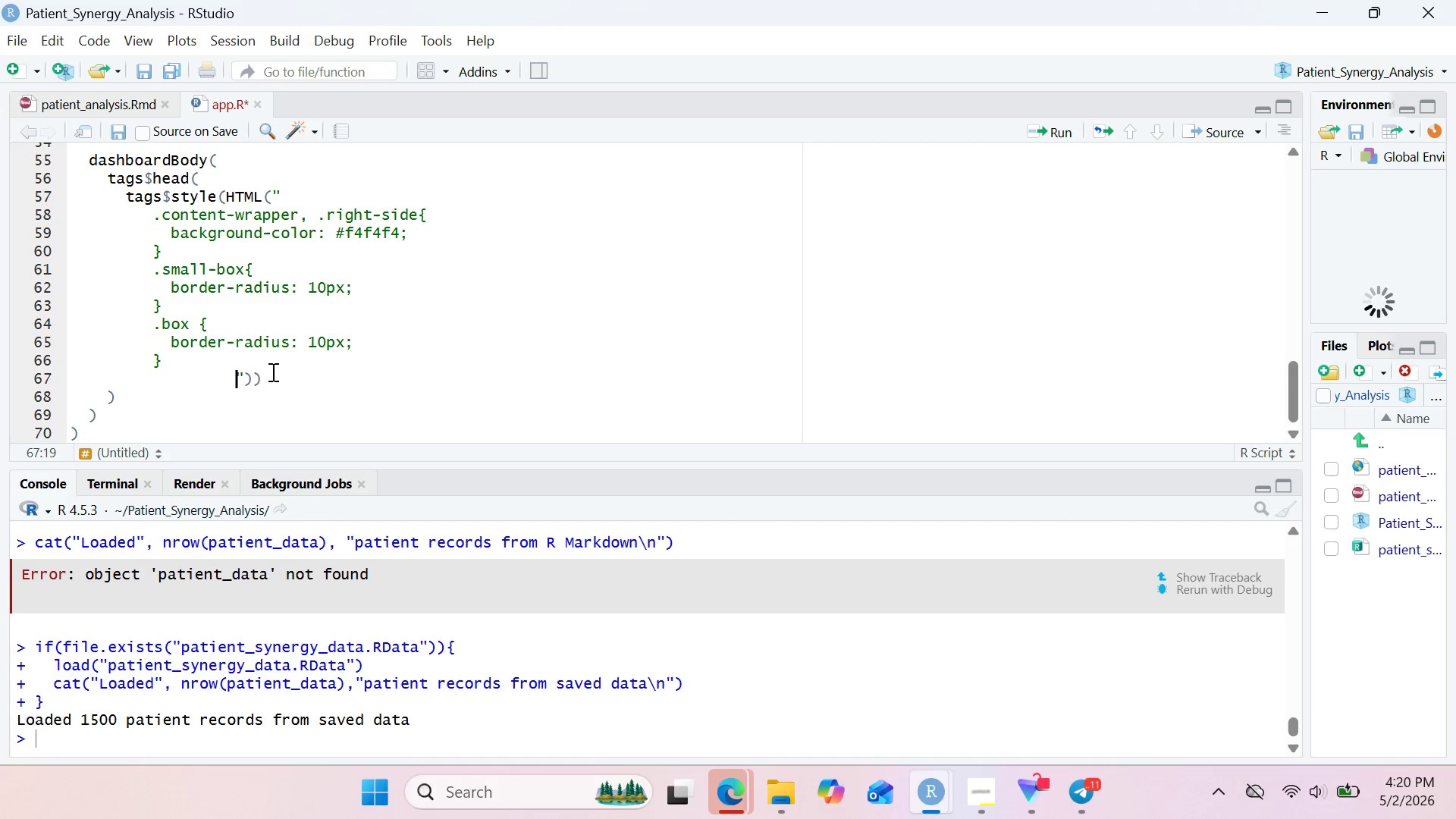 
key(Backspace)
 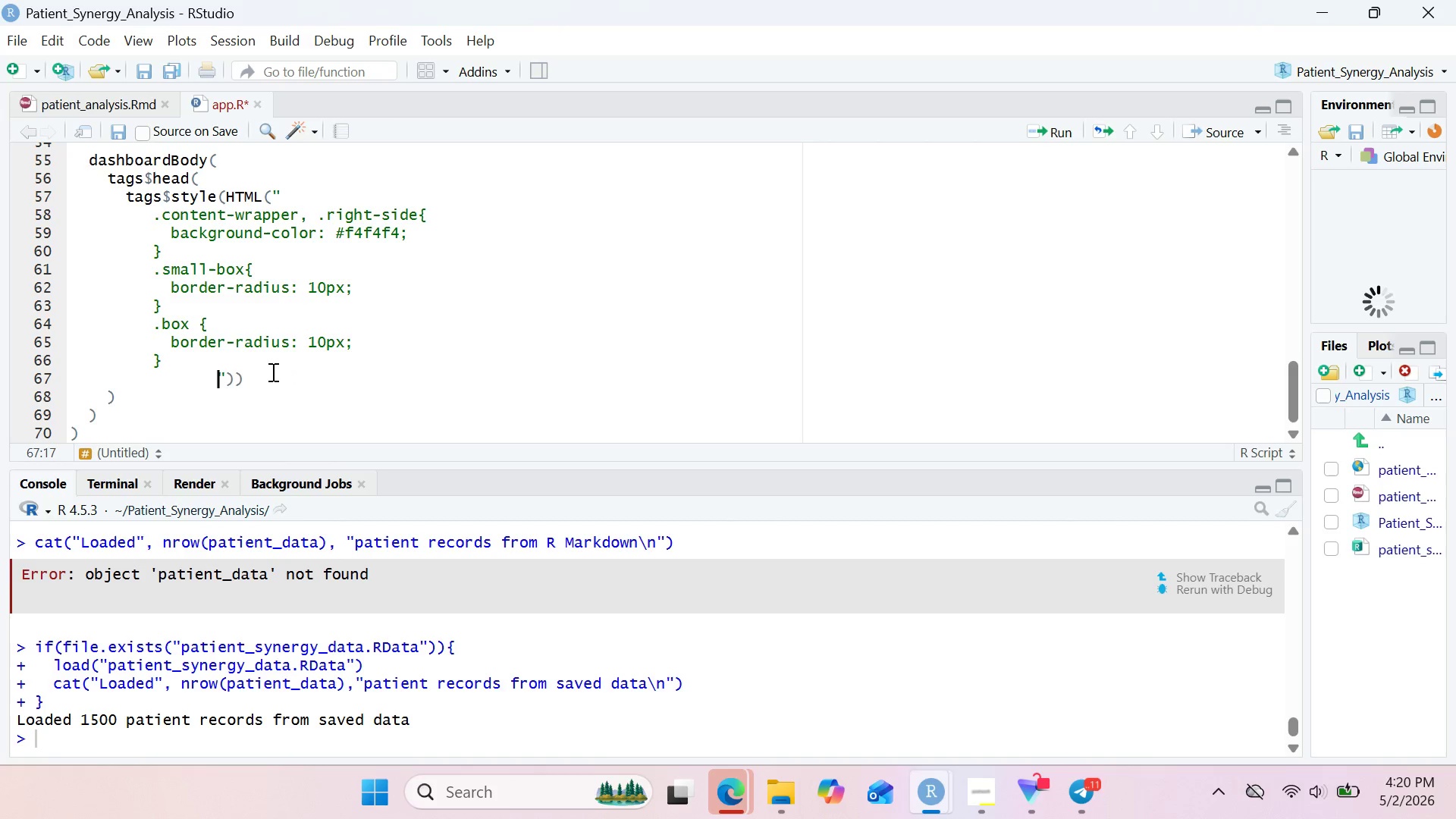 
key(Backspace)
 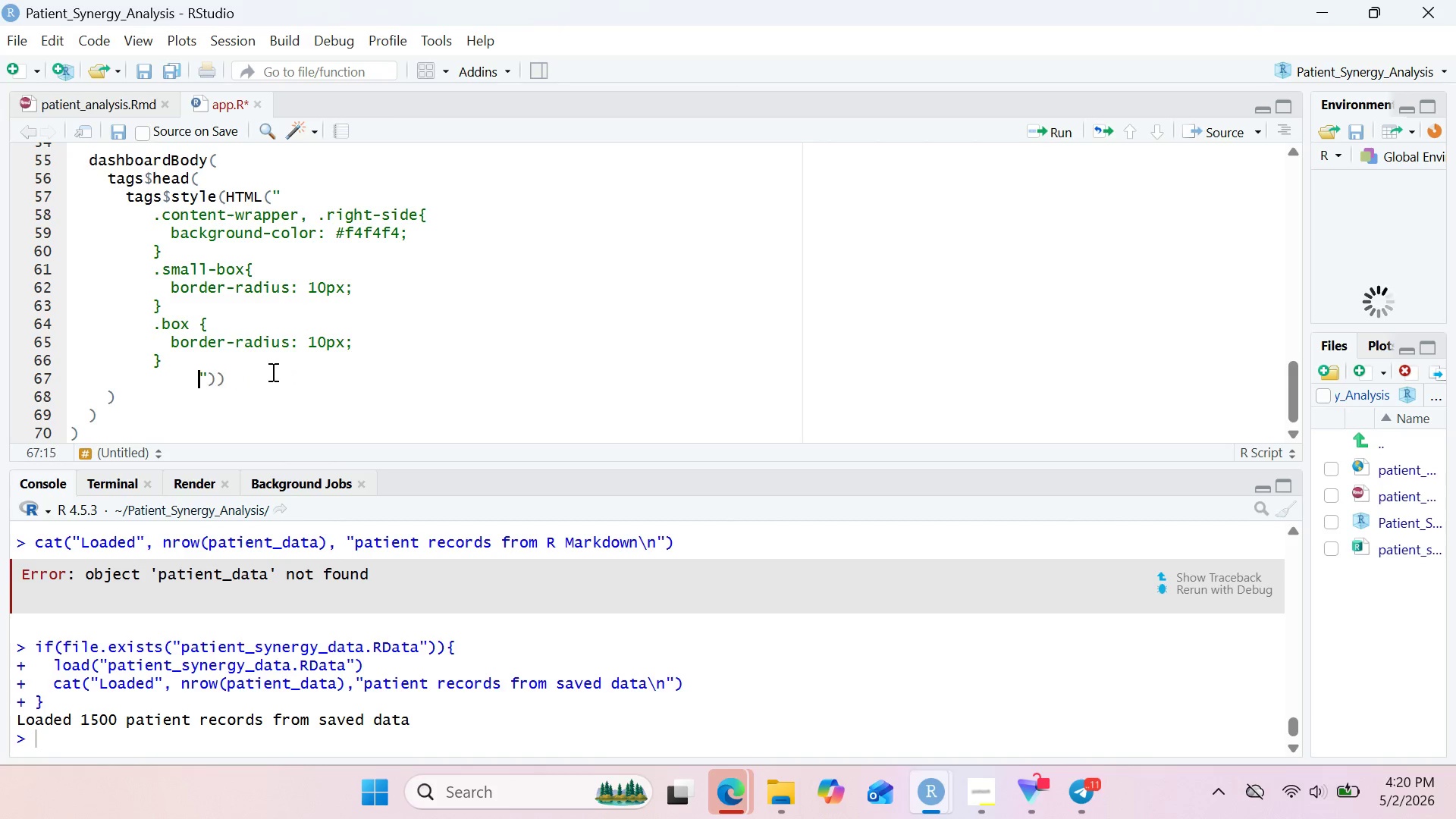 
key(Backspace)
 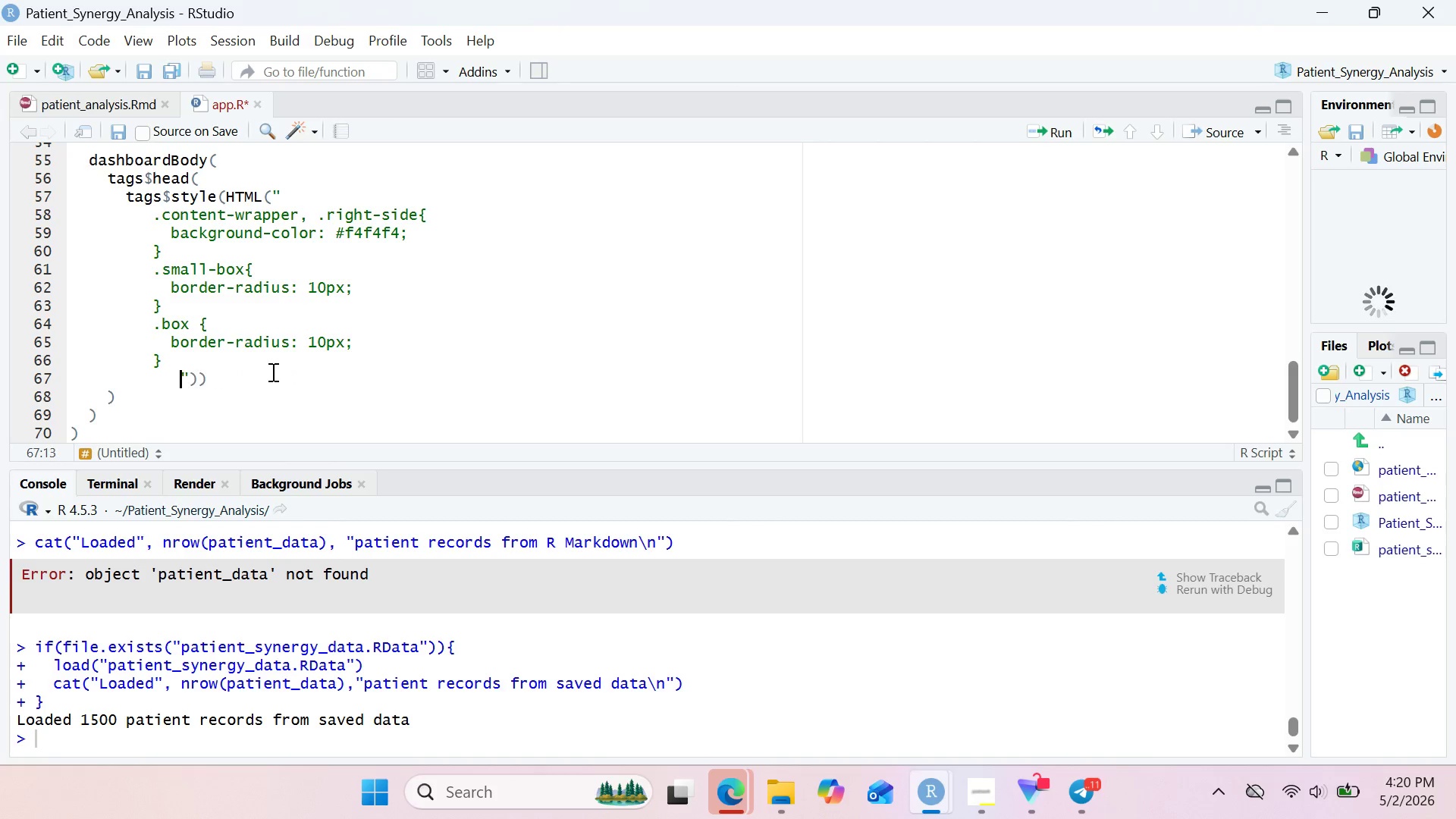 
key(Backspace)
 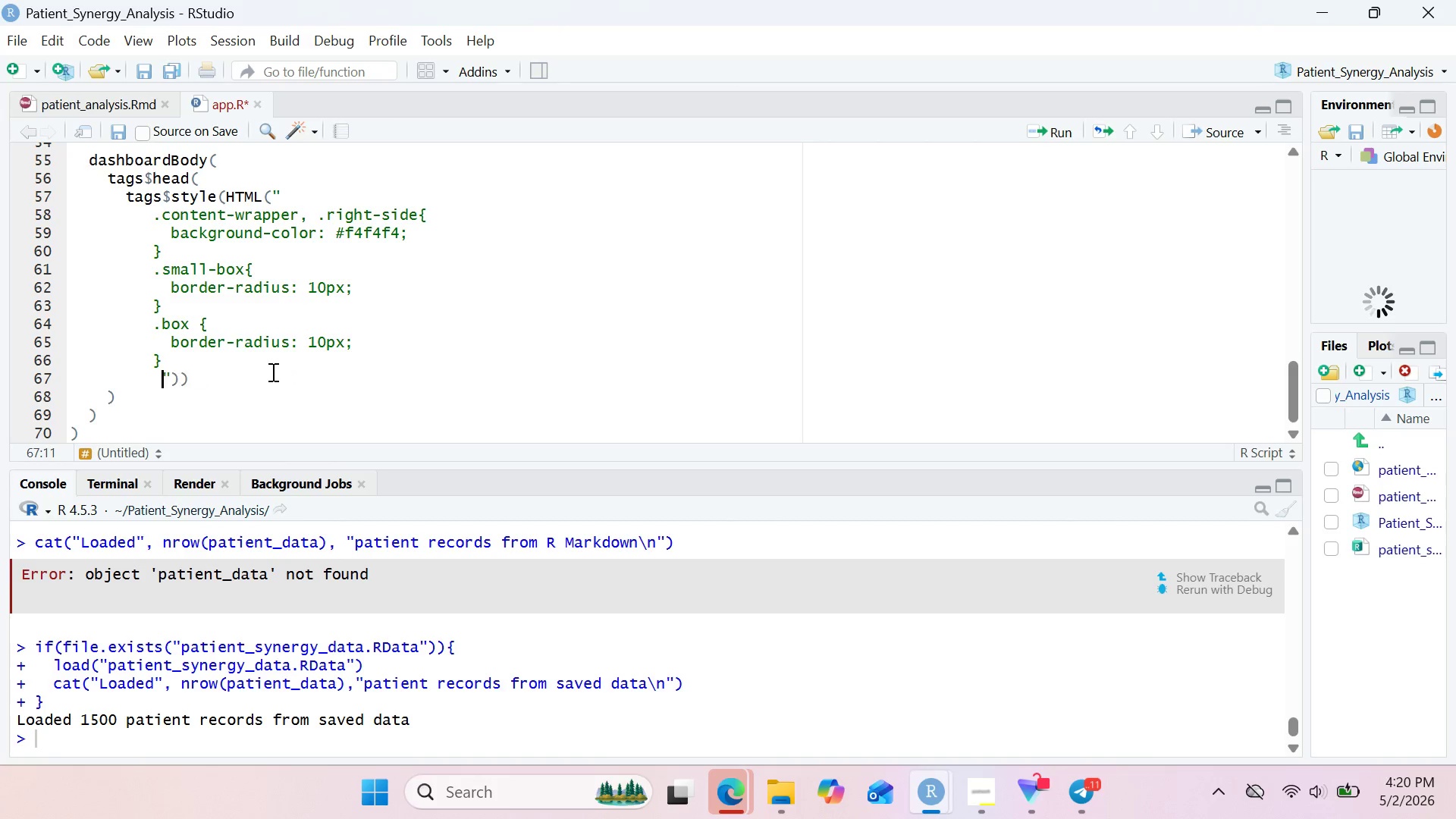 
key(Backspace)
 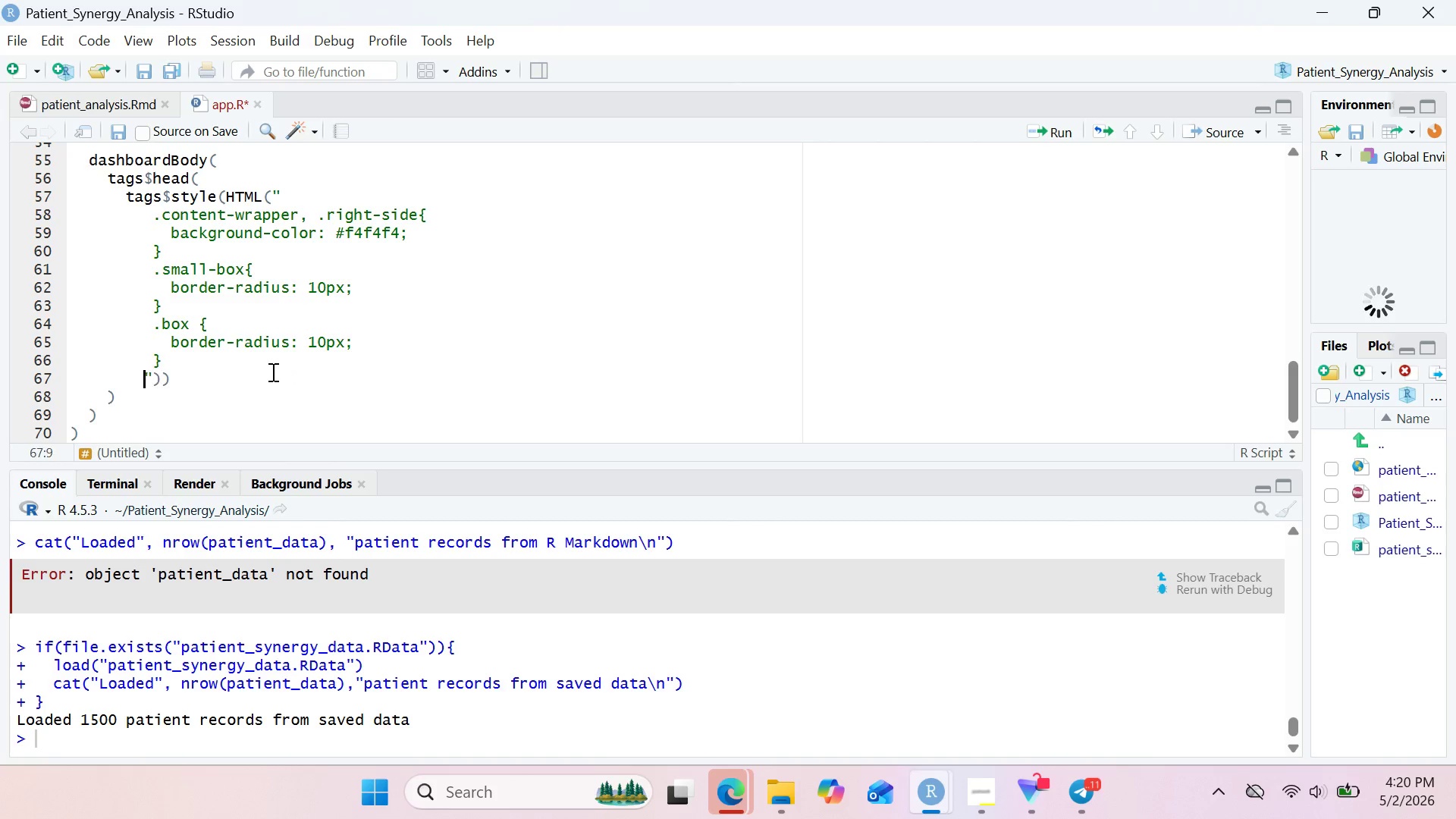 
key(Backspace)
 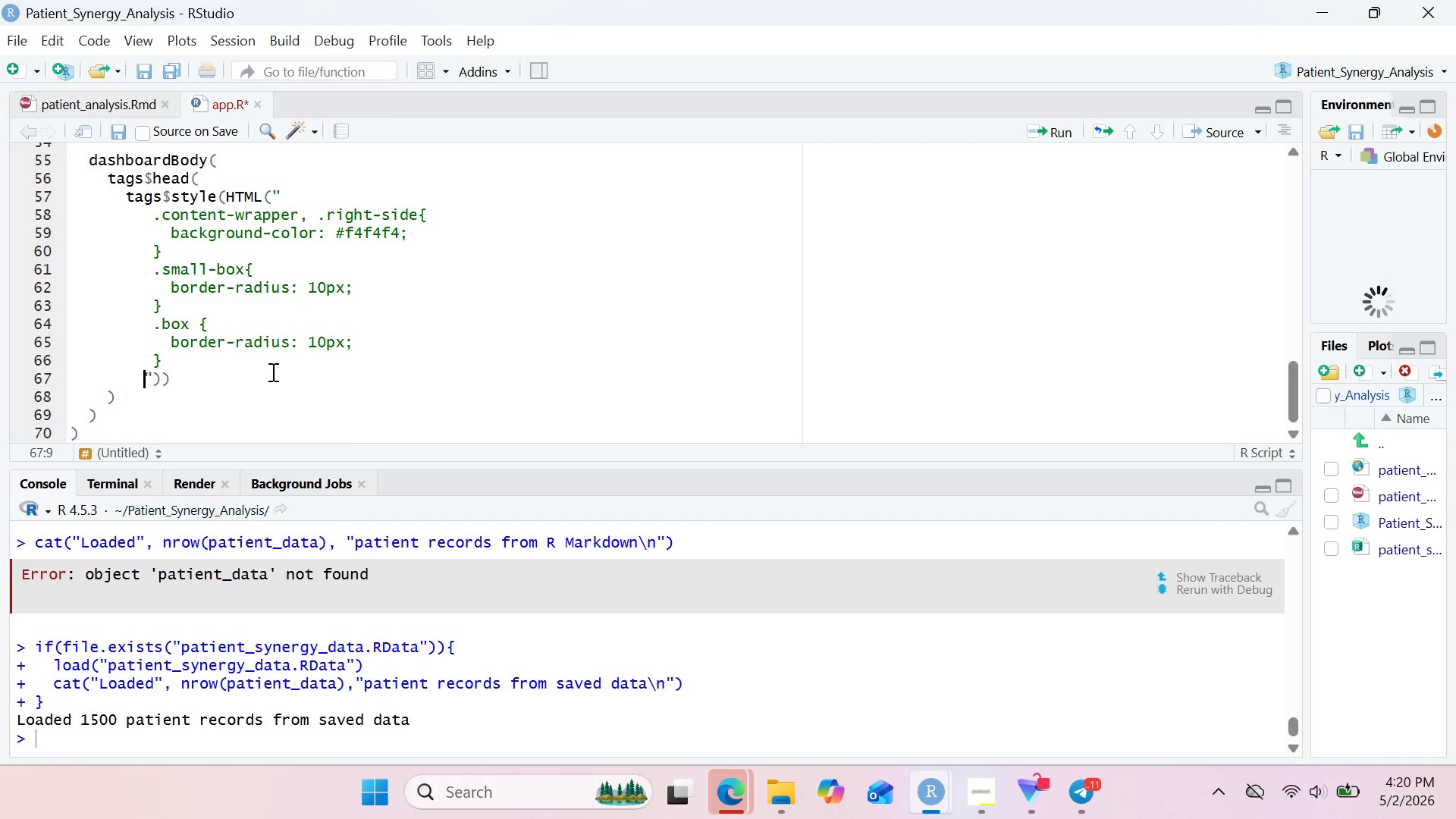 
left_click([158, 399])
 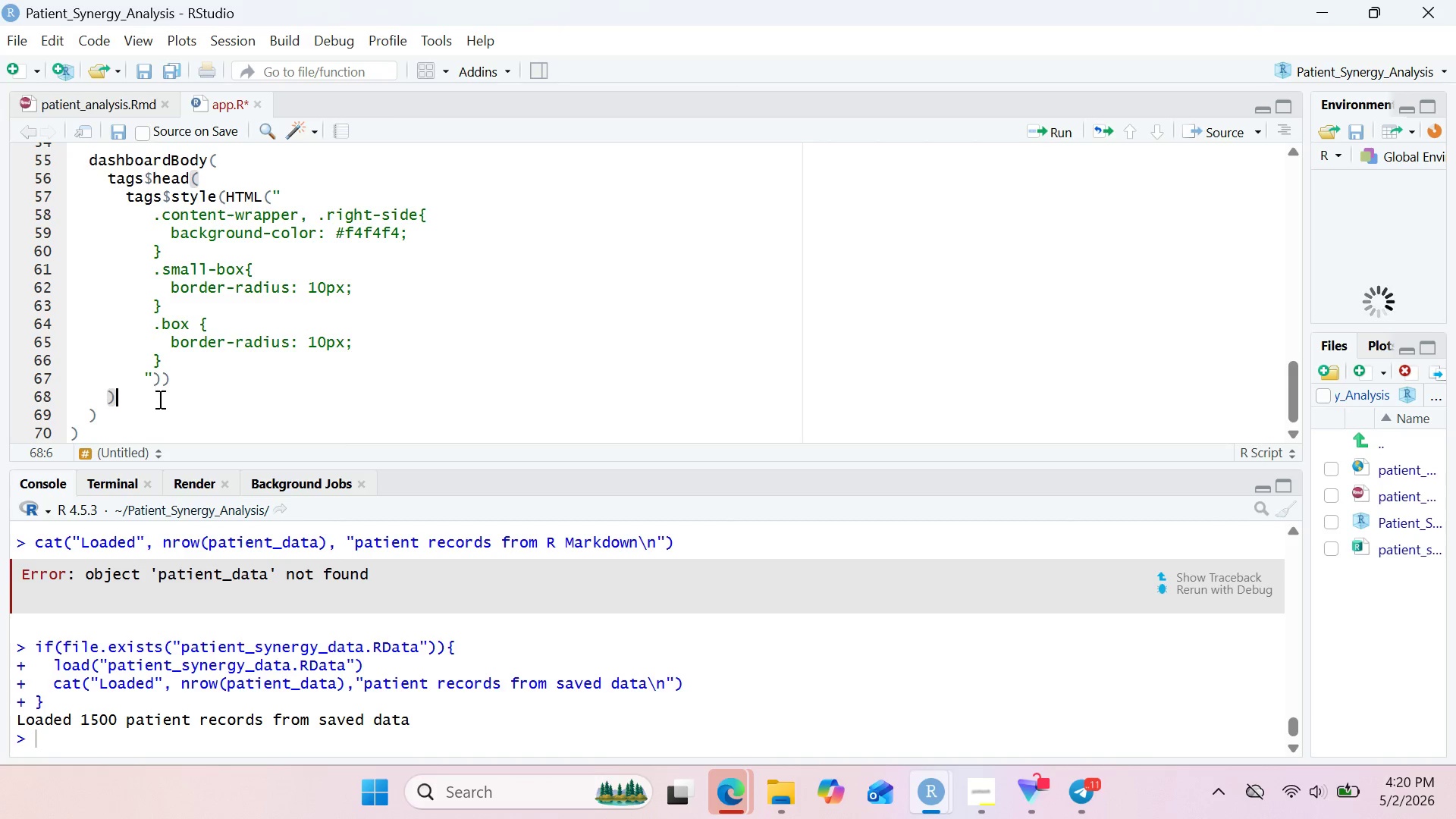 
key(Comma)
 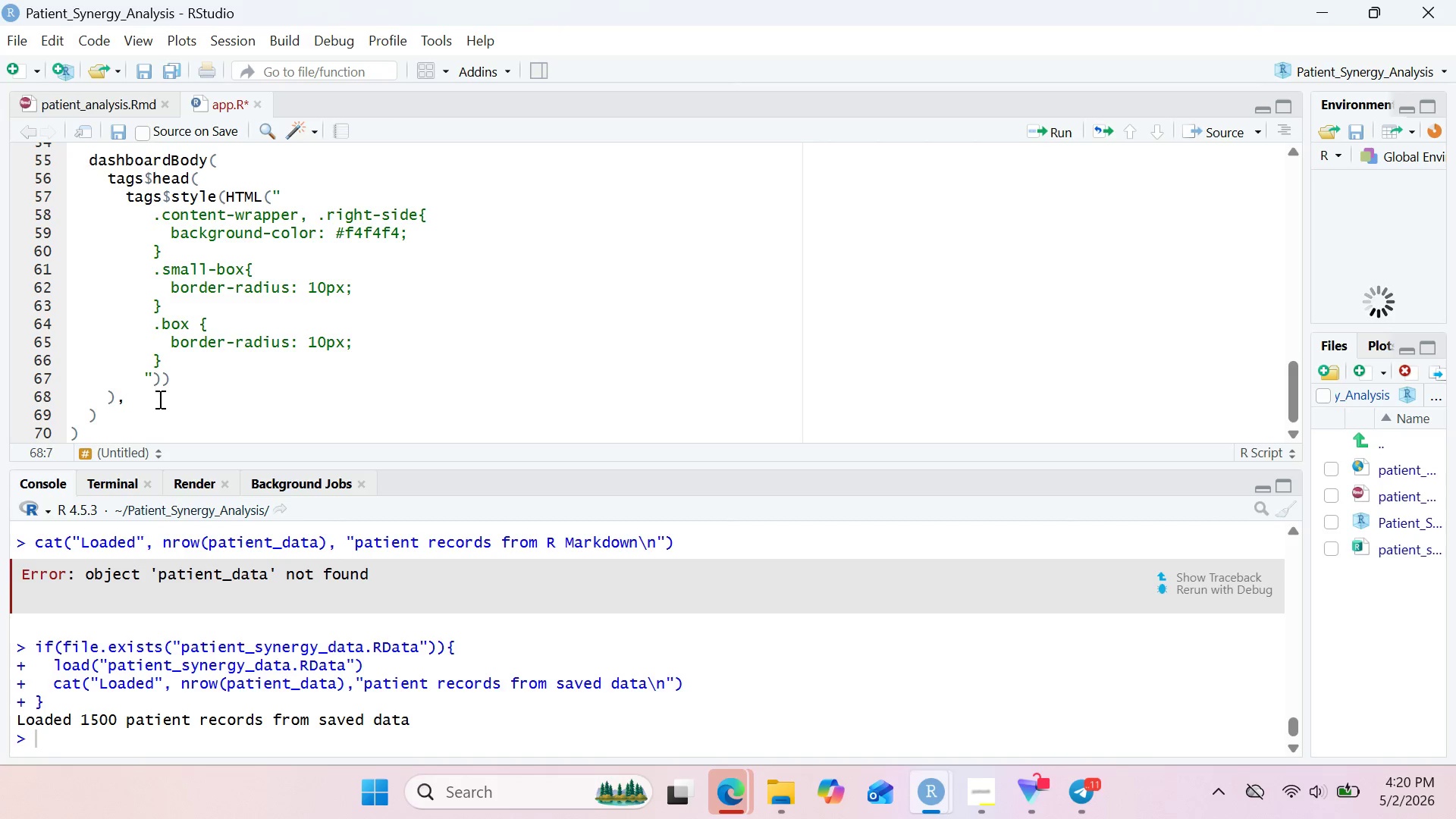 
key(Enter)
 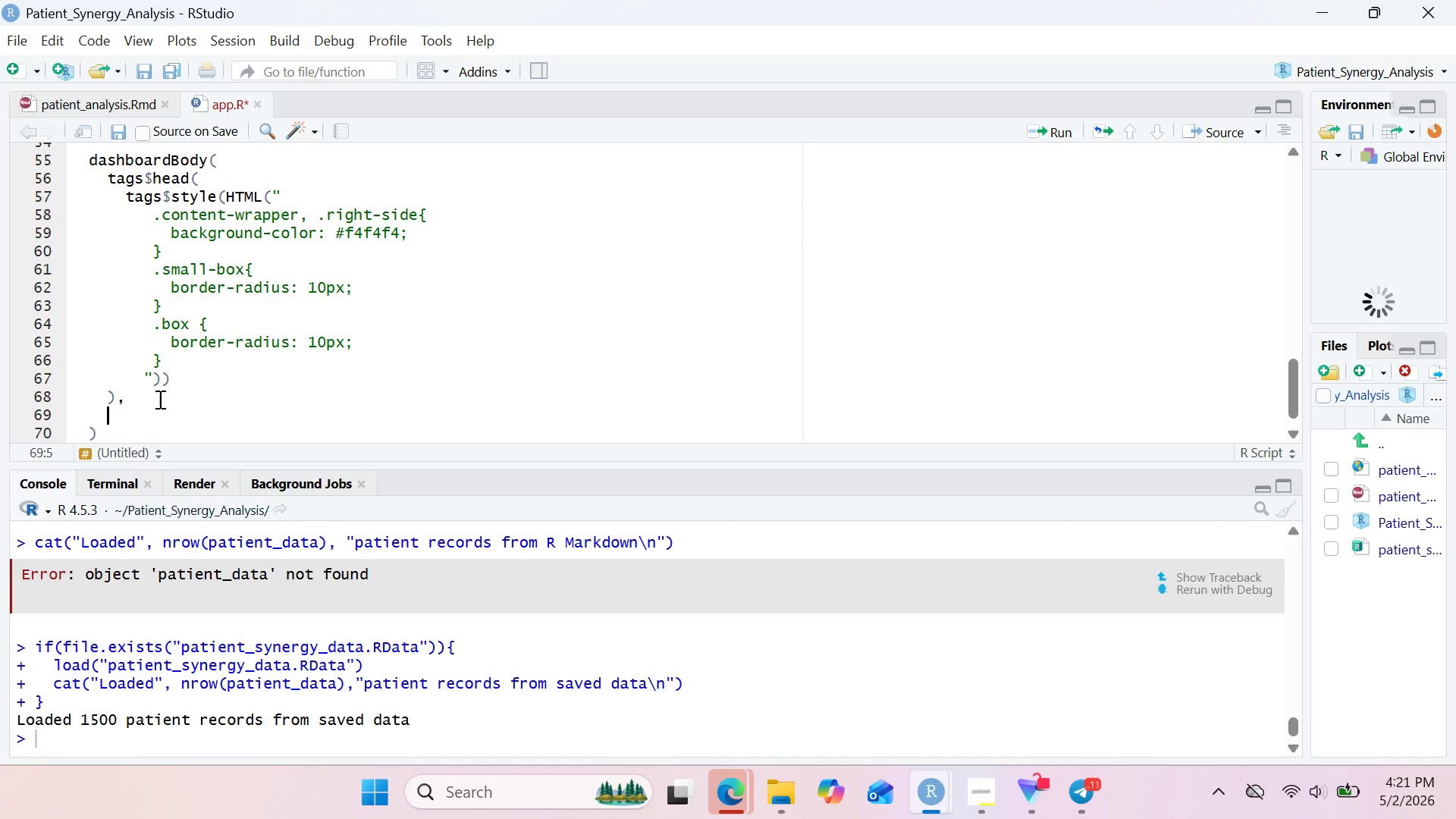 
key(Enter)
 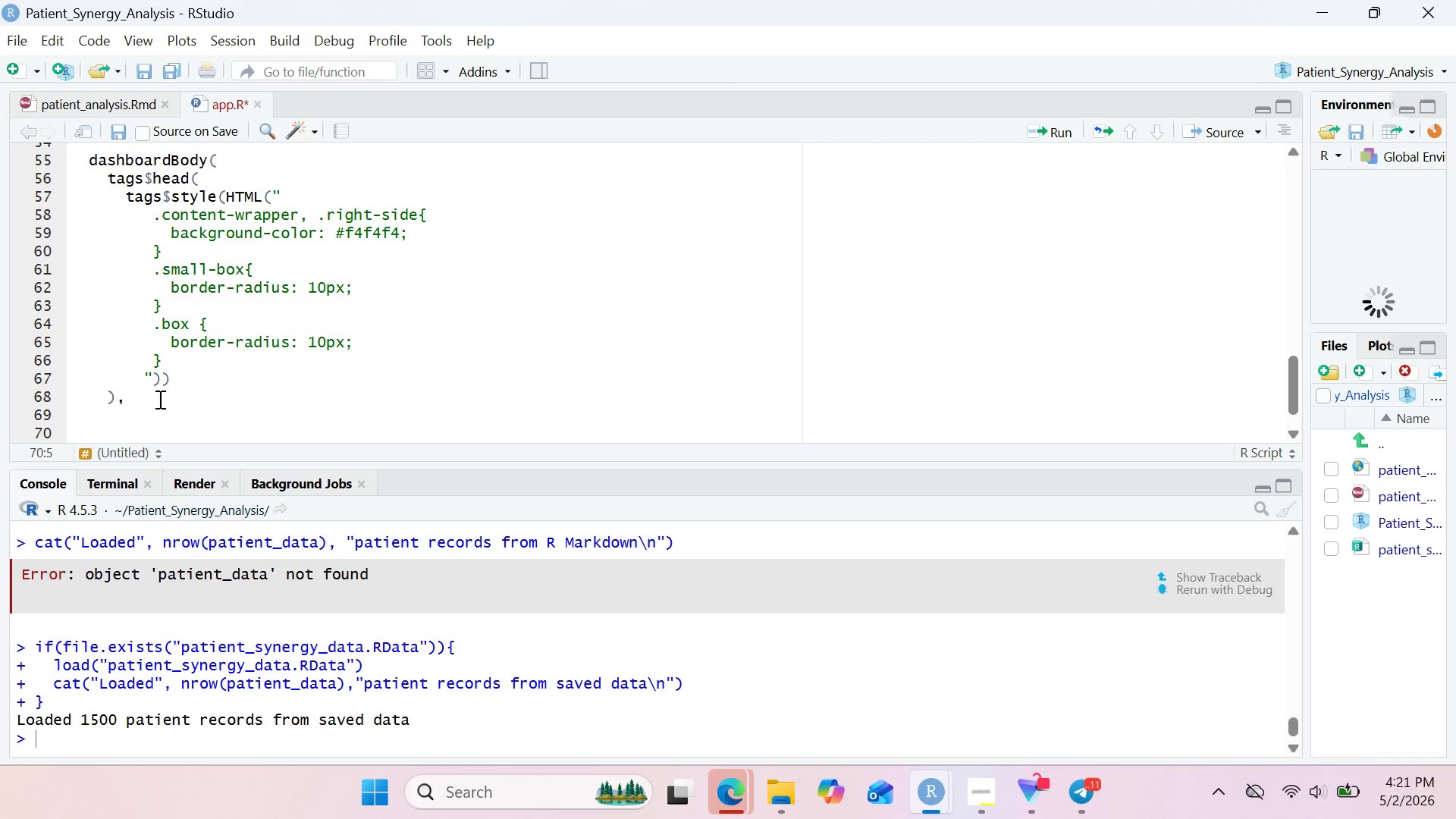 
type(g)
key(Backspace)
type(tb)
key(Backspace)
type(abI)
 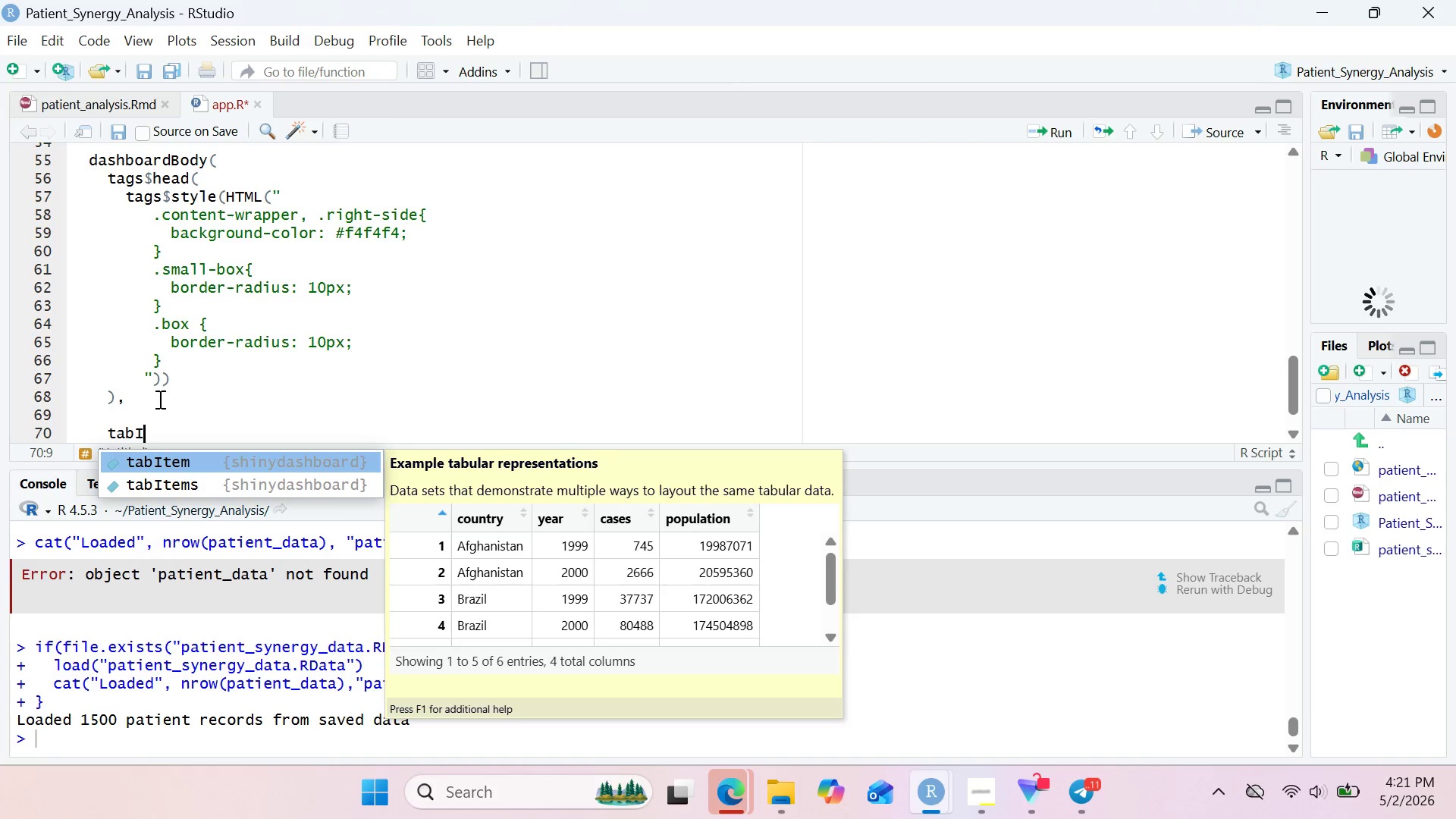 
key(ArrowDown)
 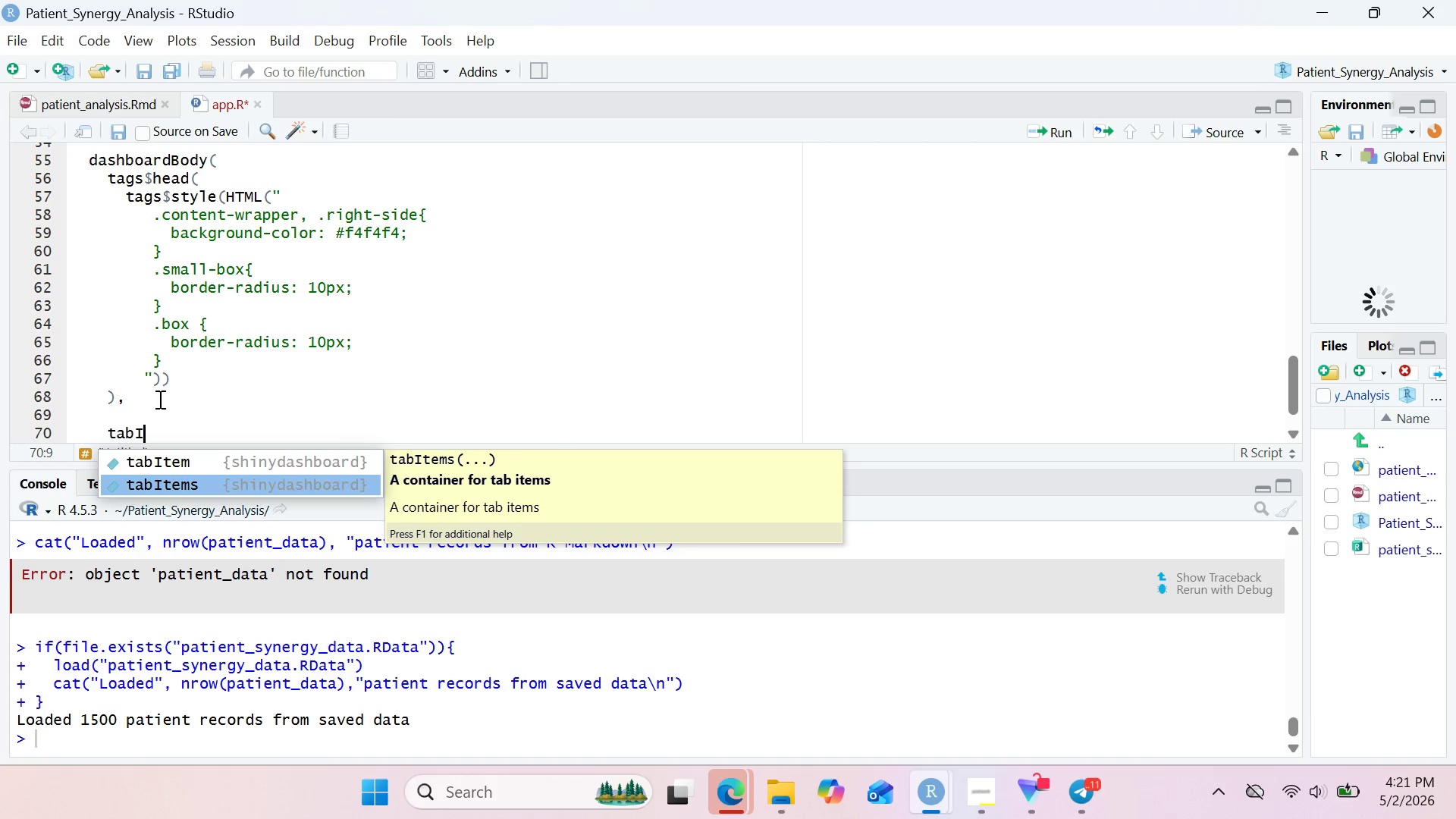 
key(Enter)
 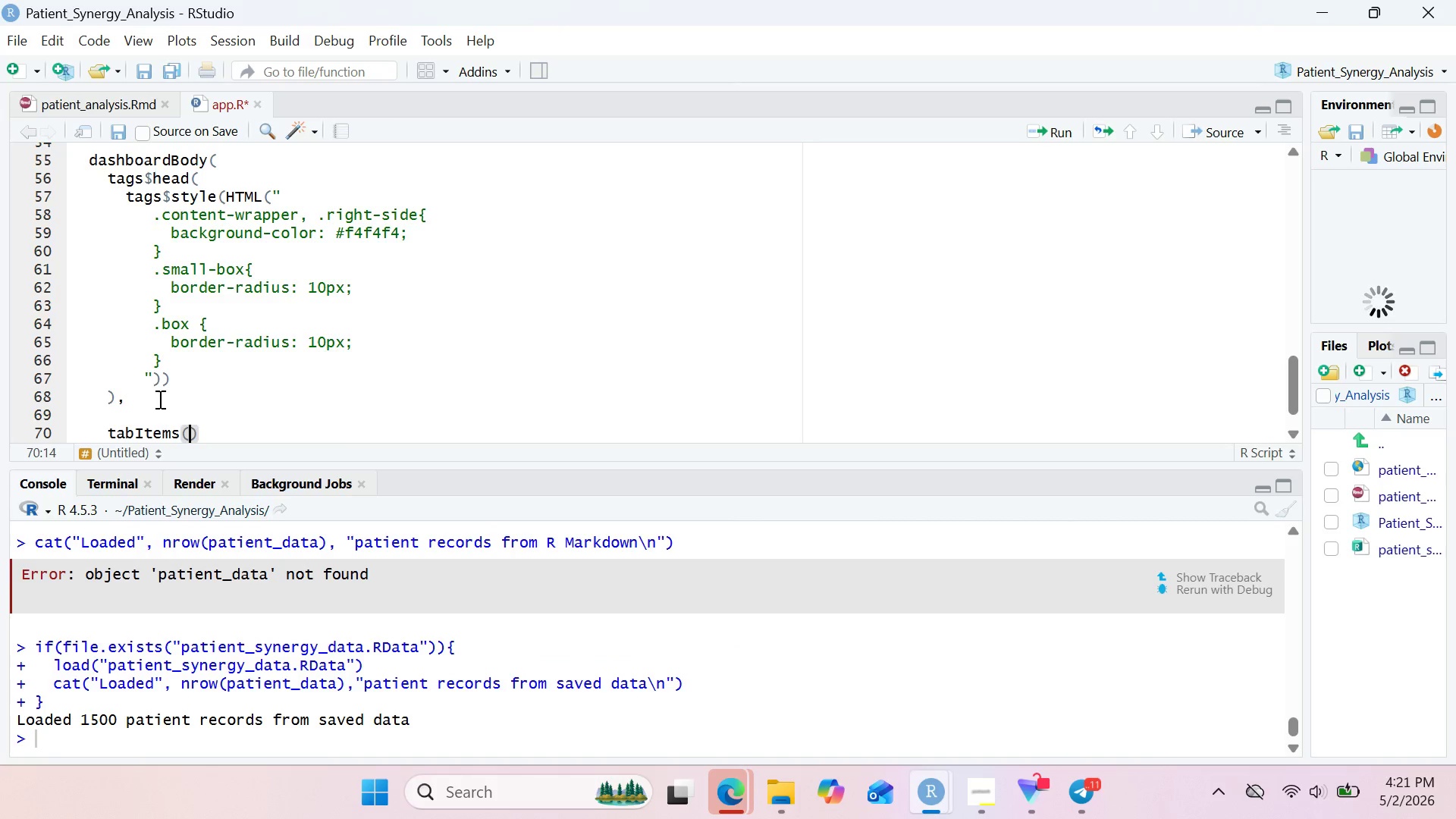 
key(Enter)
 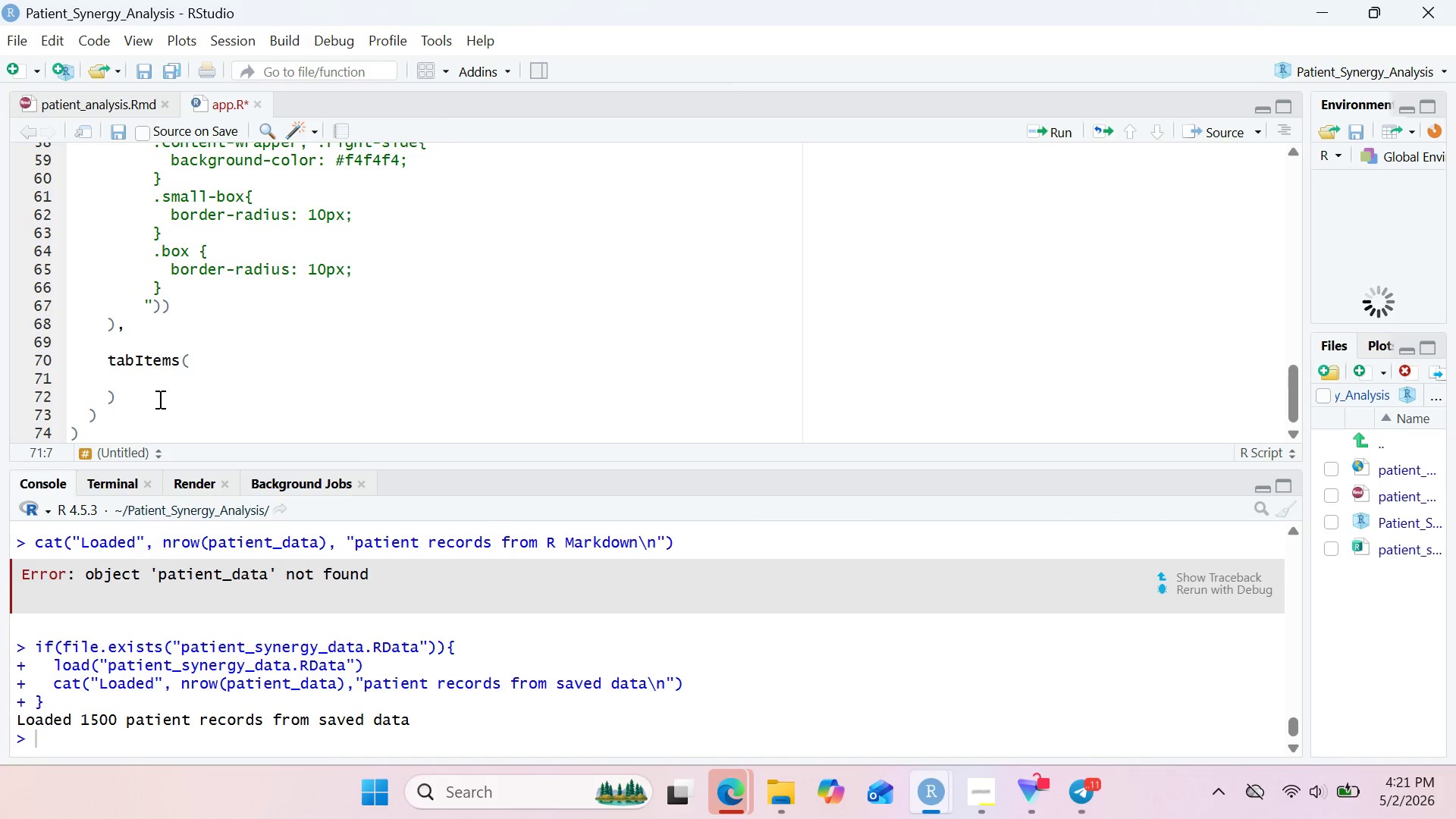 
type(# Overview Tab)
 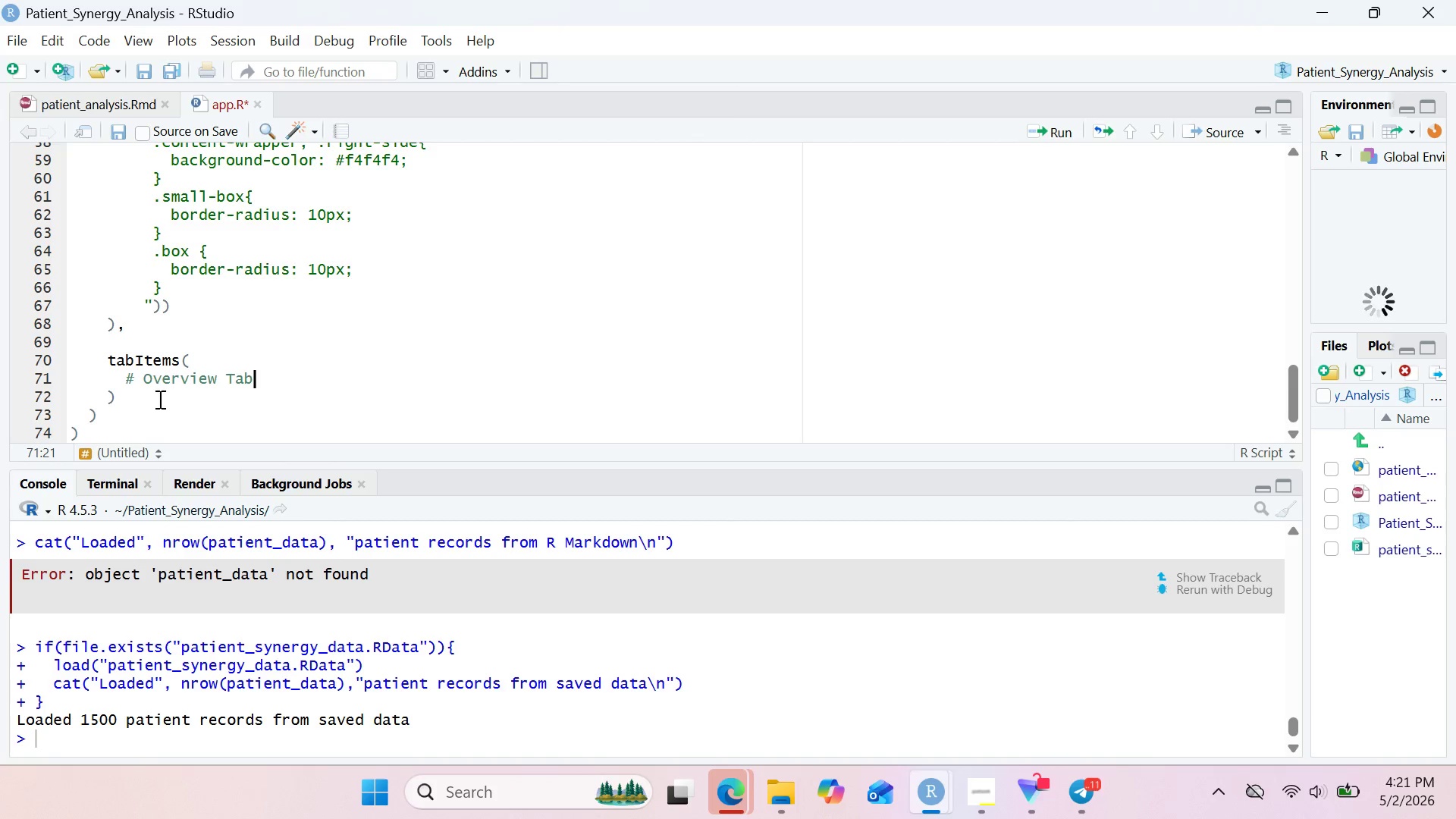 
key(Enter)
 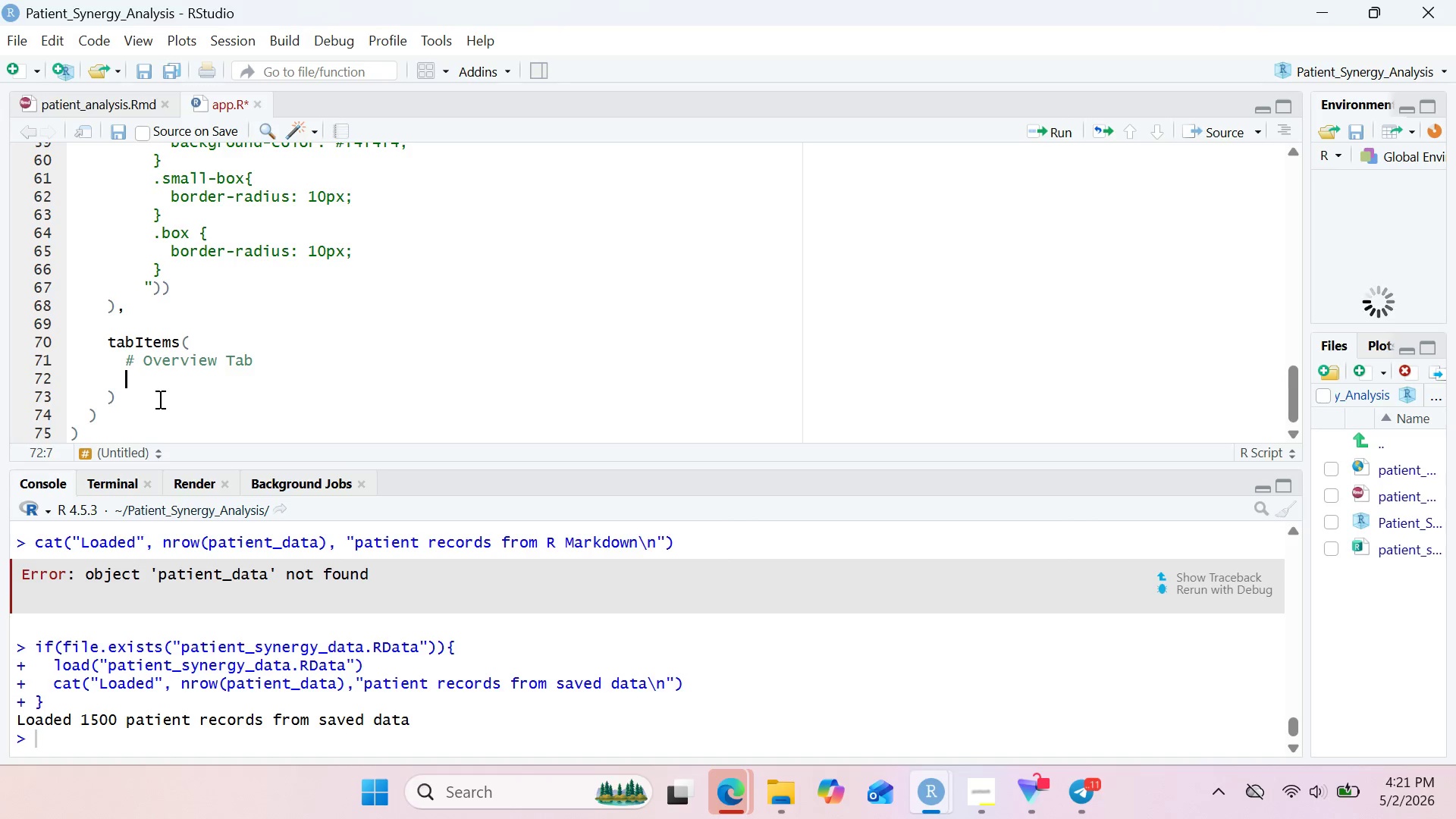 
type(tab)
 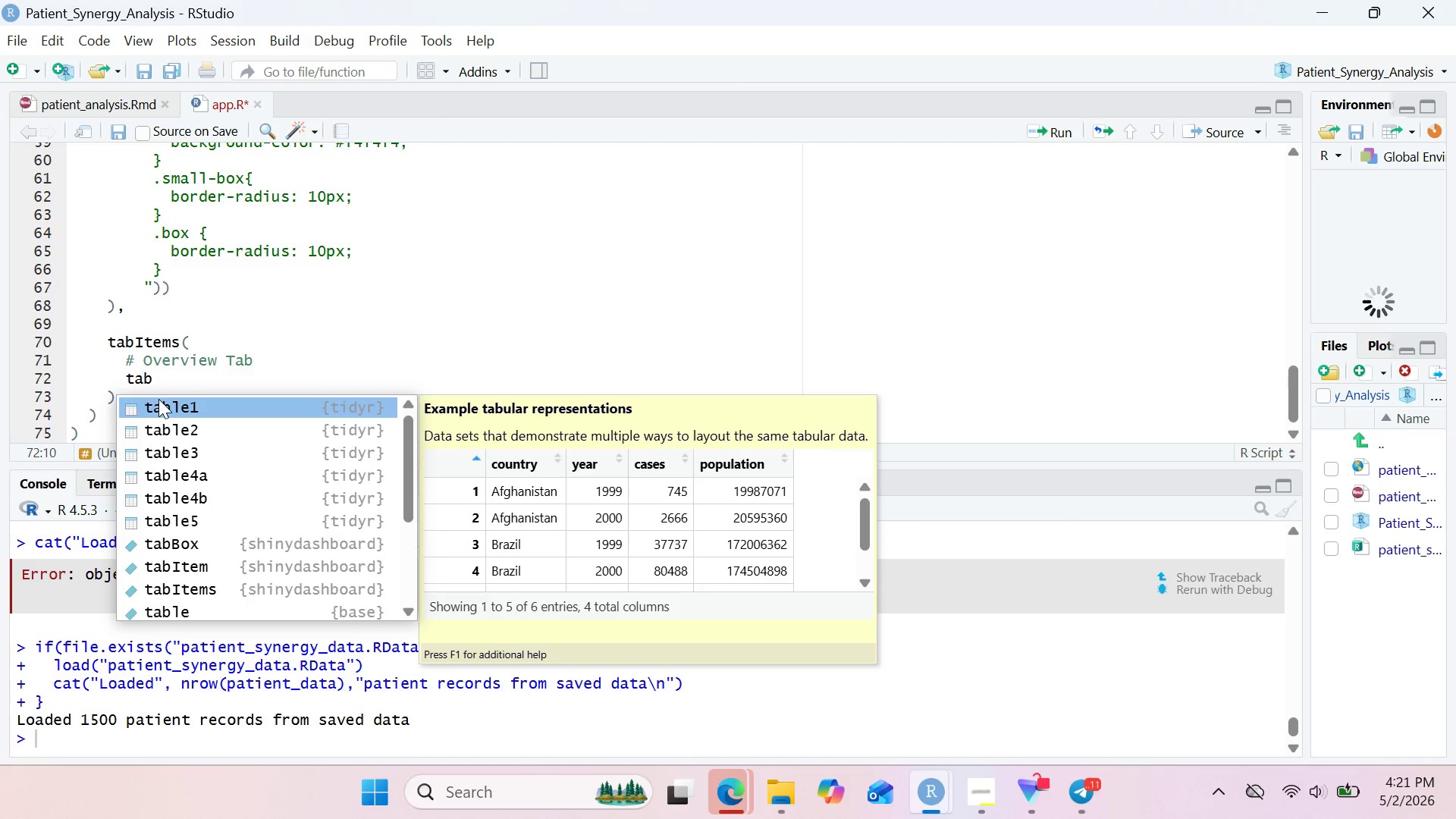 
hold_key(key=ShiftRight, duration=1.3)
 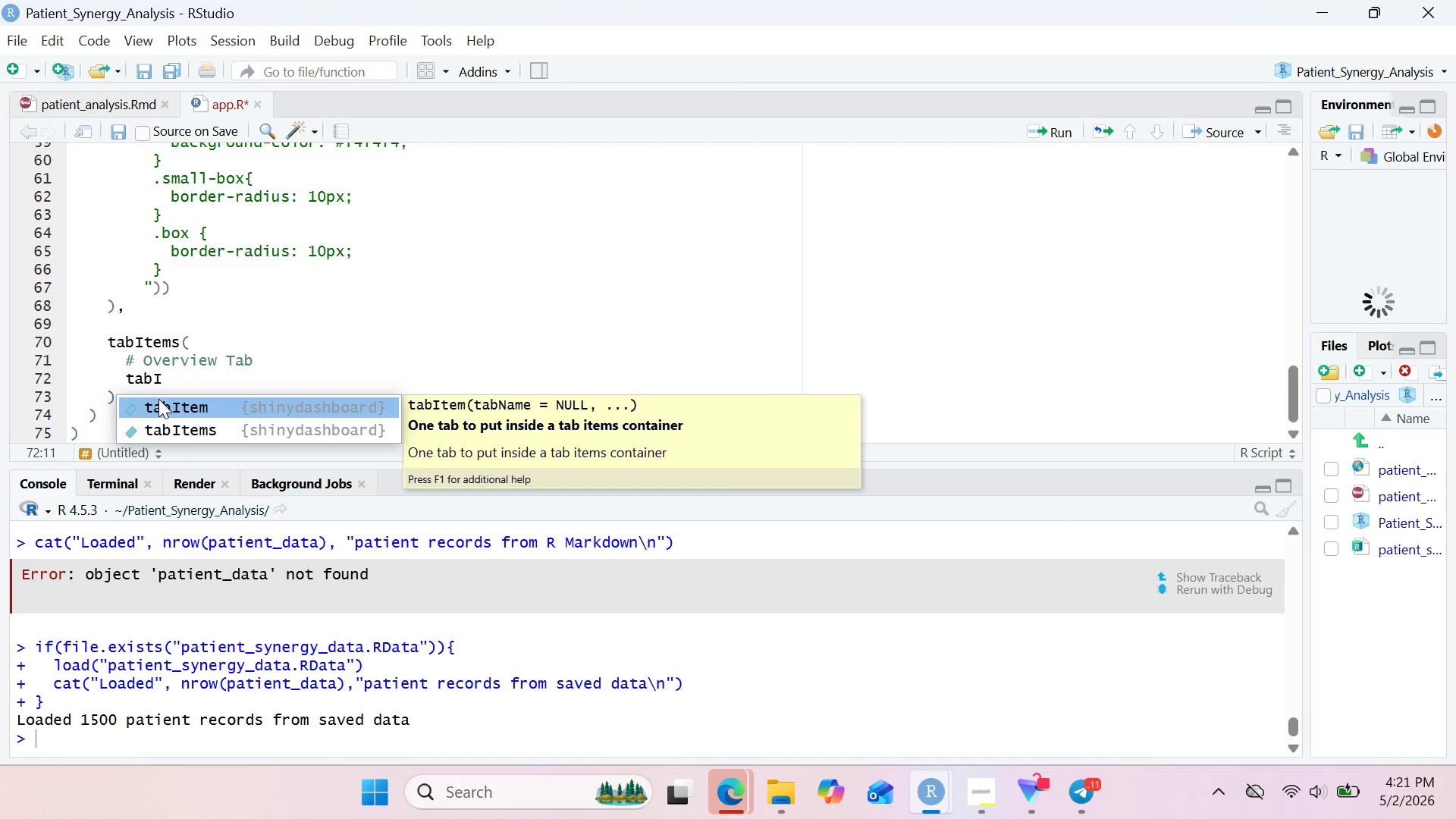 
key(I)
 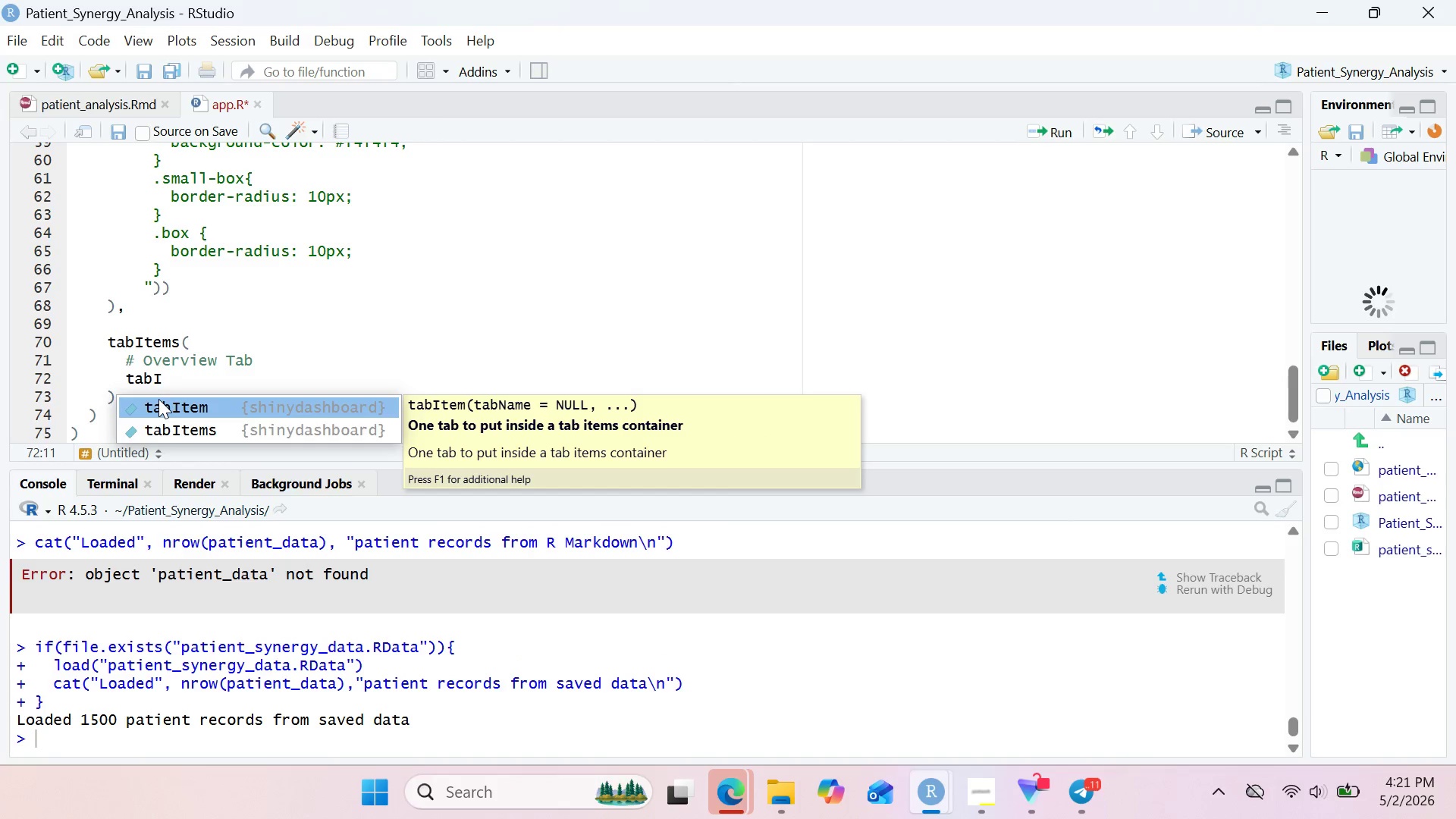 
key(Enter)
 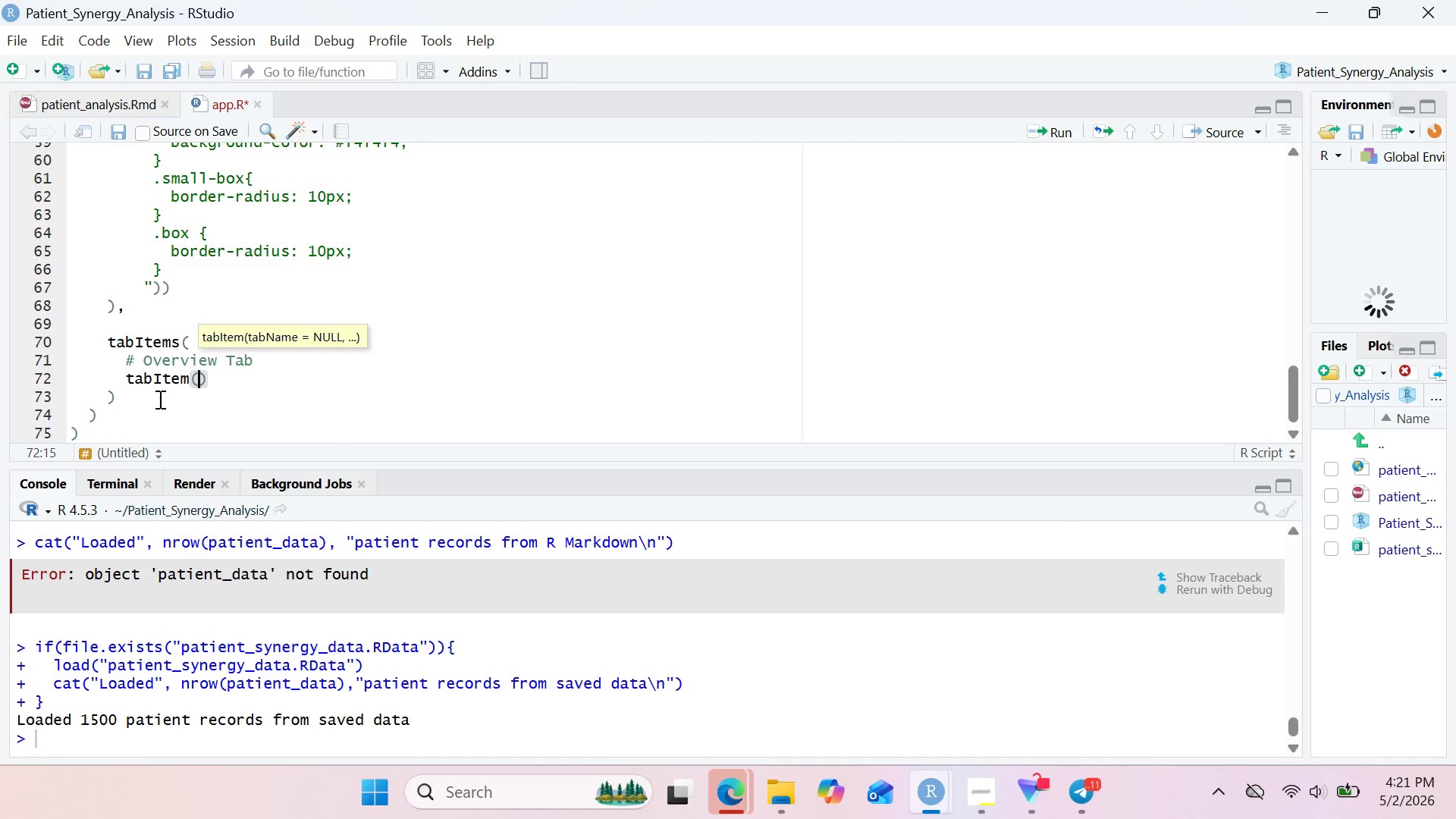 
type(tabName)
 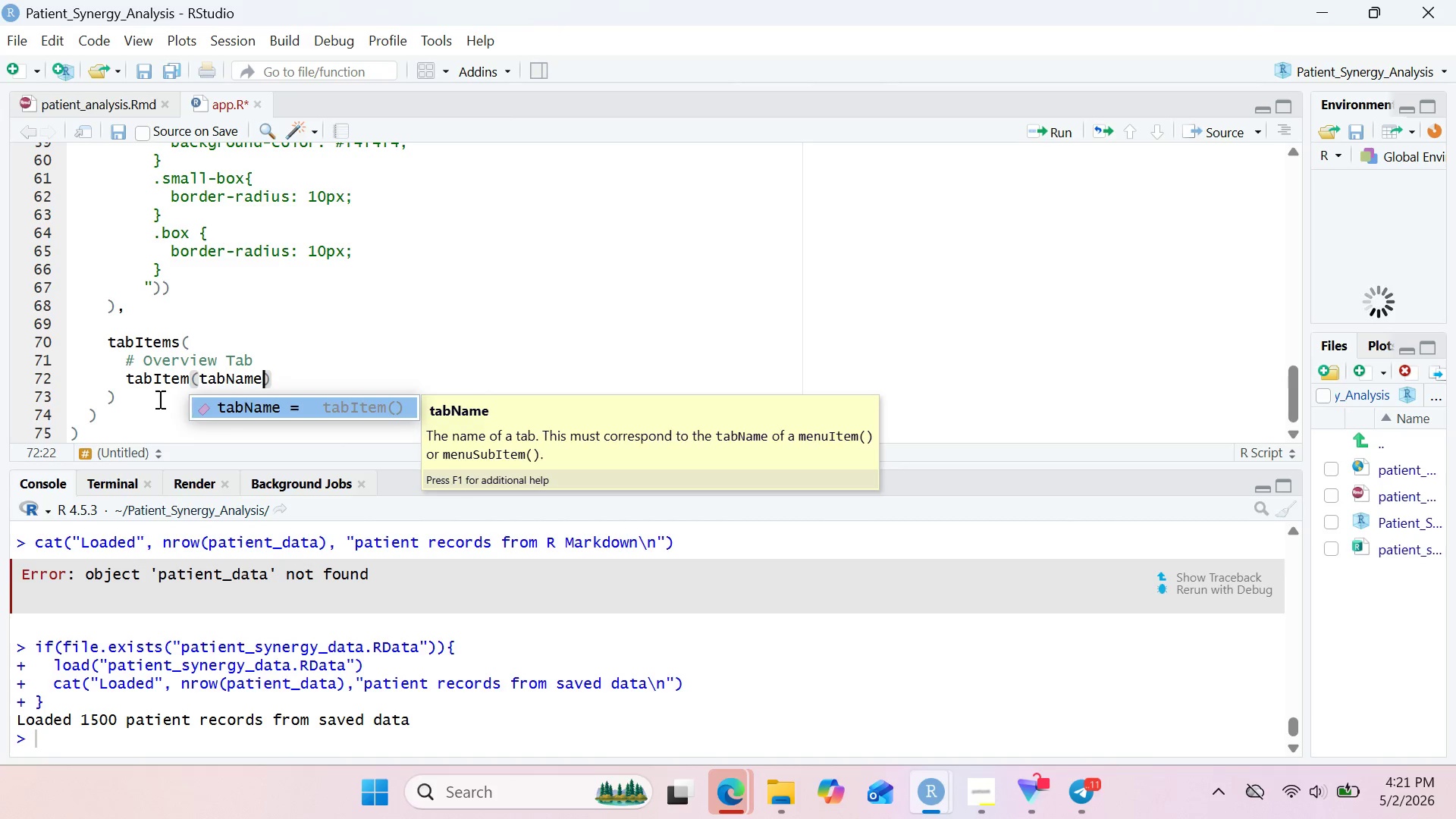 
key(Enter)
 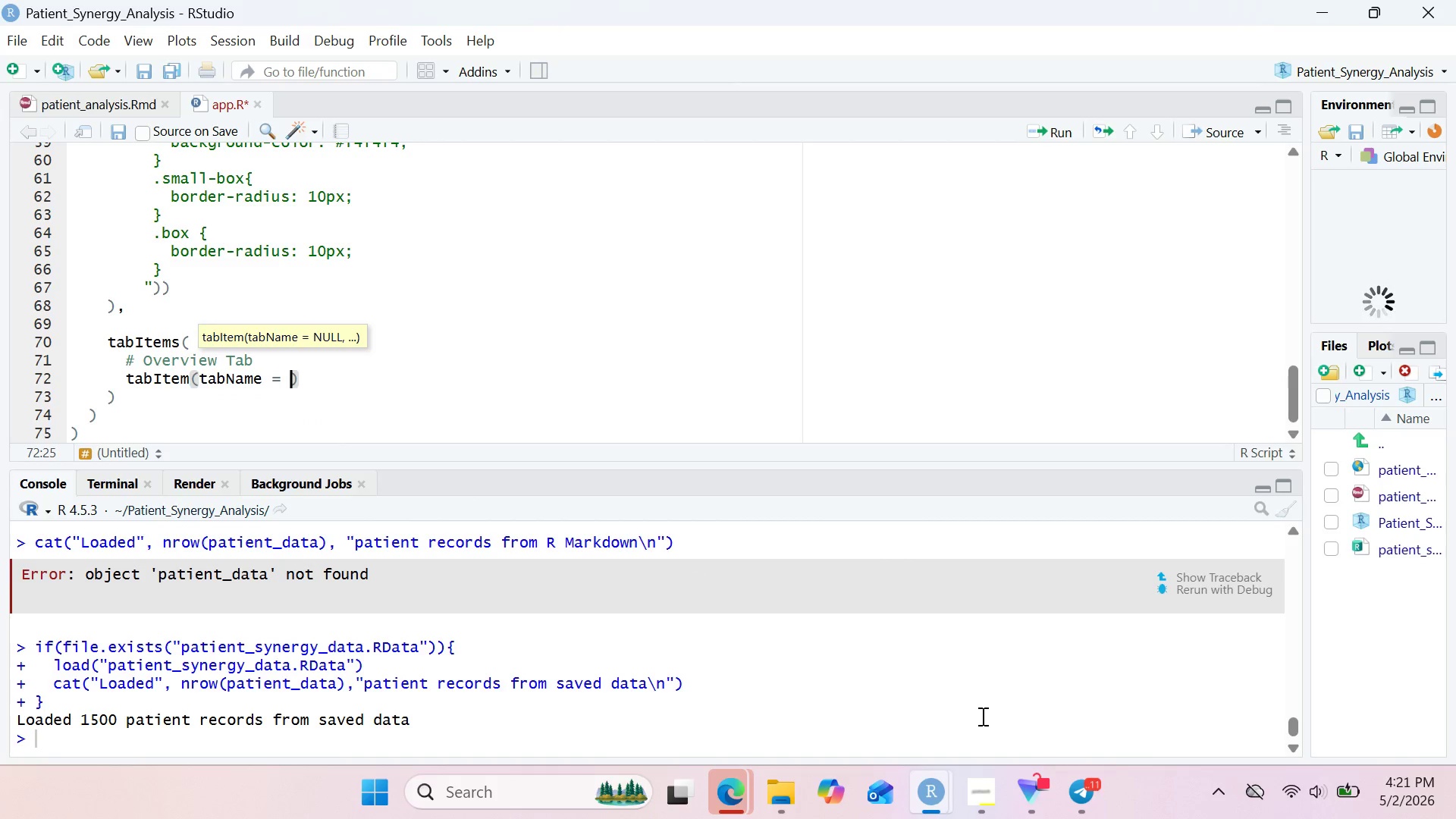 
left_click([987, 787])